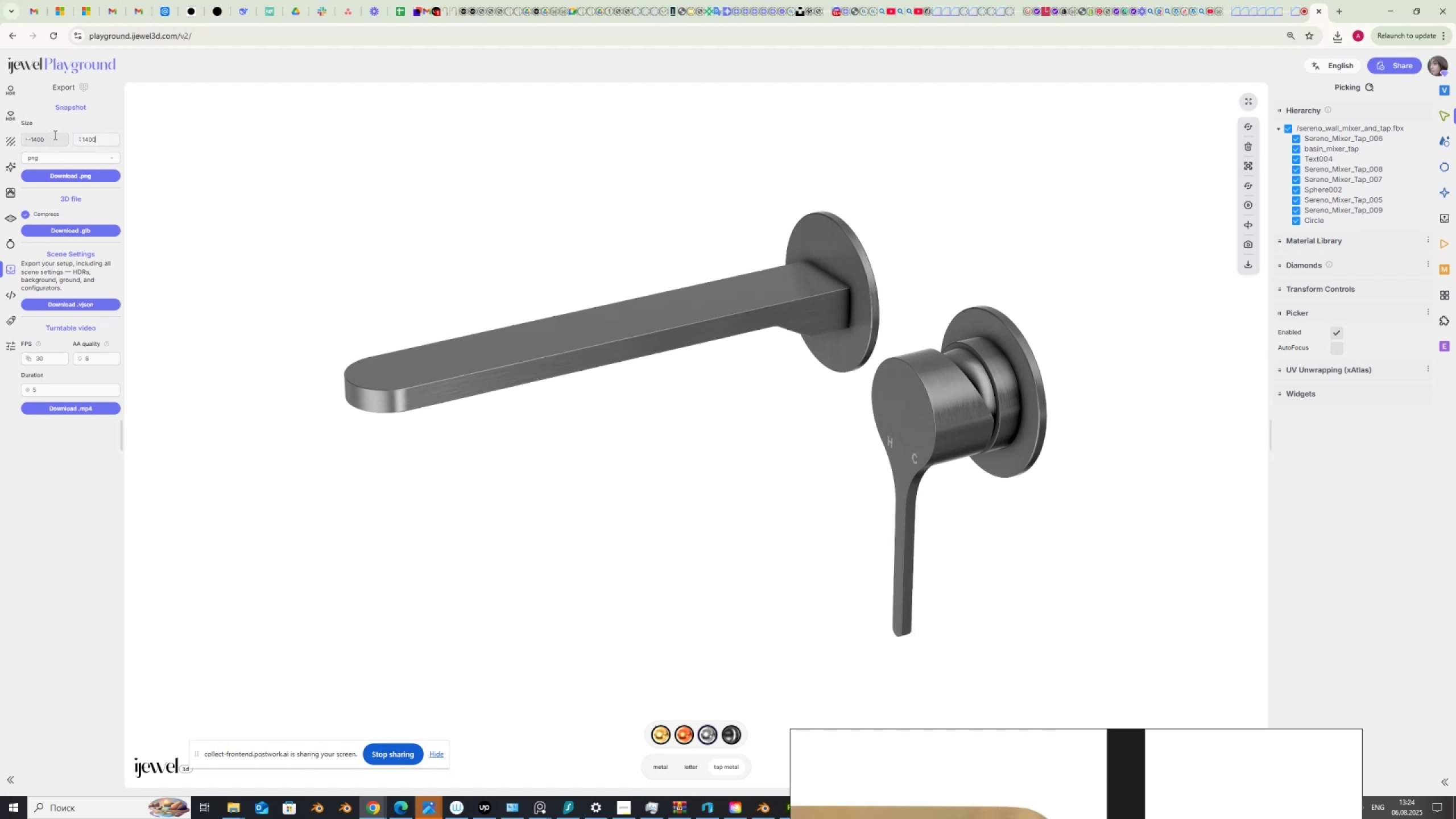 
key(NumpadEnter)
 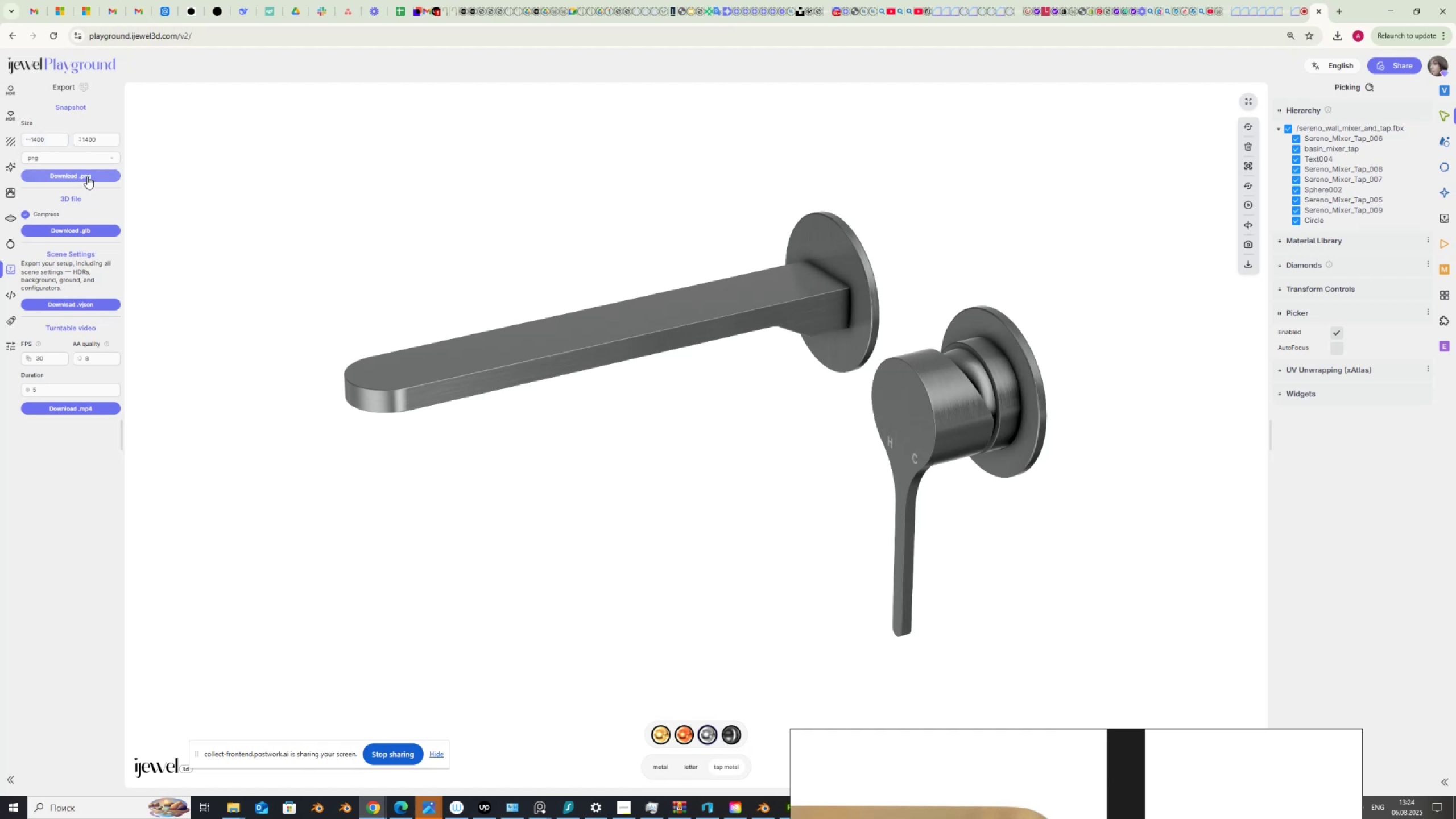 
left_click([87, 176])
 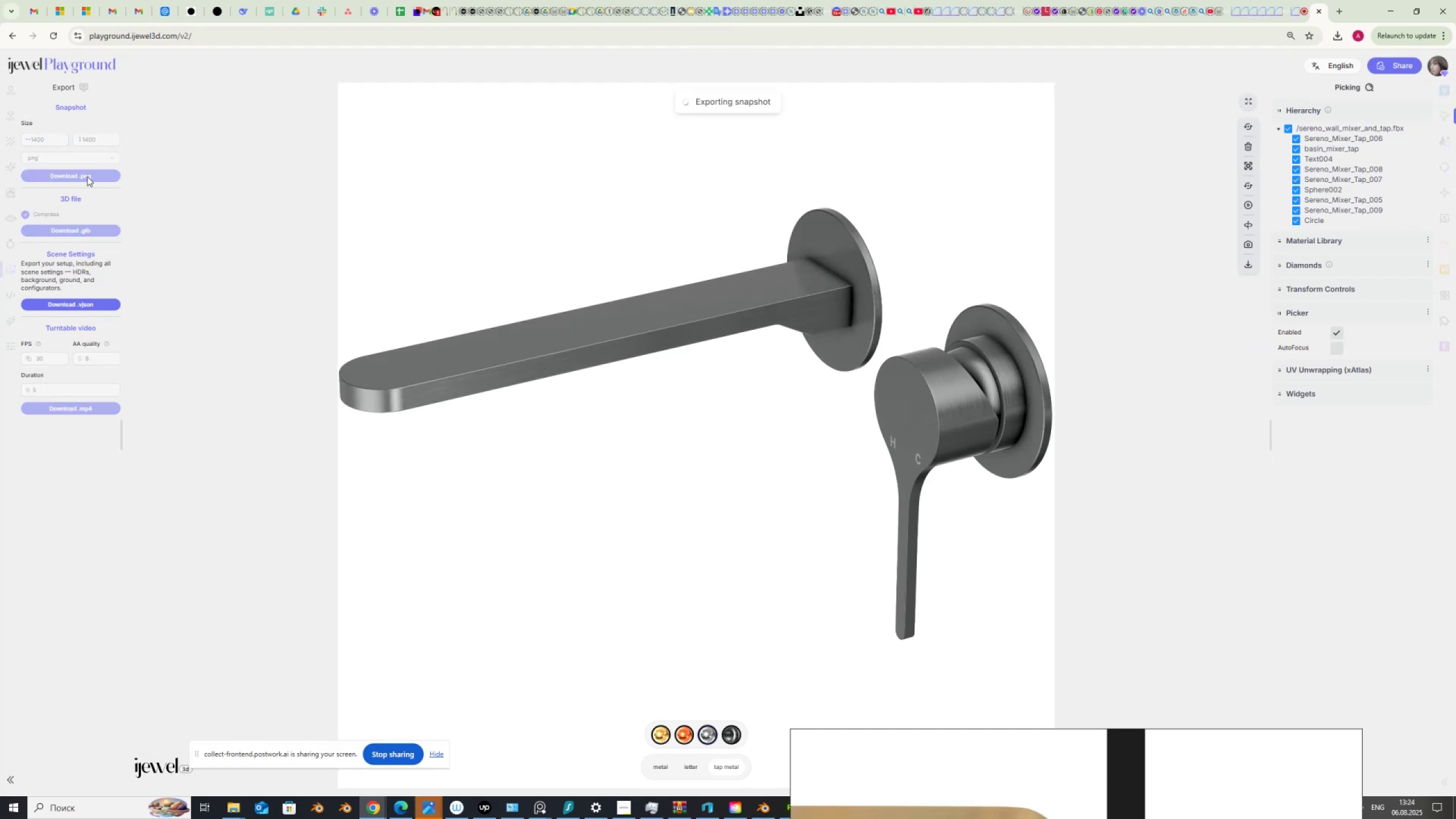 
wait(8.42)
 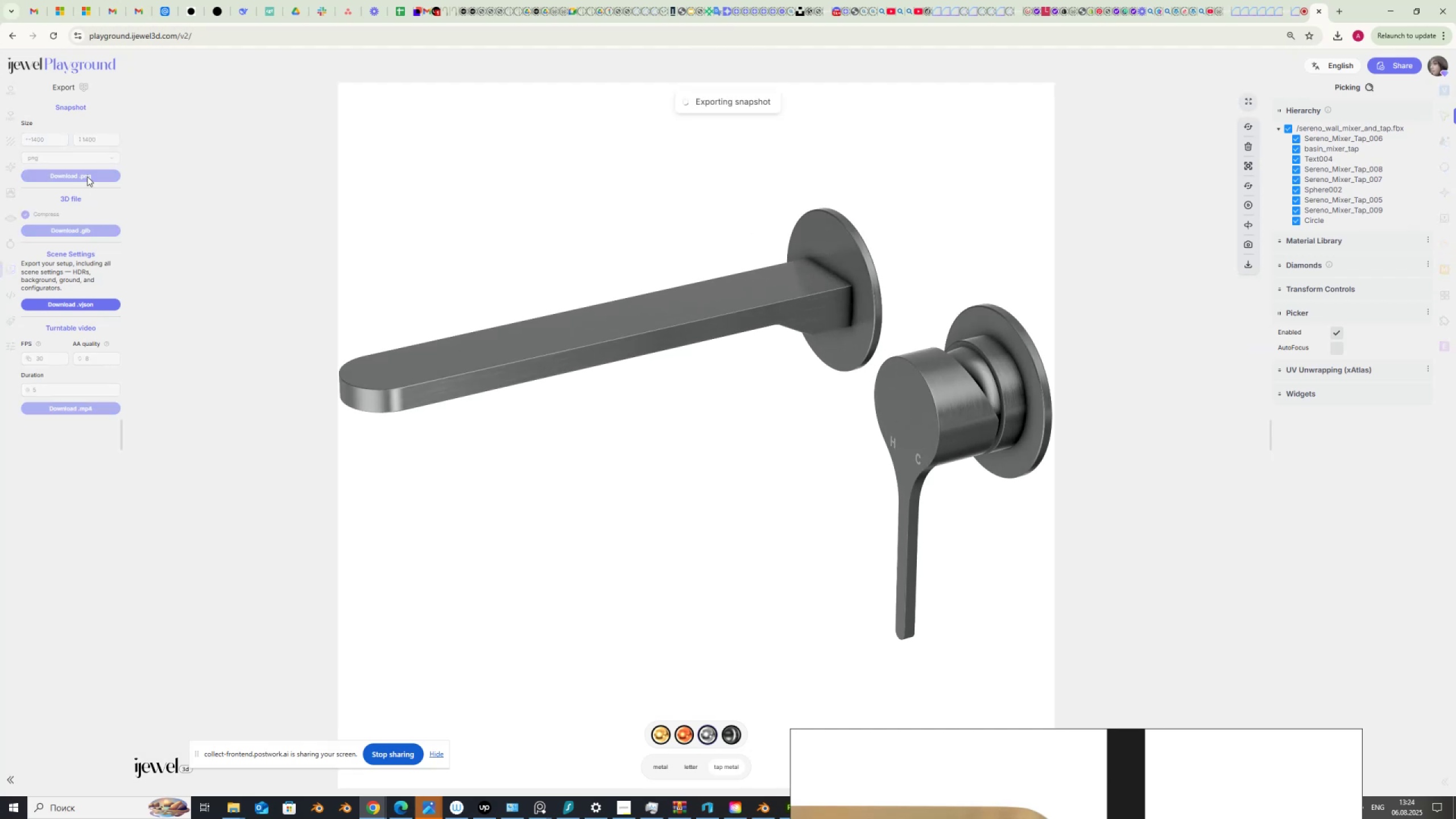 
left_click([1446, 241])
 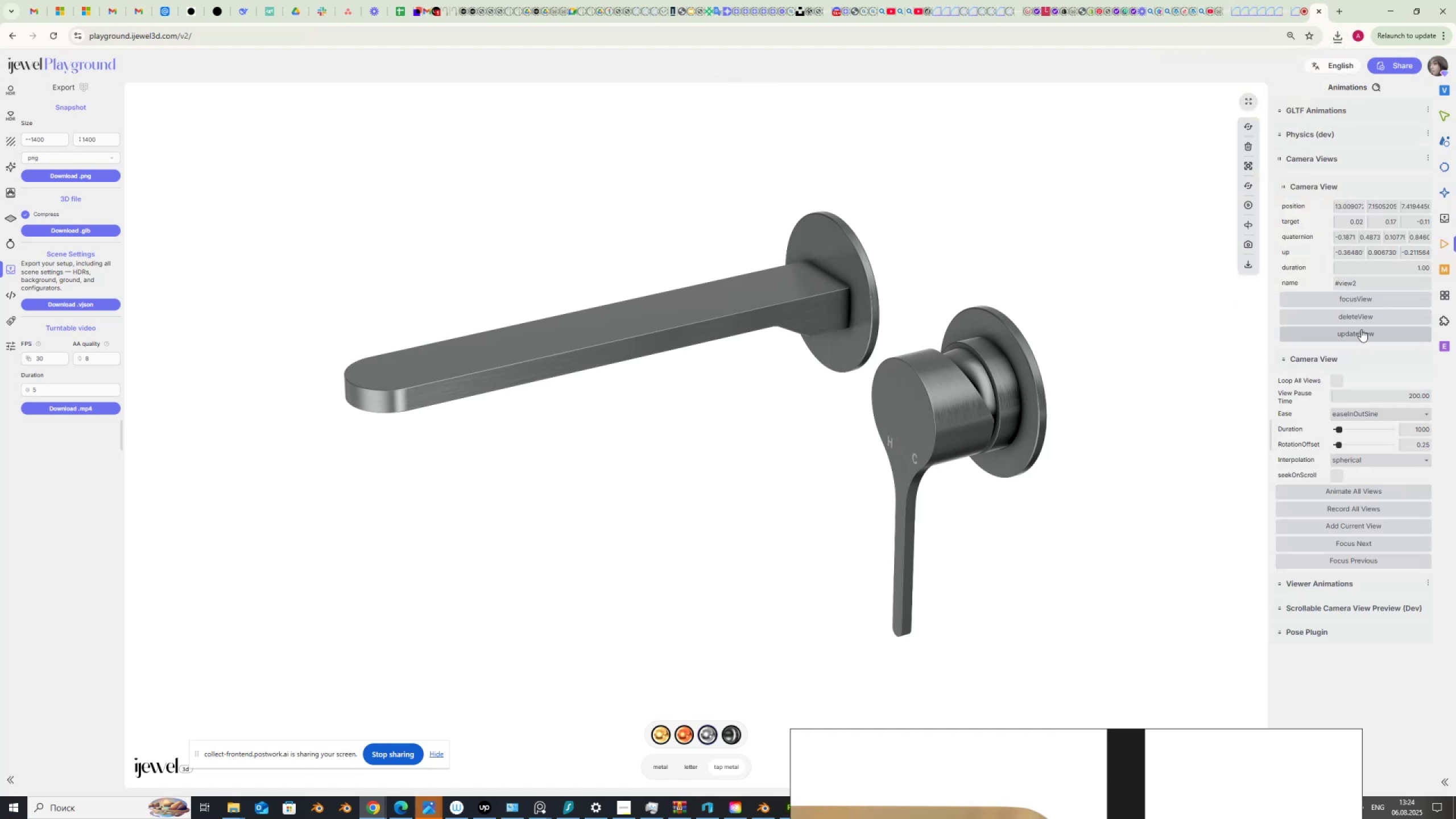 
left_click([1361, 329])
 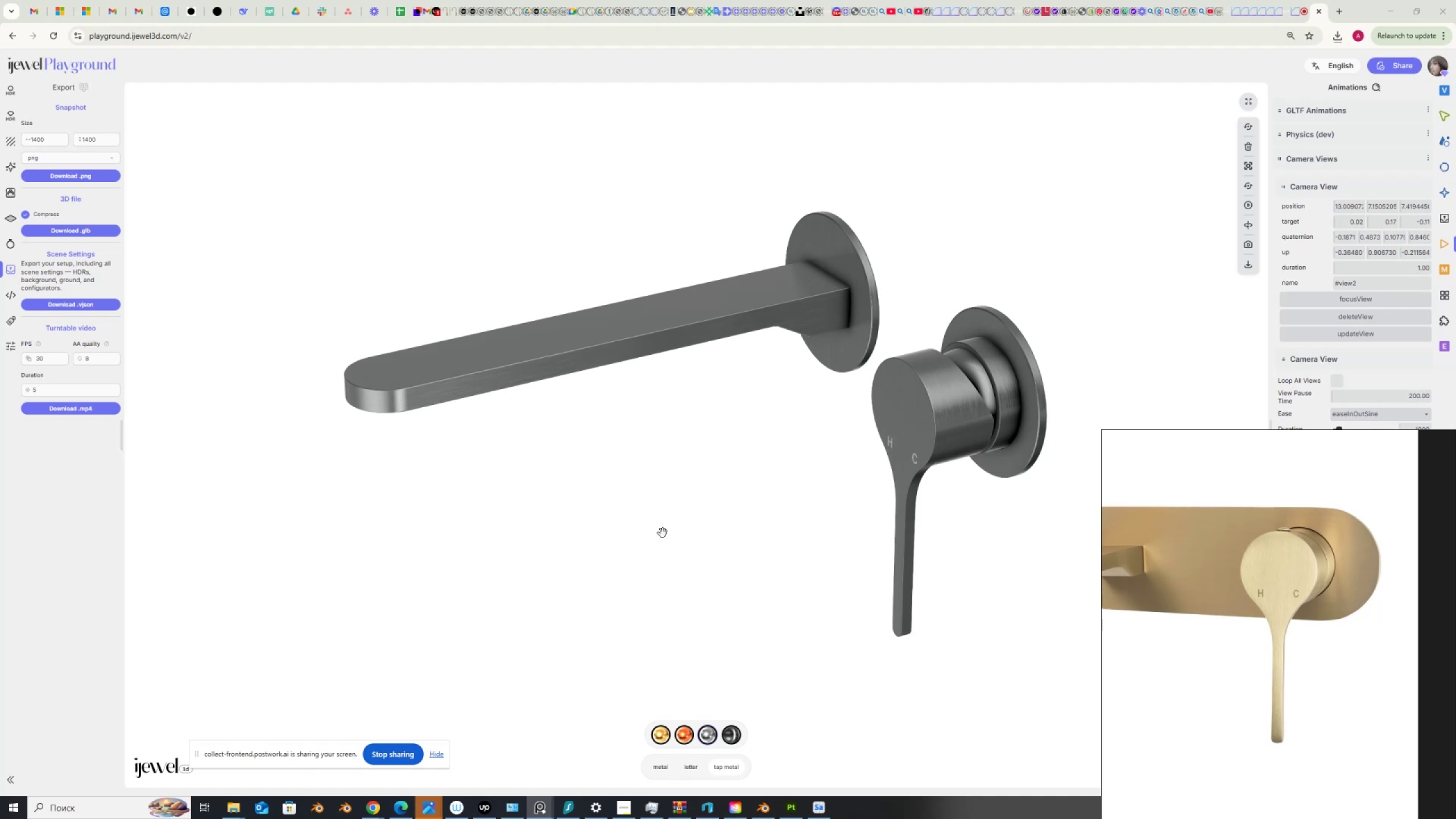 
wait(7.16)
 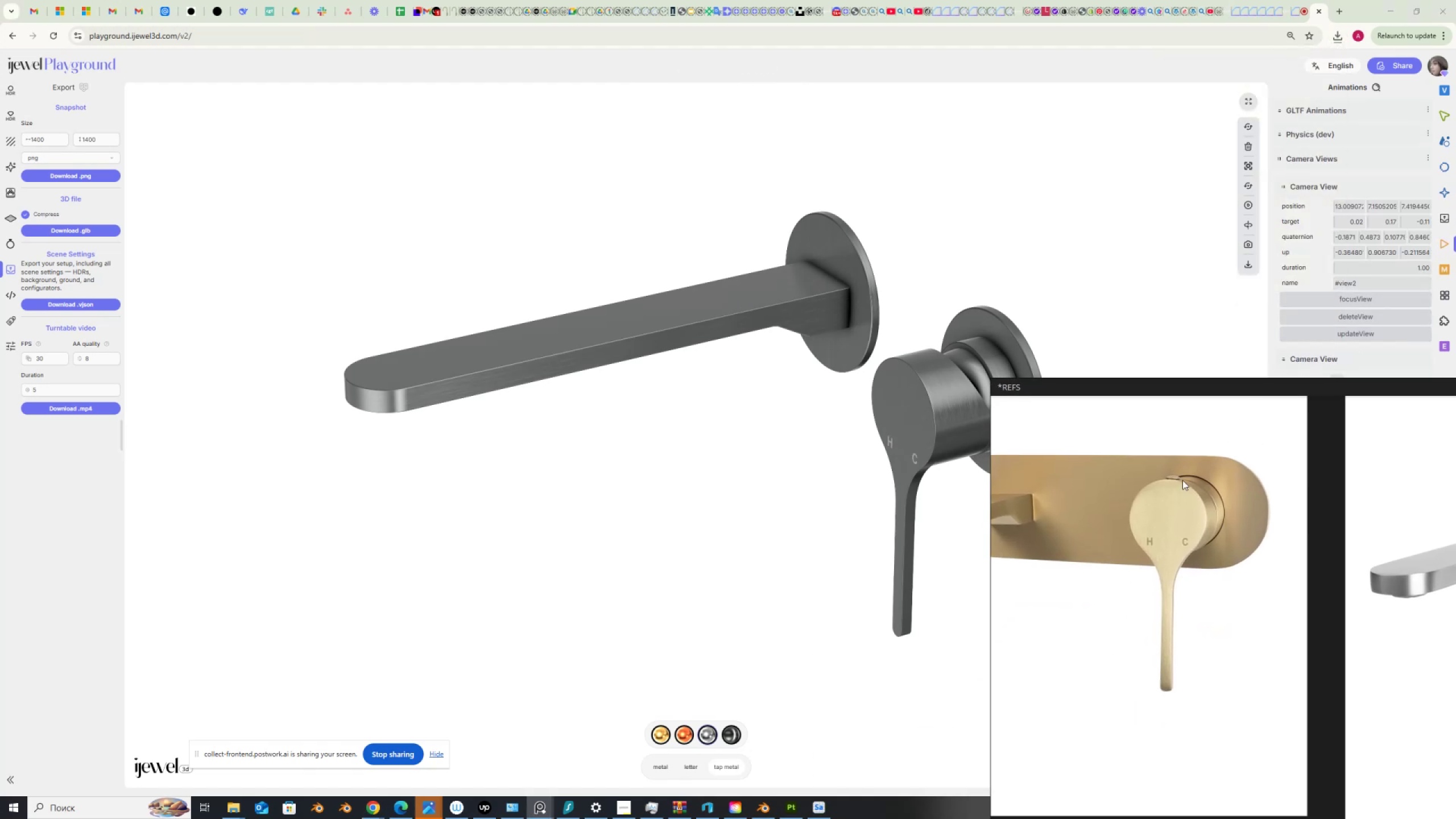 
left_click_drag(start_coordinate=[661, 514], to_coordinate=[667, 491])
 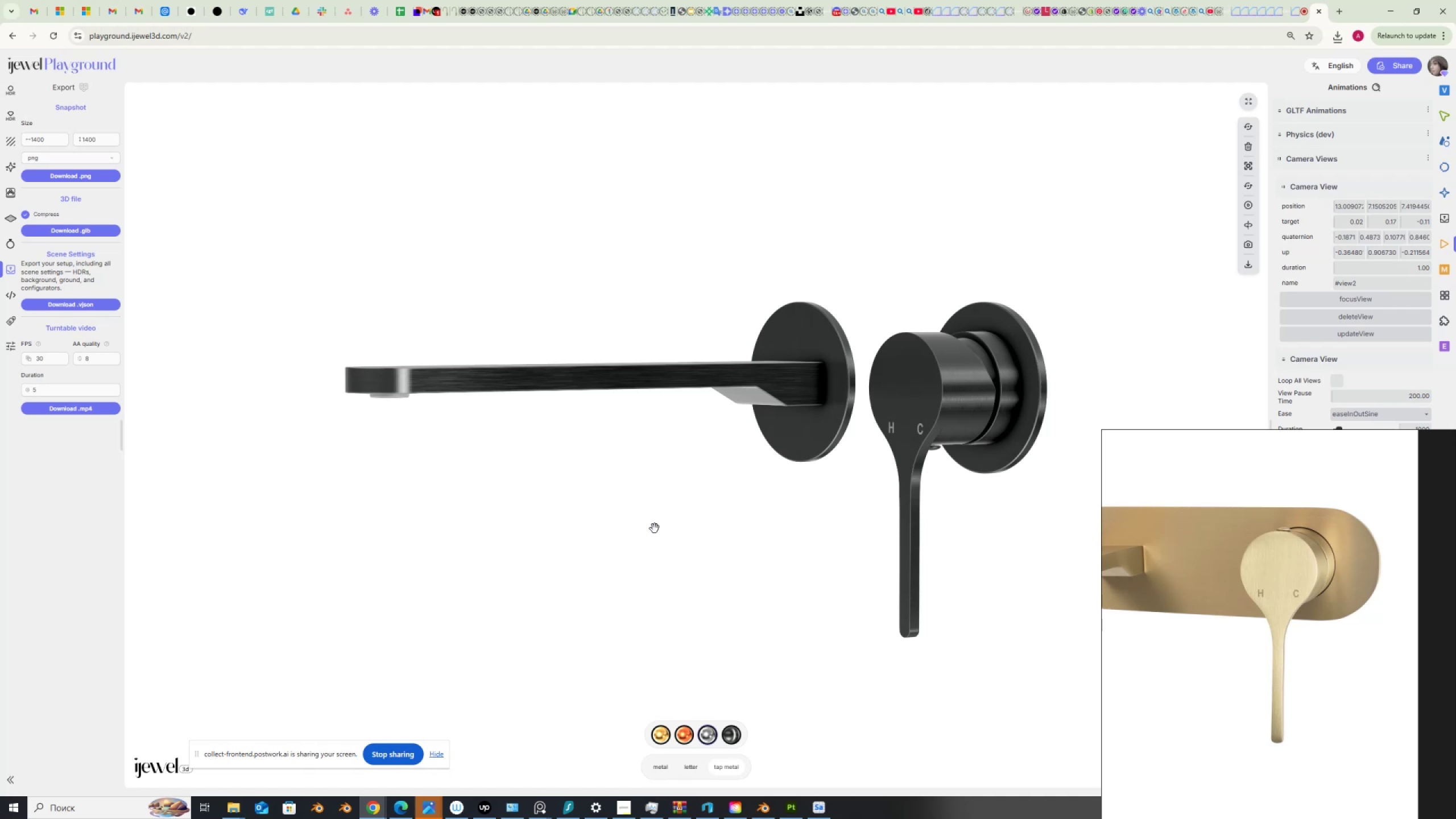 
wait(15.69)
 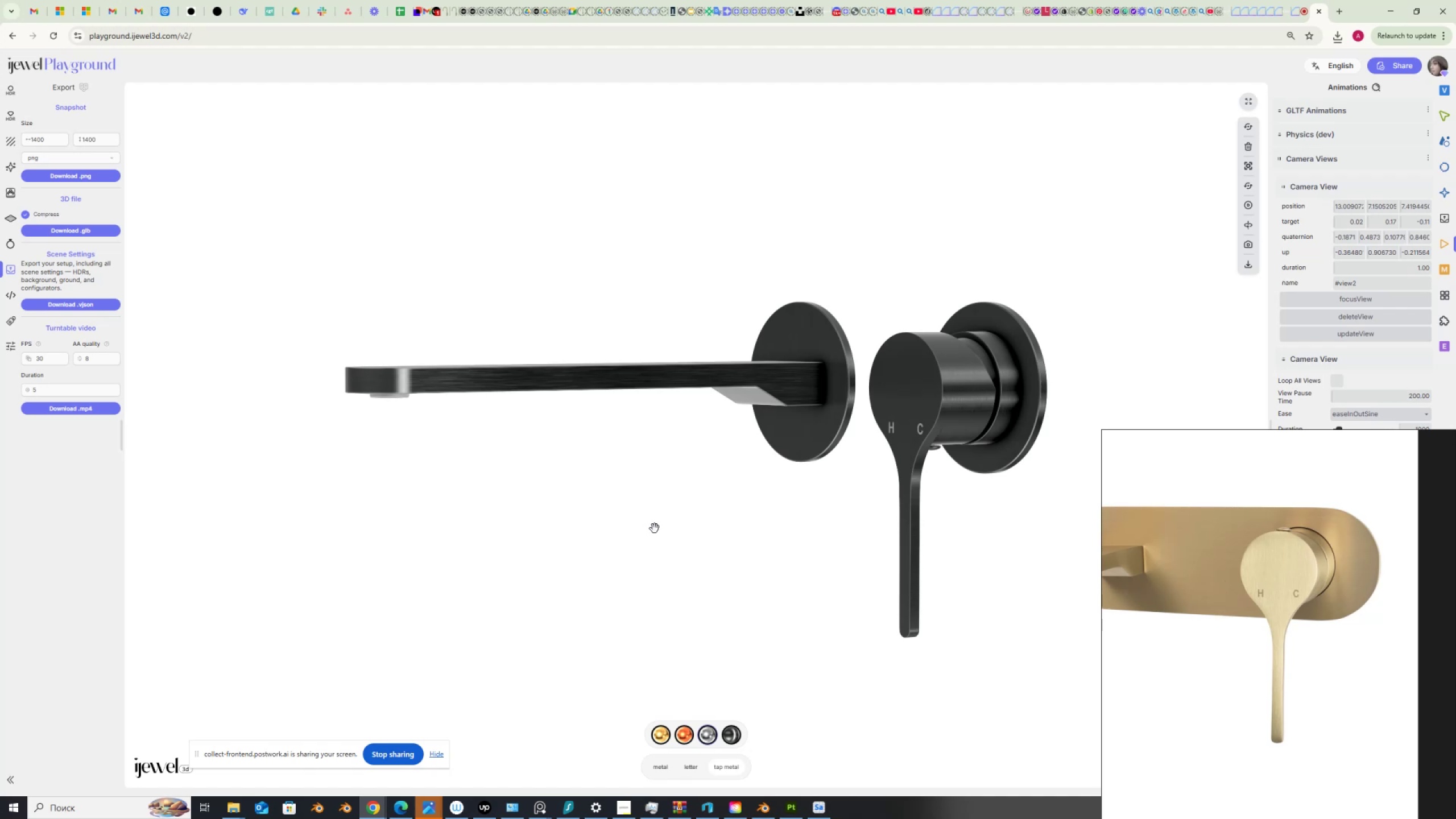 
left_click([1445, 142])
 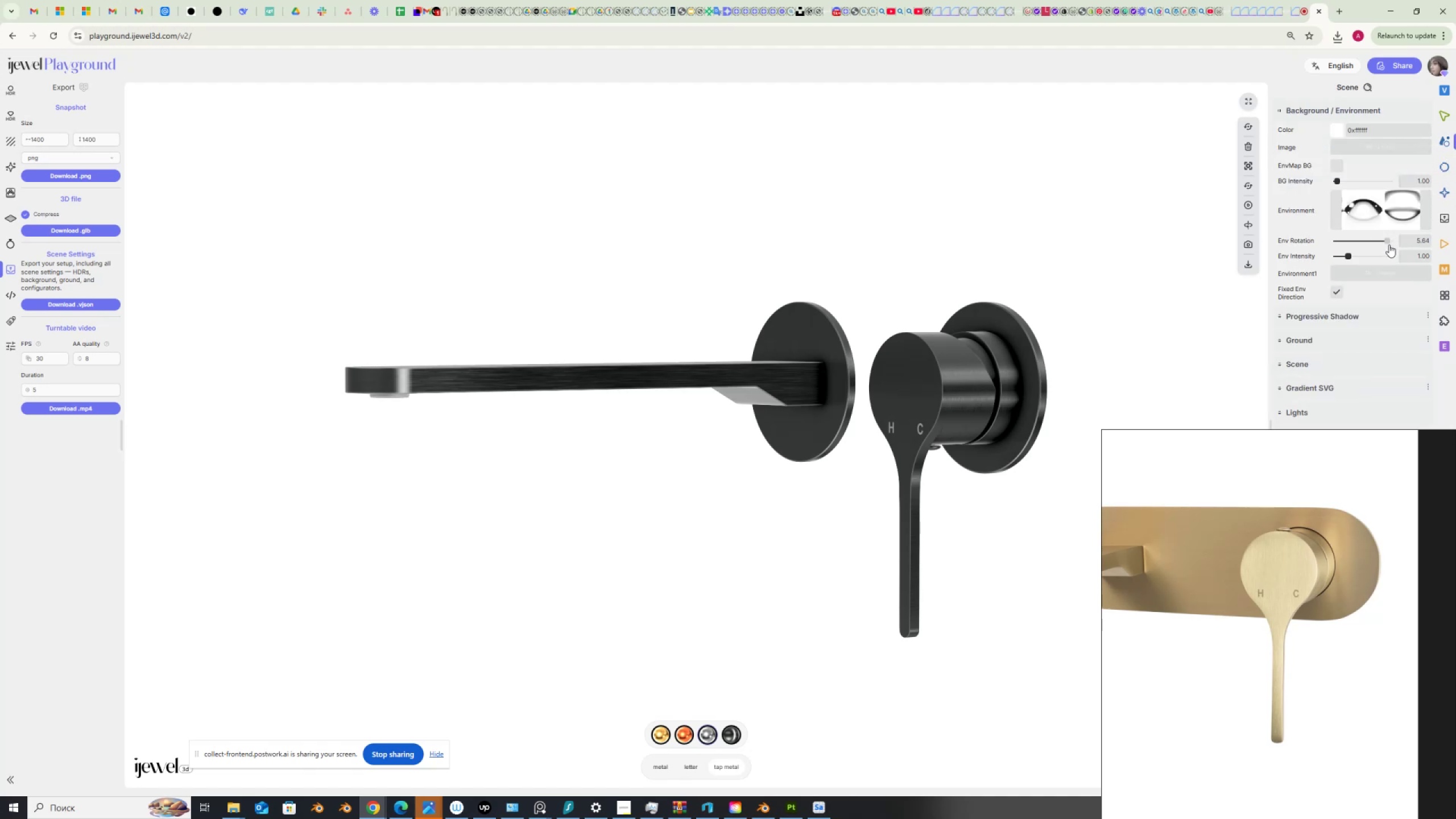 
left_click_drag(start_coordinate=[1385, 242], to_coordinate=[1231, 260])
 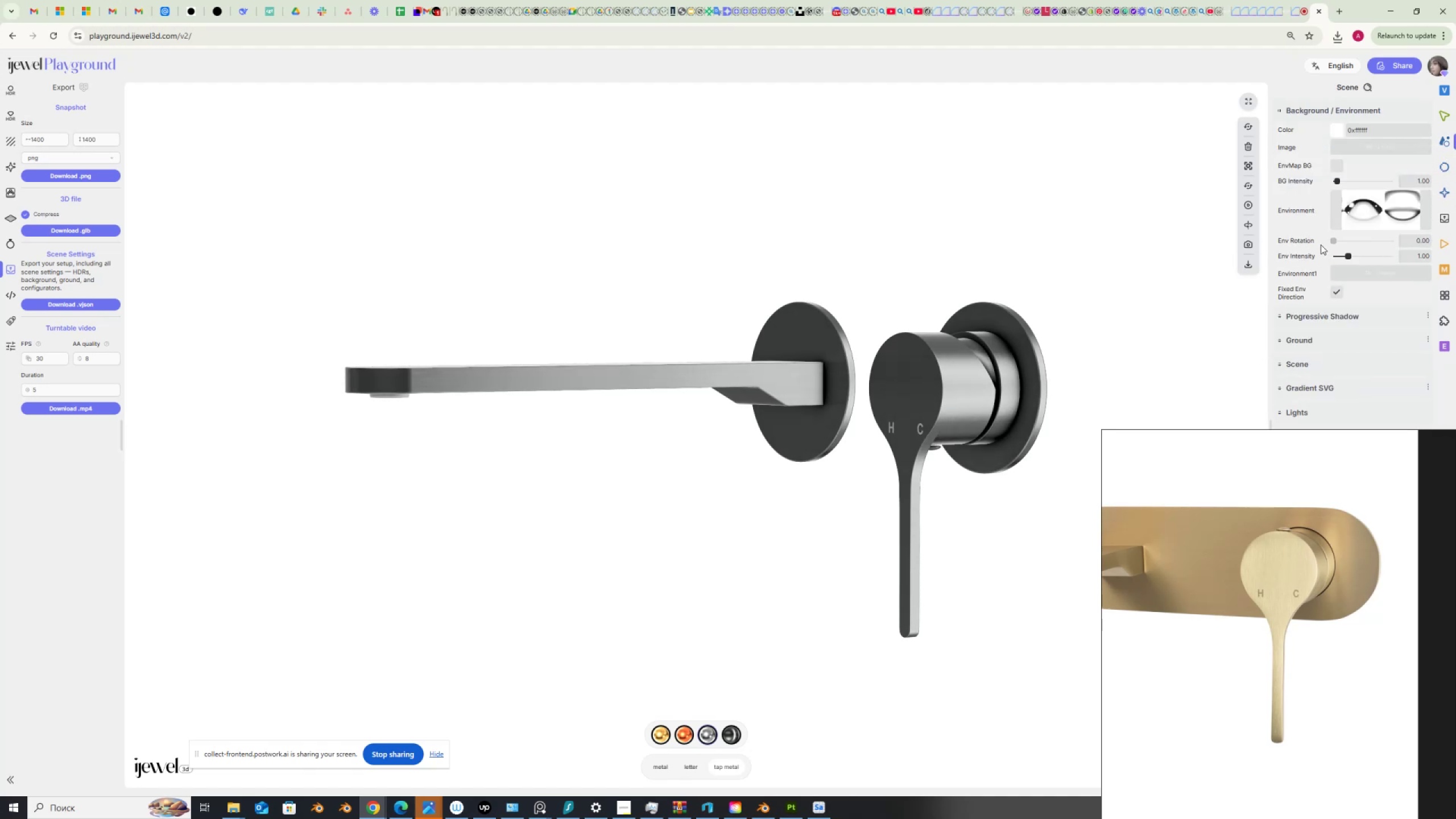 
left_click_drag(start_coordinate=[1334, 241], to_coordinate=[1362, 248])
 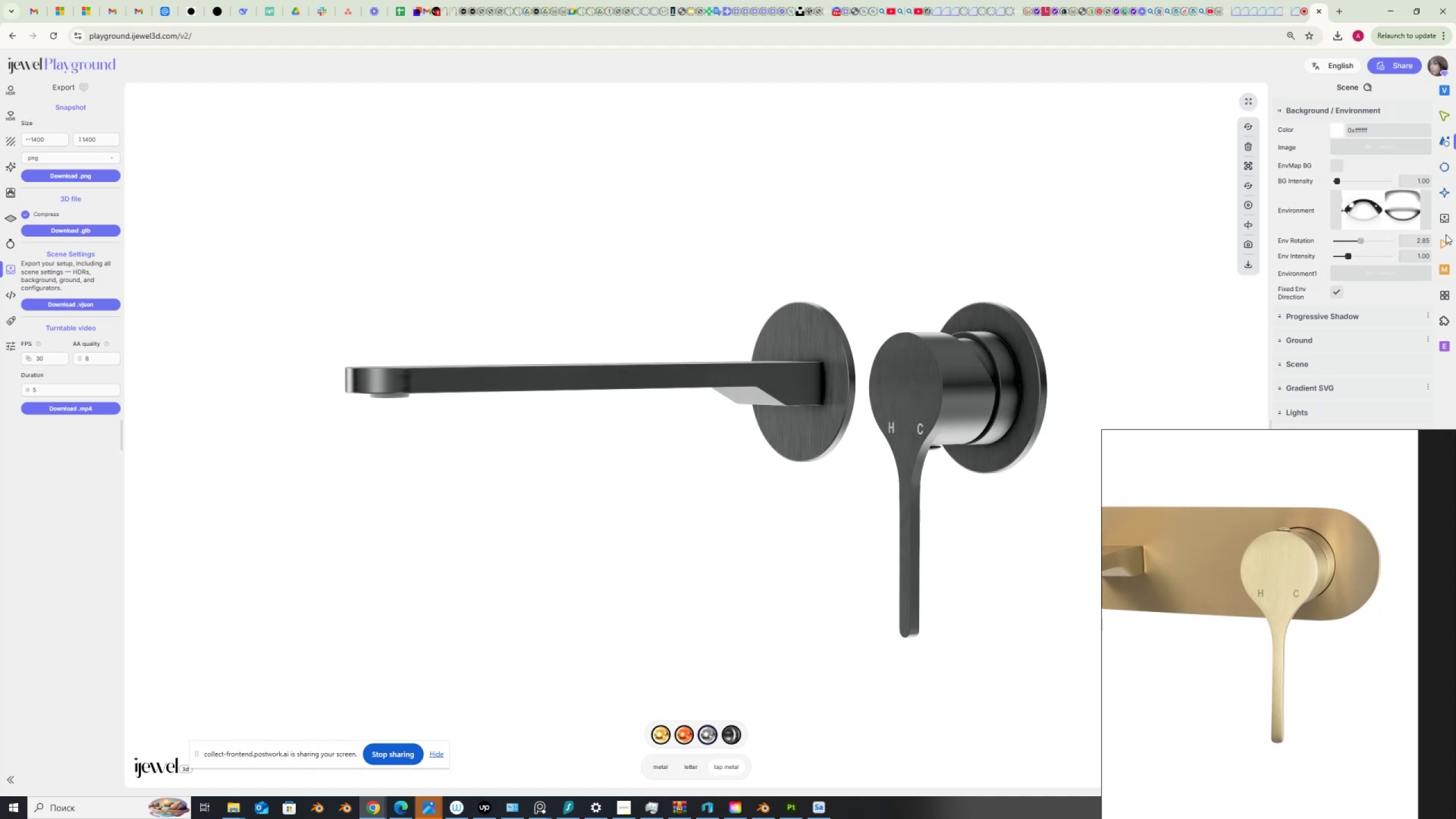 
wait(7.36)
 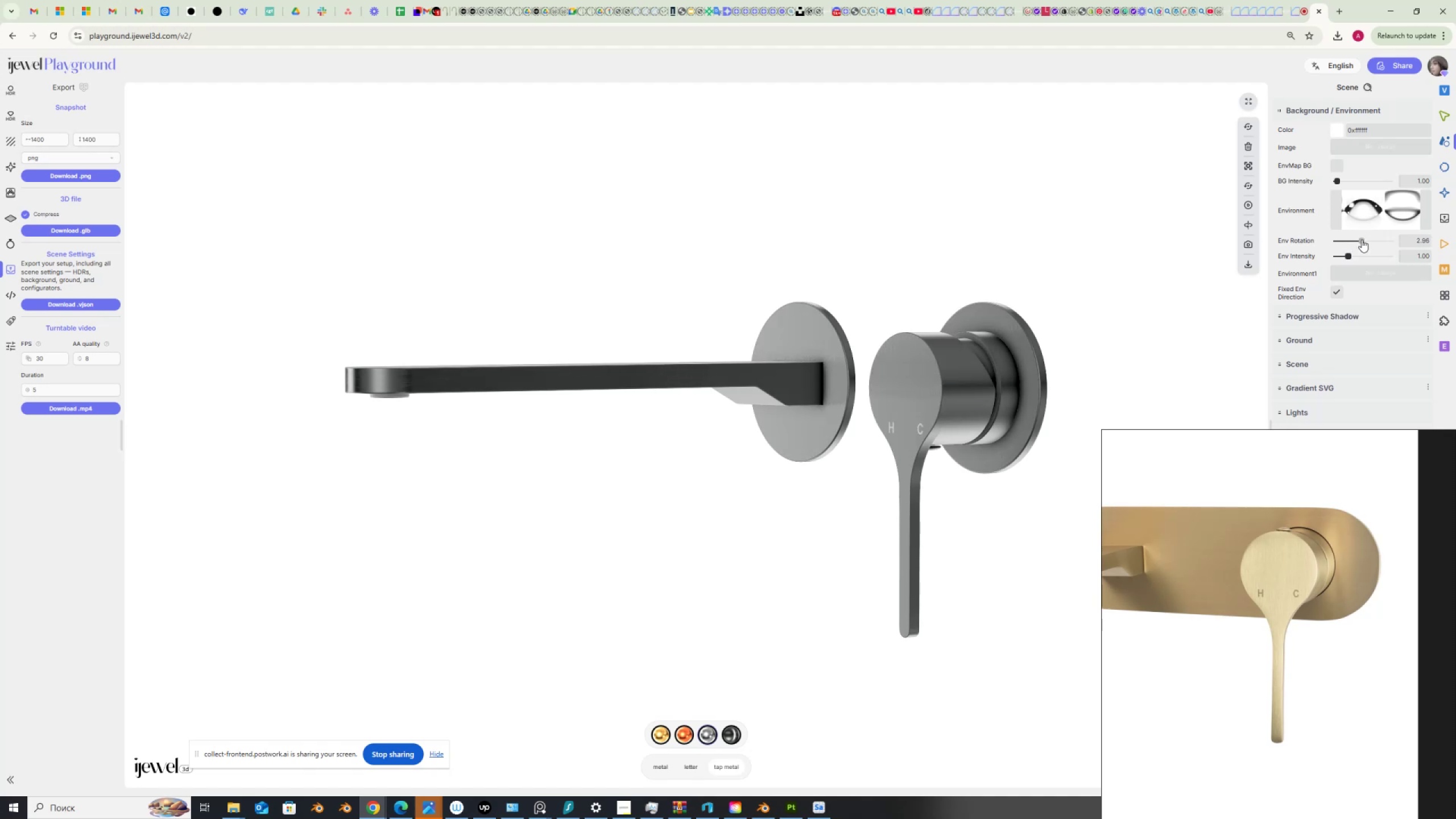 
left_click_drag(start_coordinate=[1414, 242], to_coordinate=[1449, 244])
 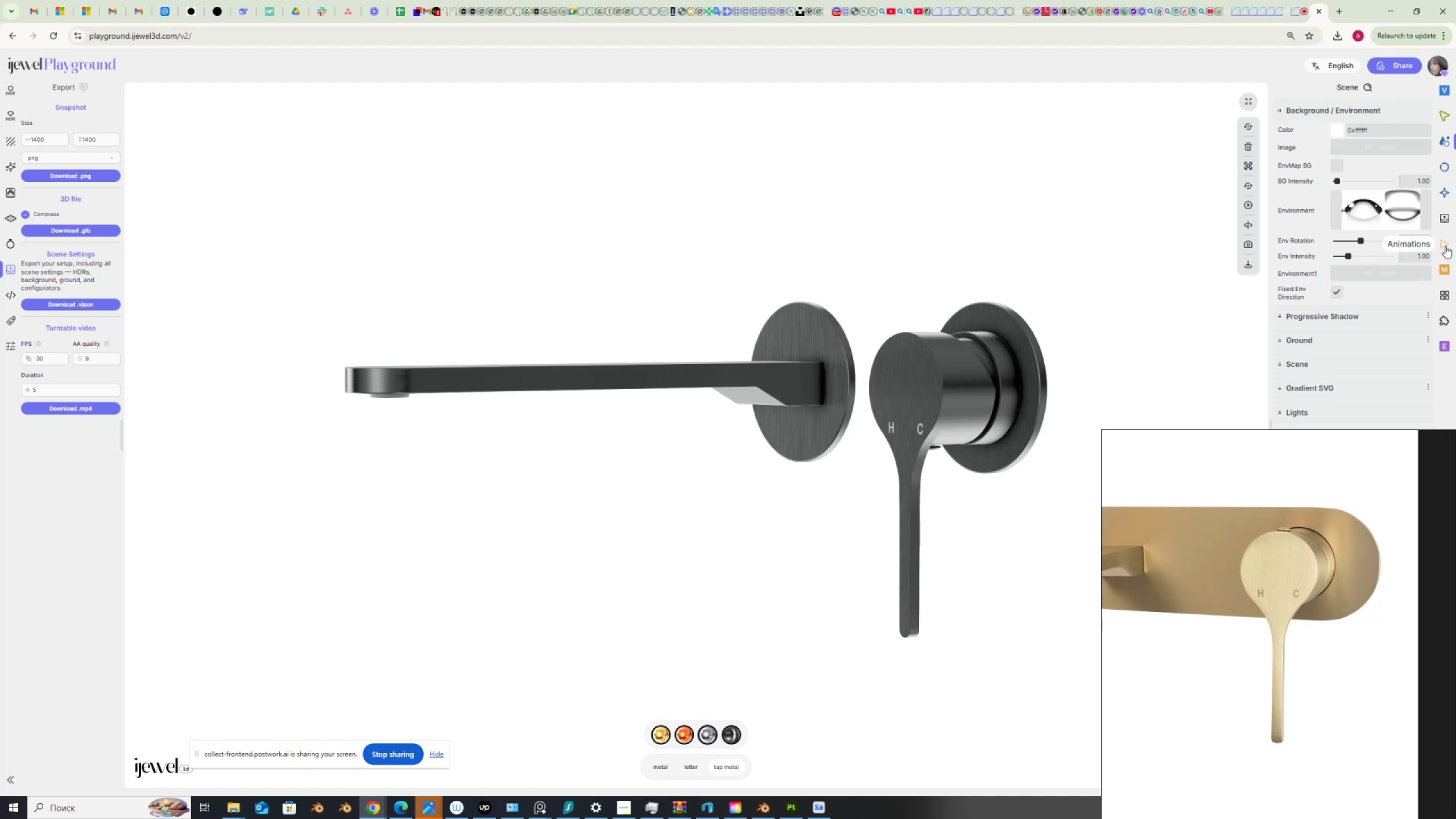 
key(Numpad2)
 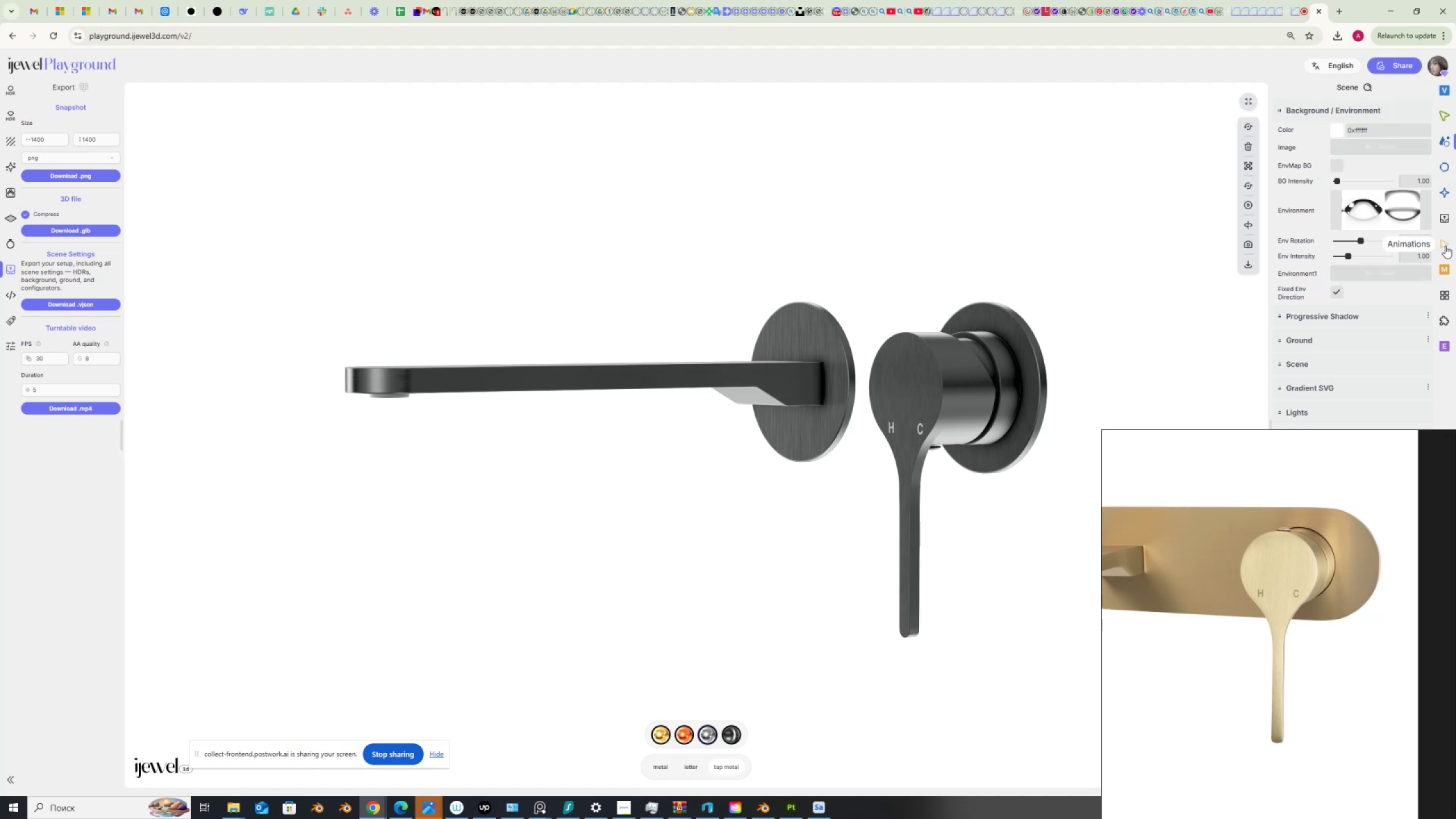 
key(NumpadDecimal)
 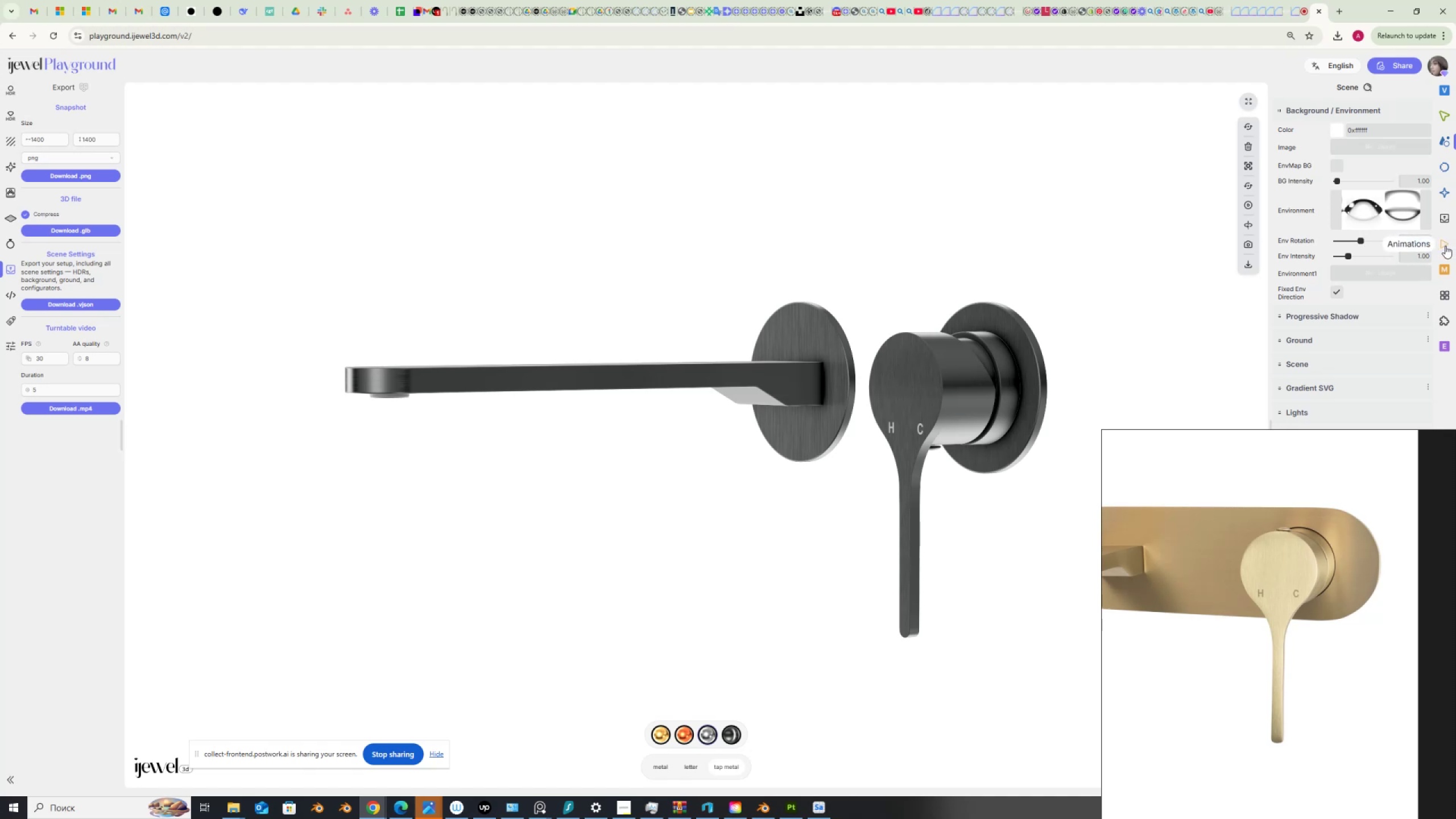 
key(Numpad9)
 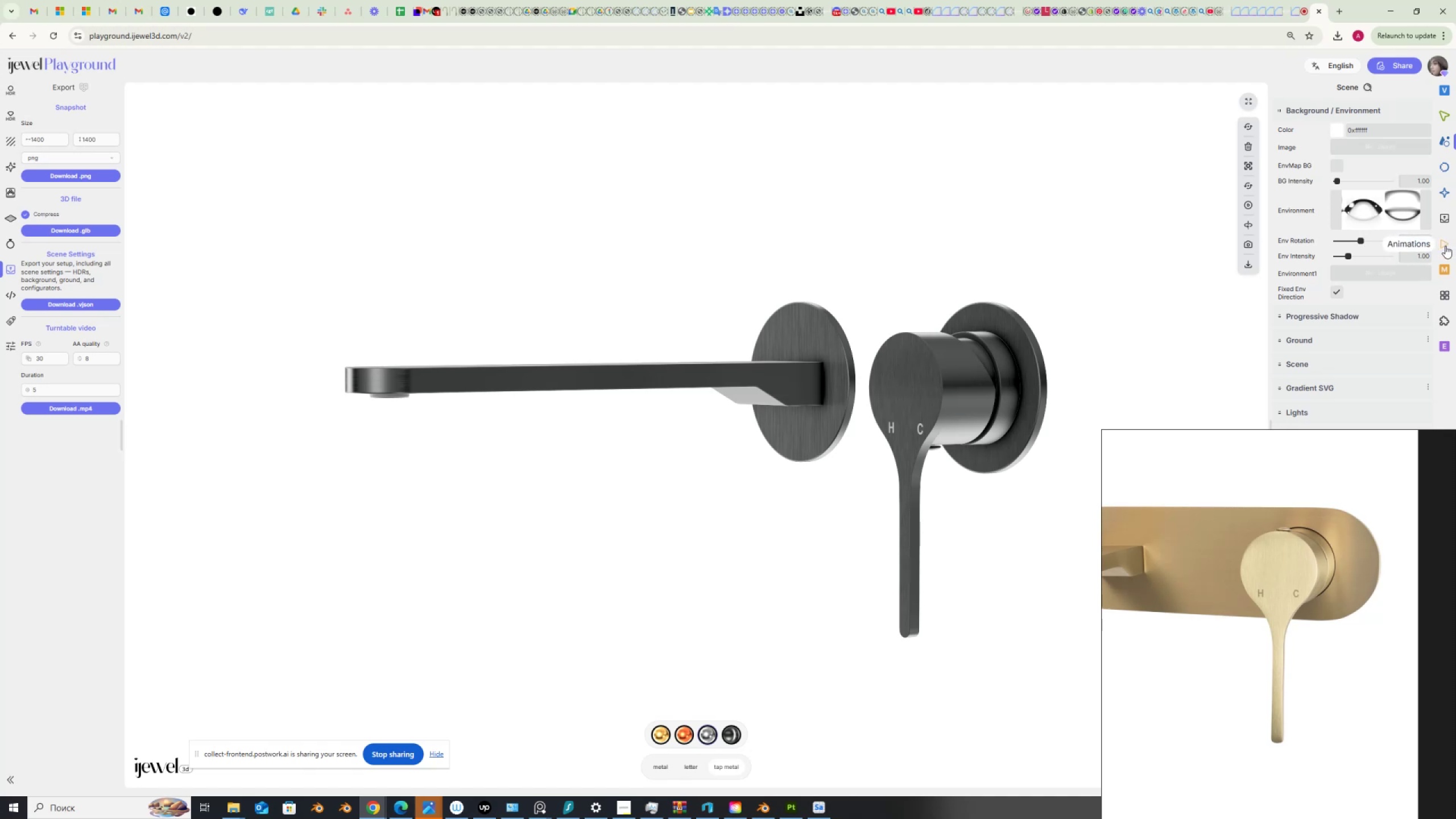 
key(NumpadEnter)
 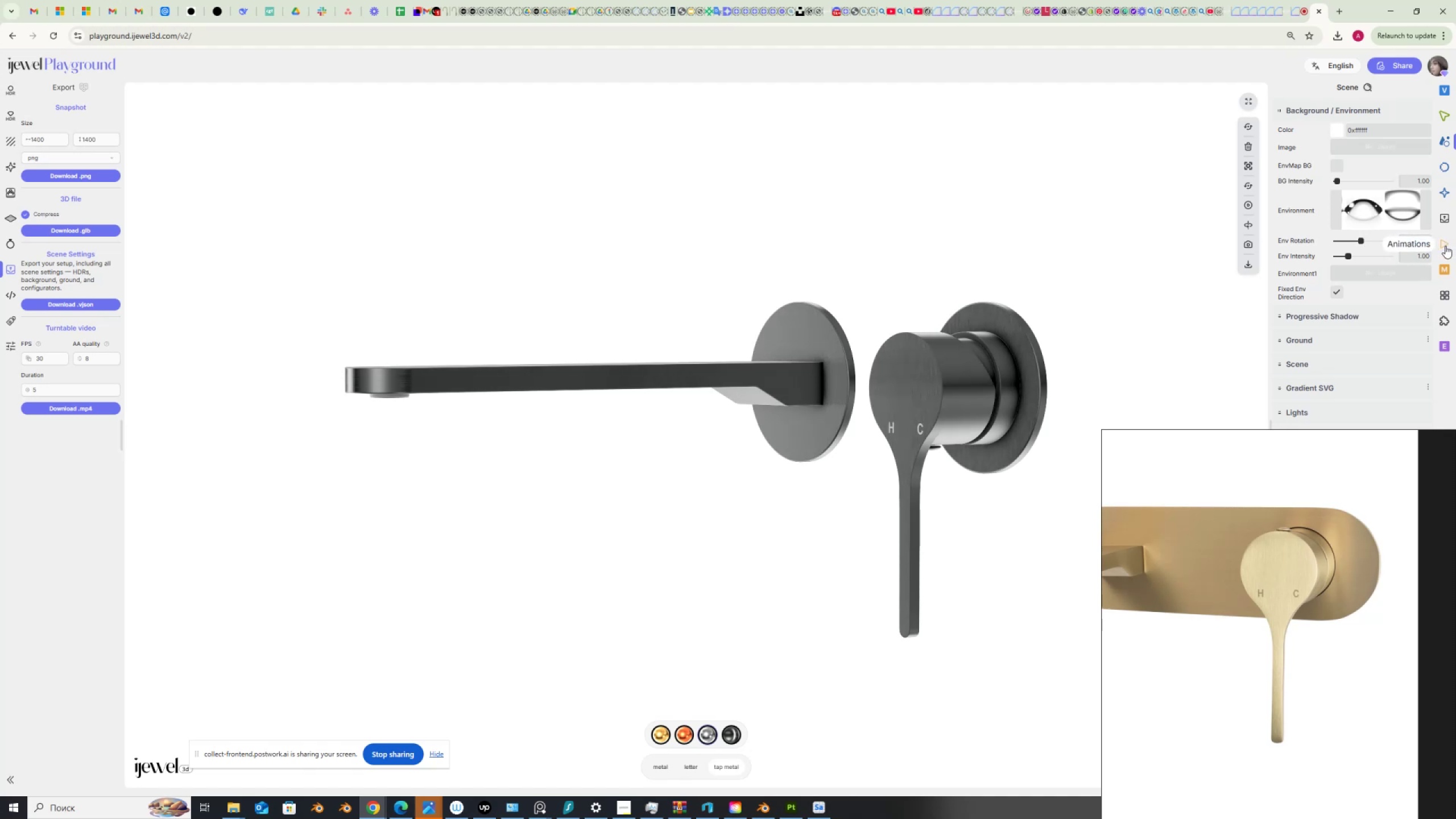 
wait(8.54)
 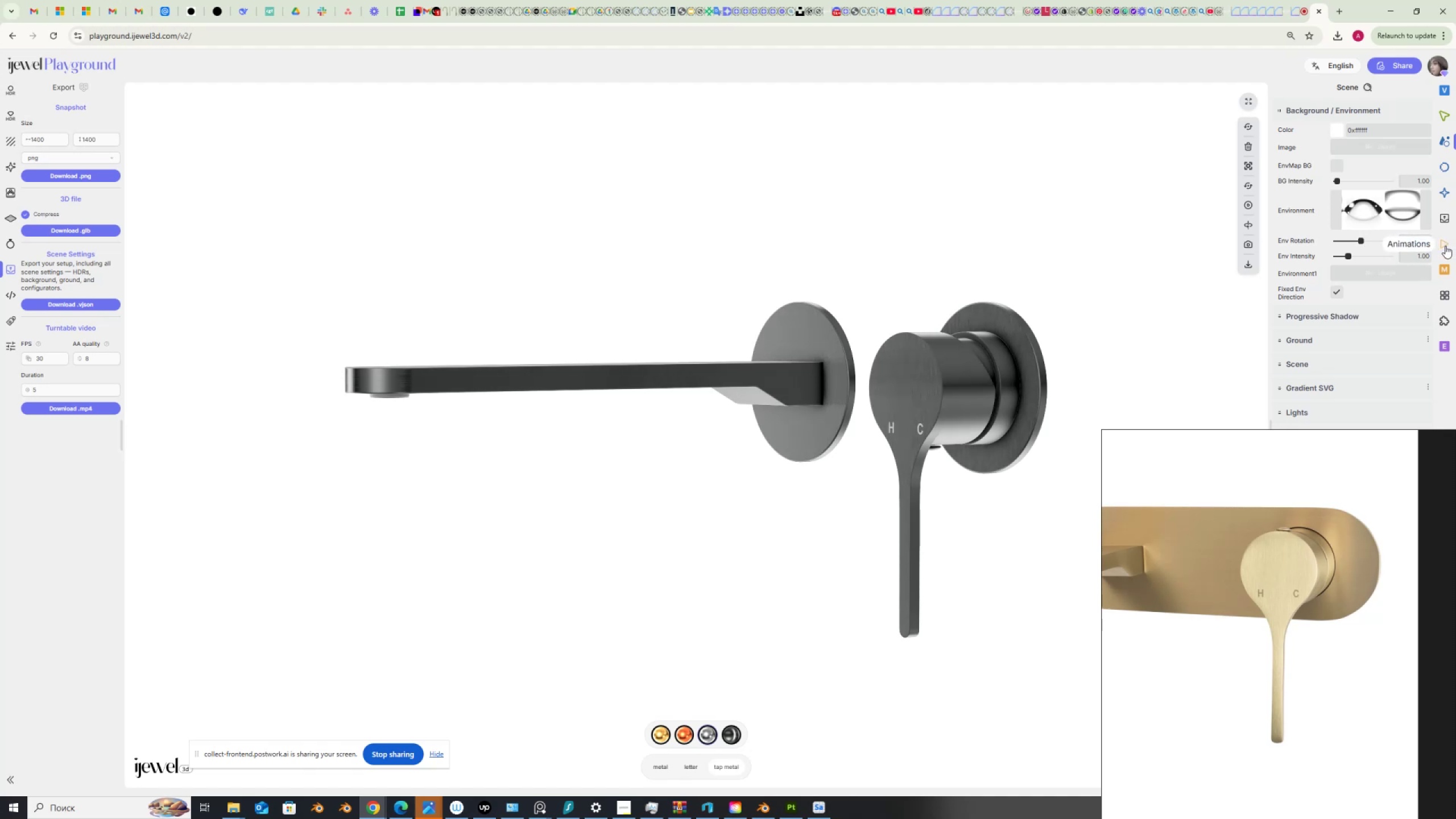 
left_click_drag(start_coordinate=[1416, 239], to_coordinate=[1437, 243])
 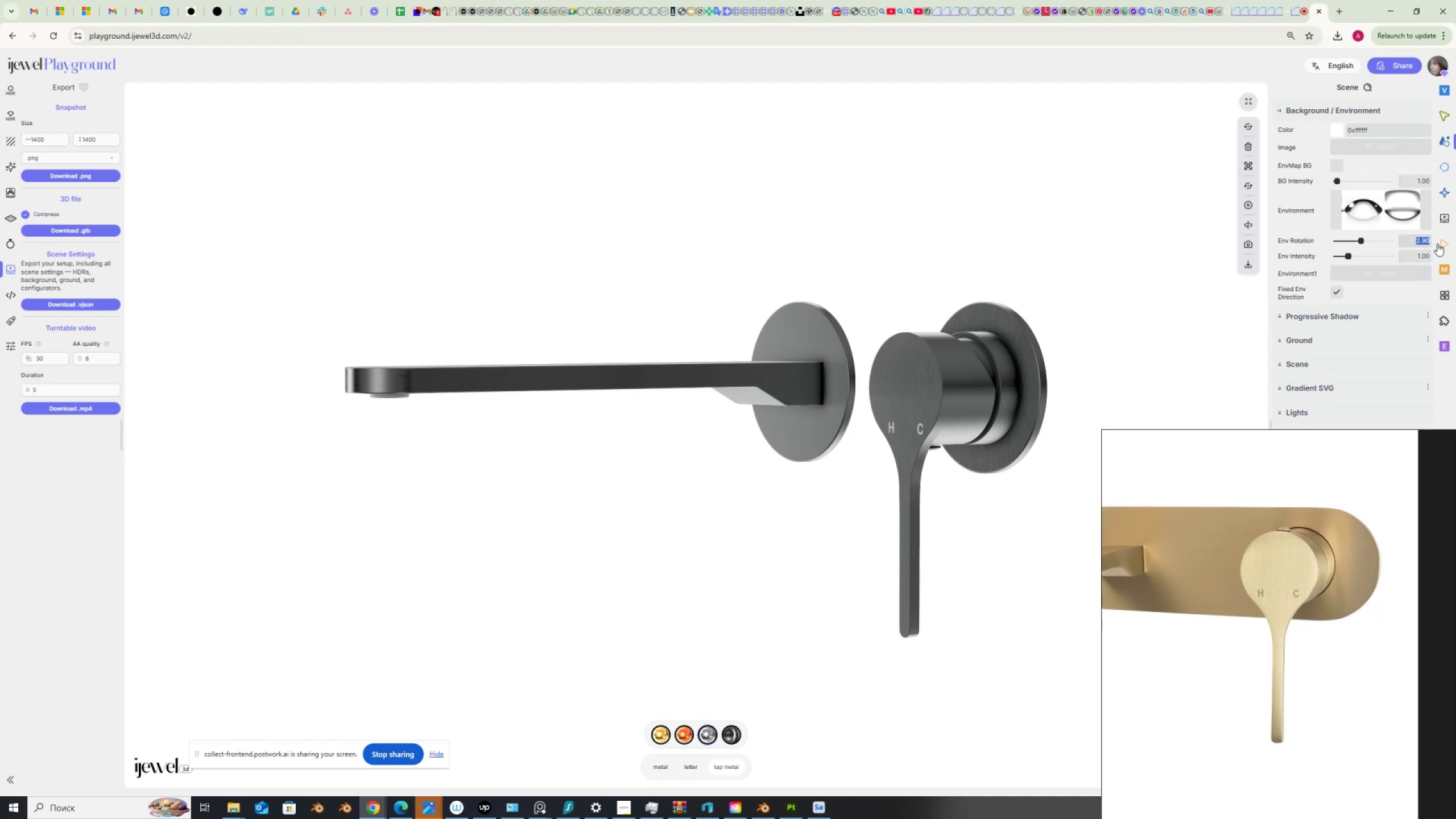 
key(Numpad2)
 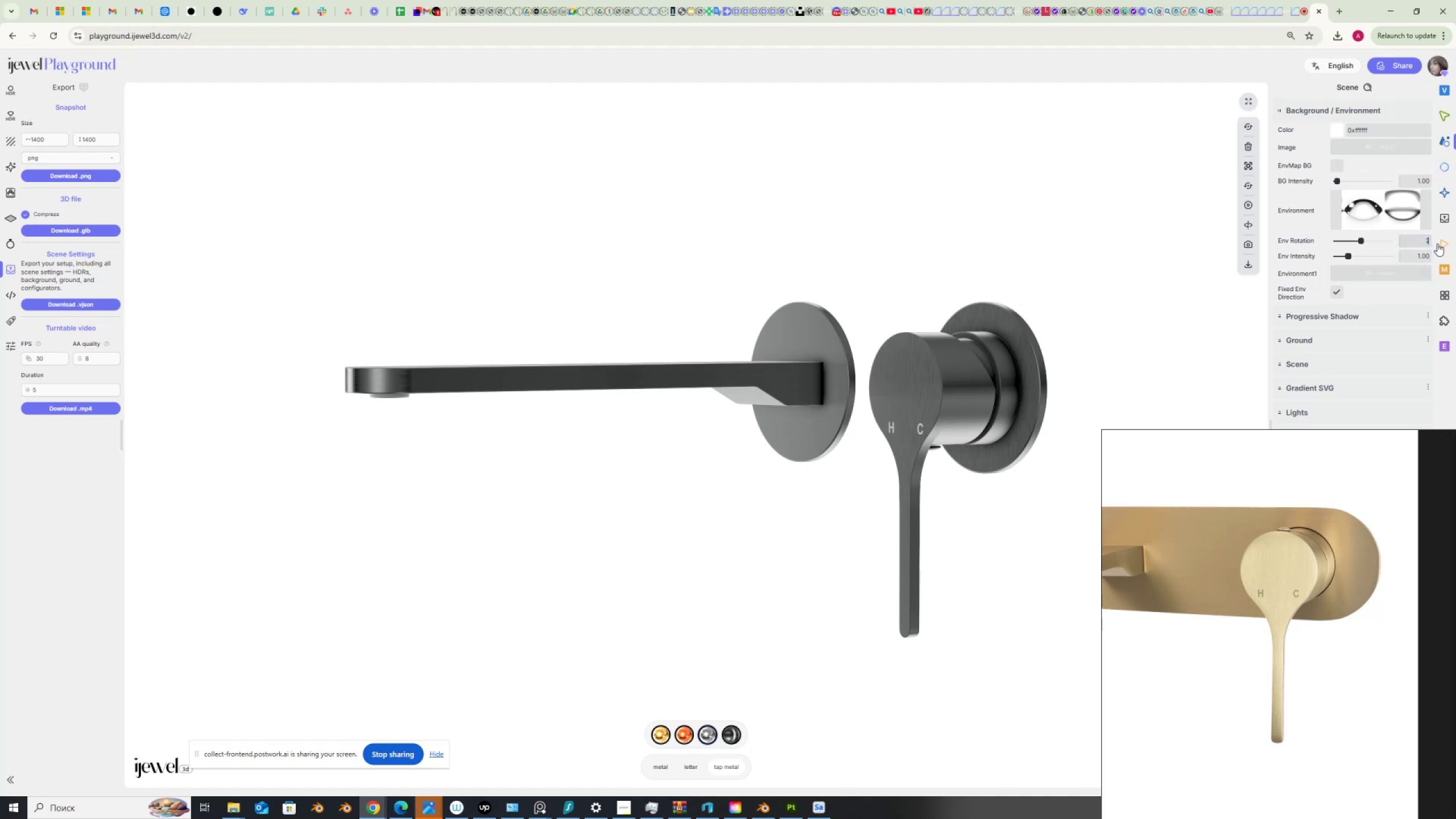 
key(NumpadDecimal)
 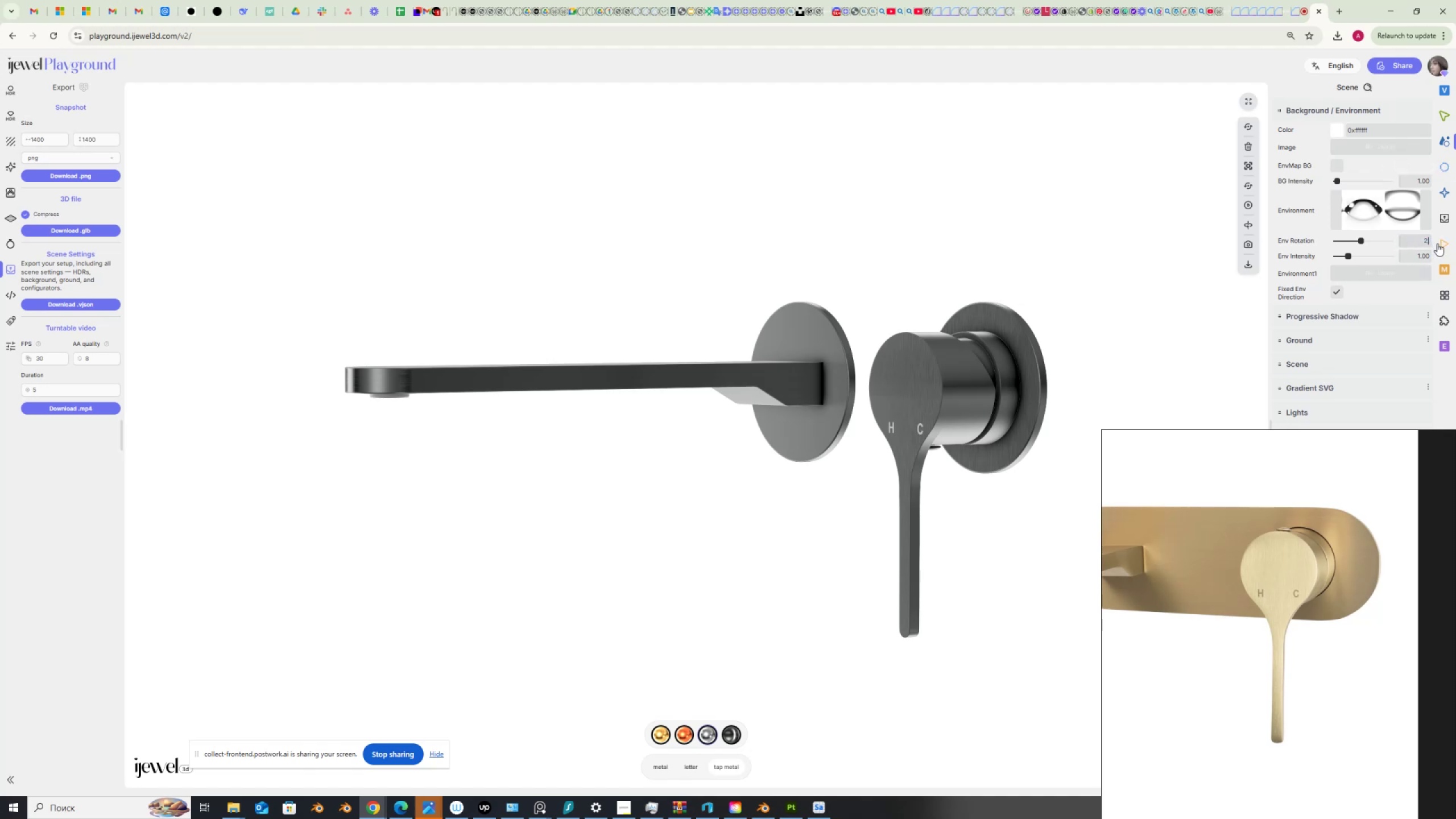 
key(Numpad9)
 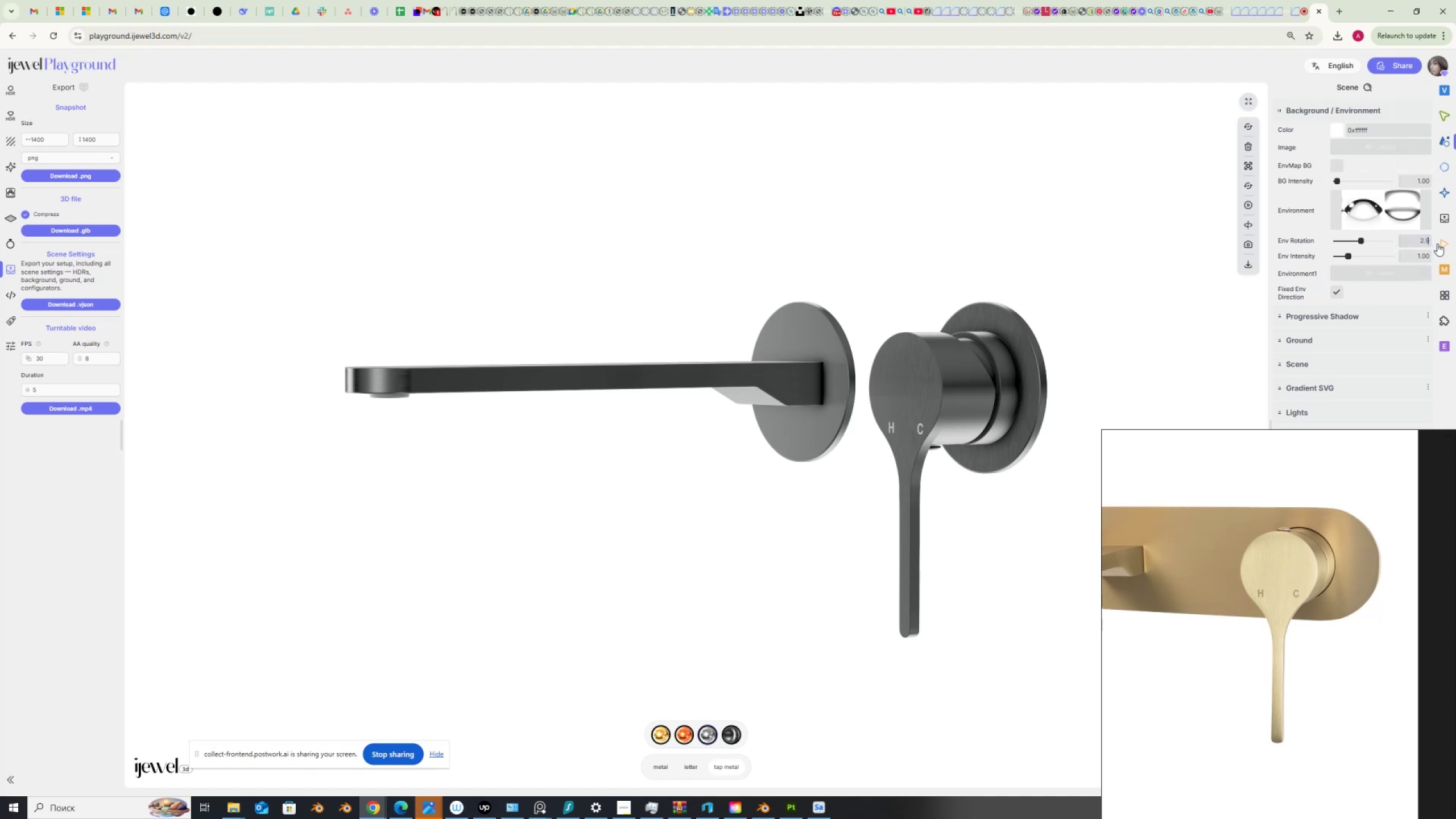 
key(Numpad3)
 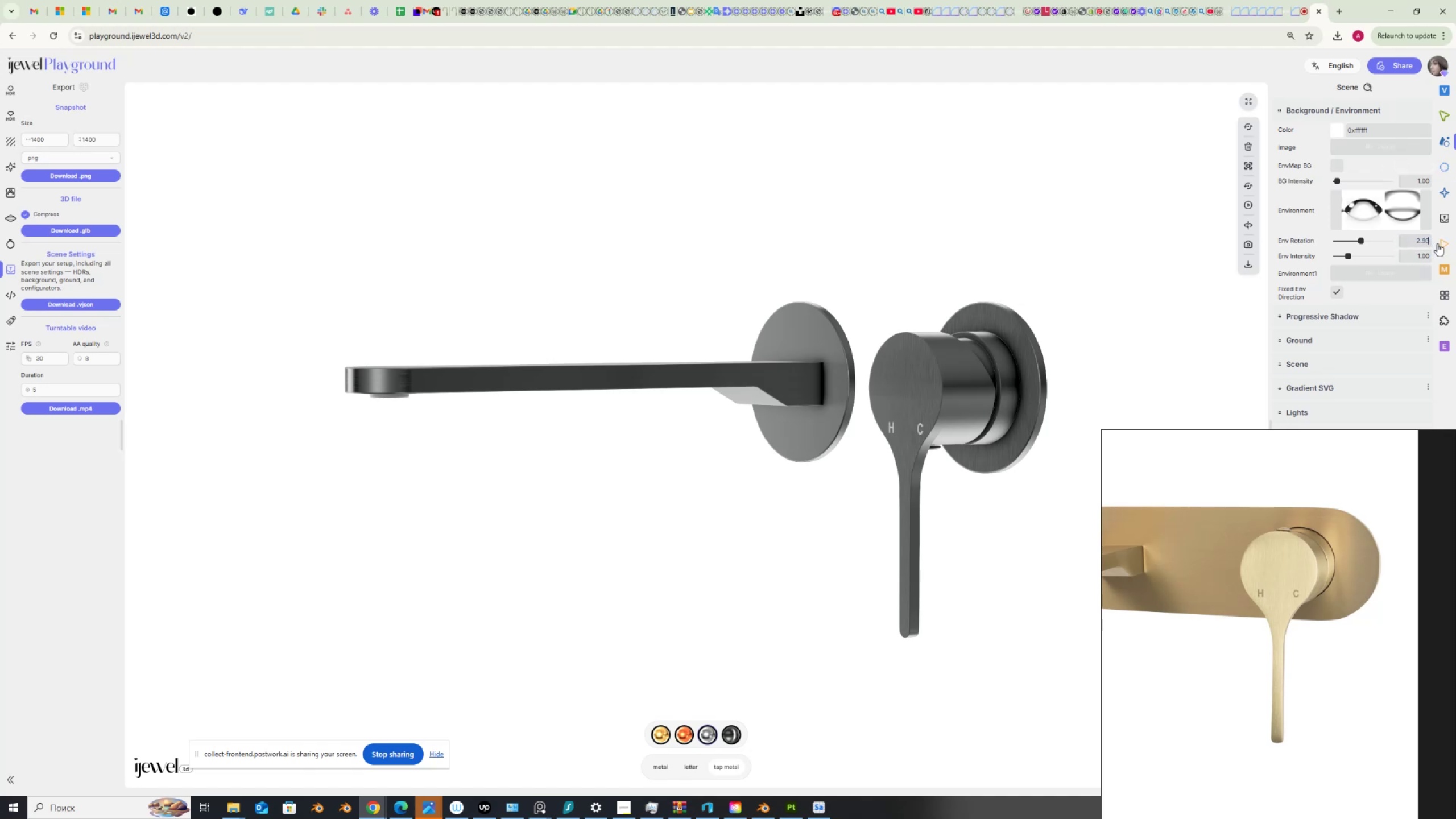 
key(NumpadEnter)
 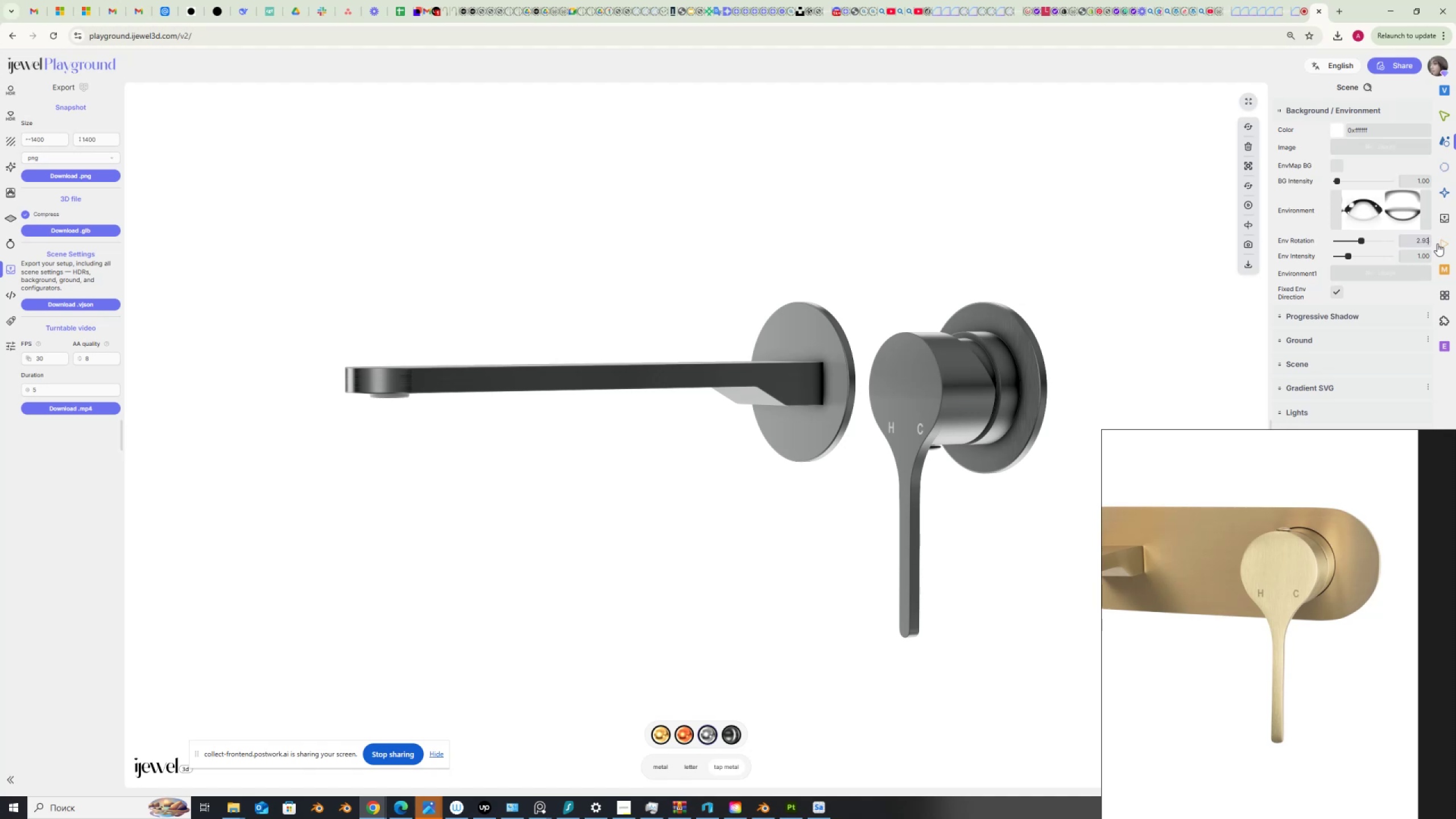 
wait(21.81)
 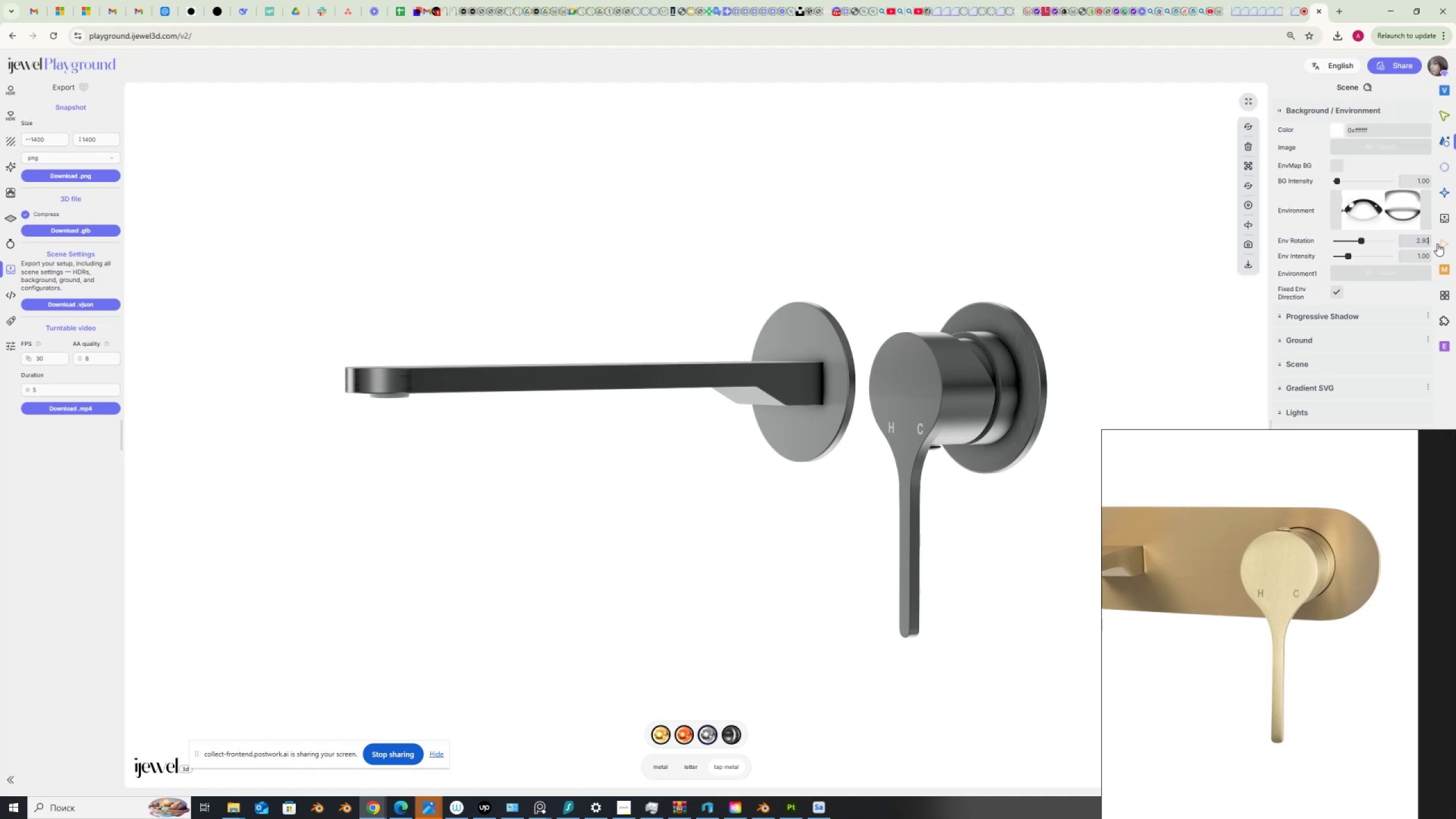 
left_click_drag(start_coordinate=[1415, 239], to_coordinate=[1450, 249])
 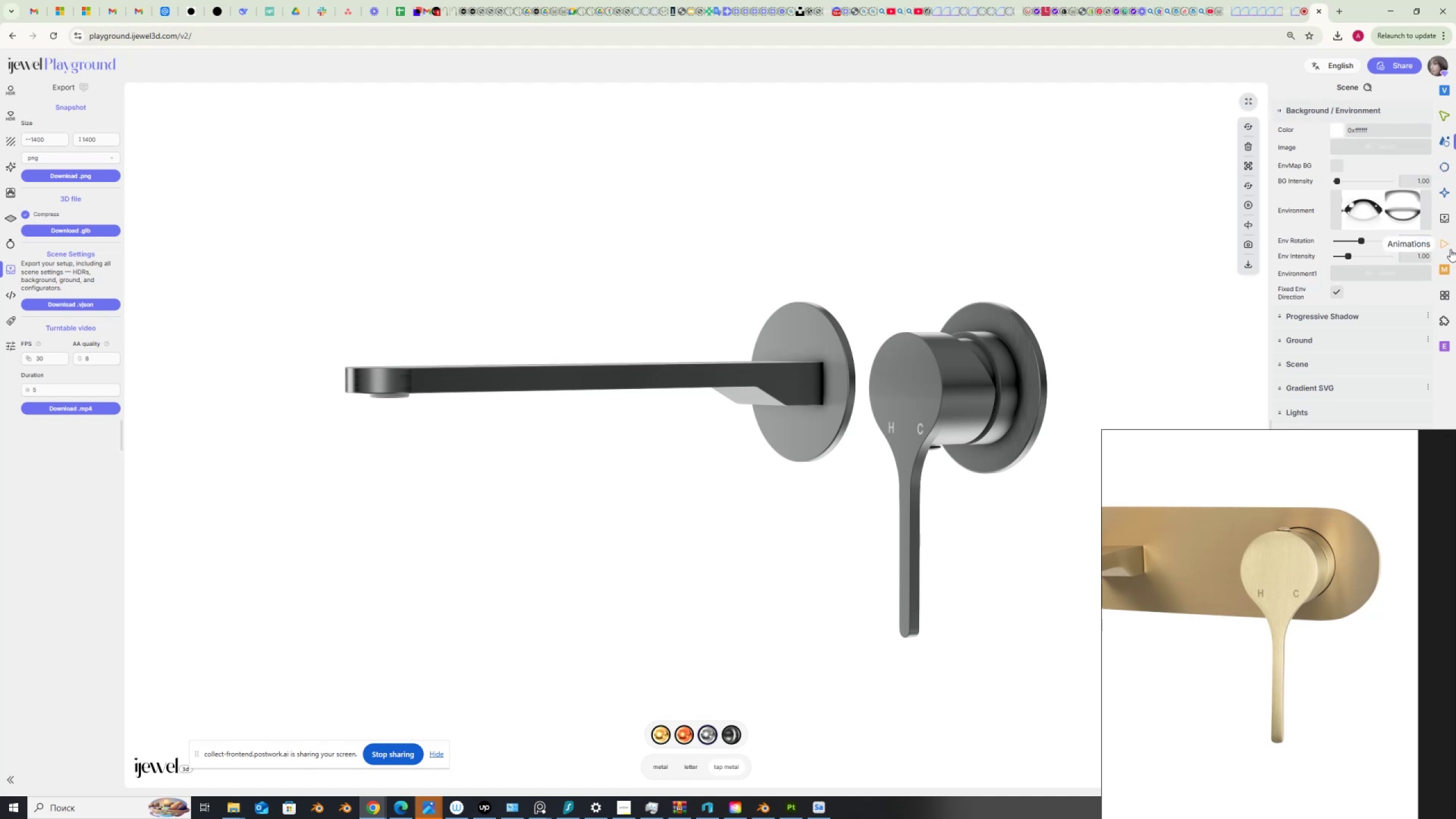 
key(Numpad2)
 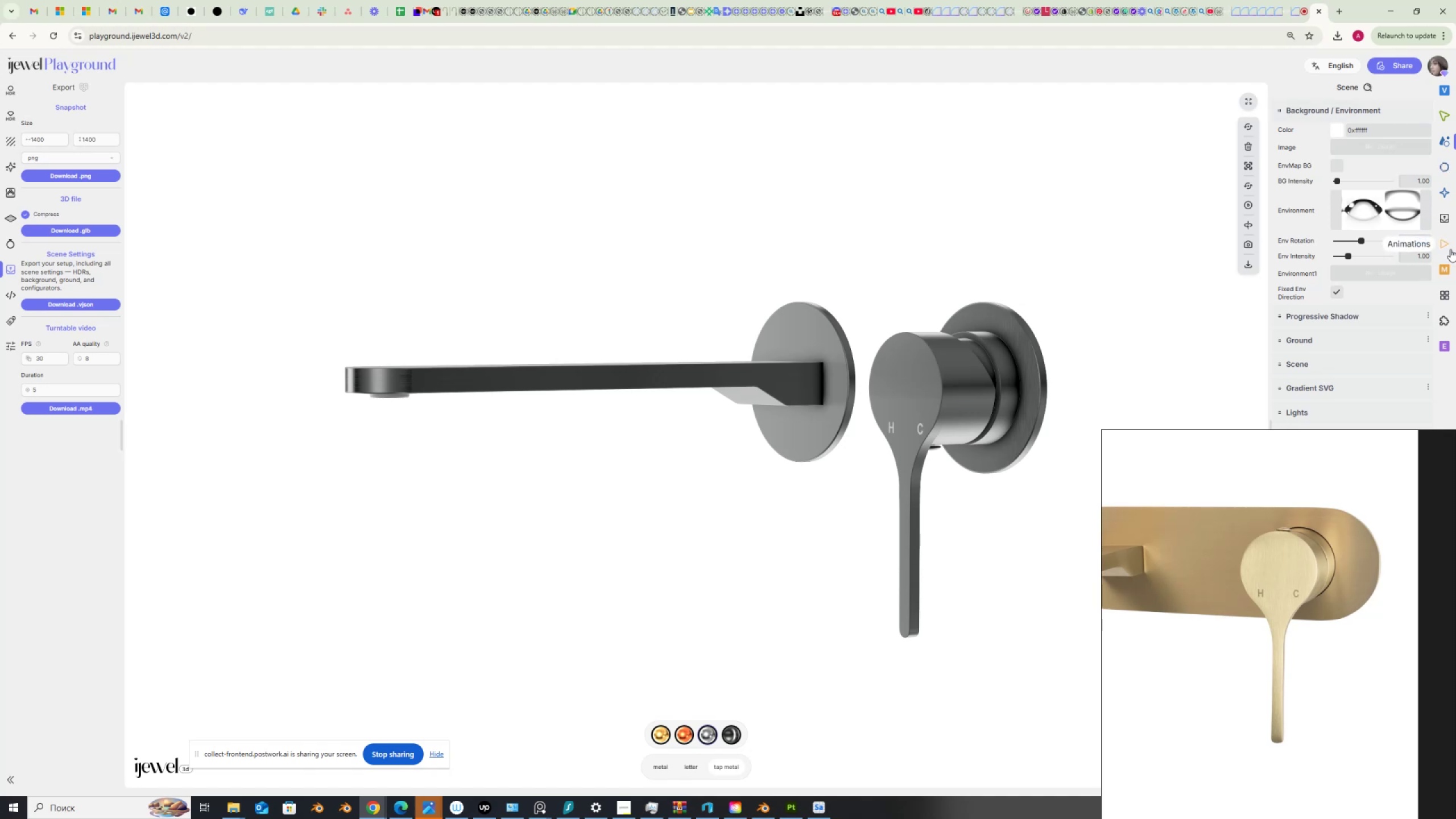 
key(NumpadDecimal)
 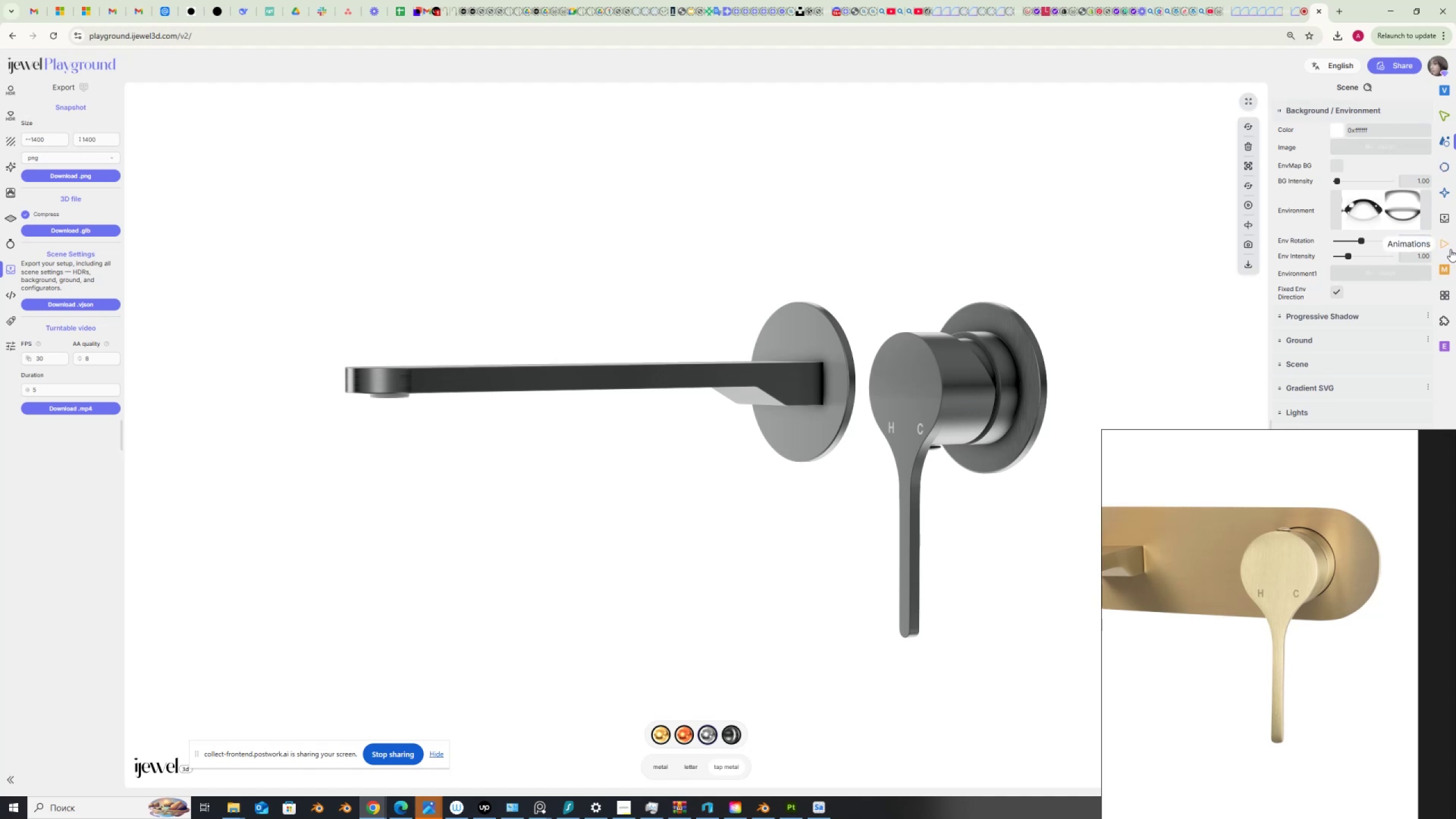 
key(Numpad9)
 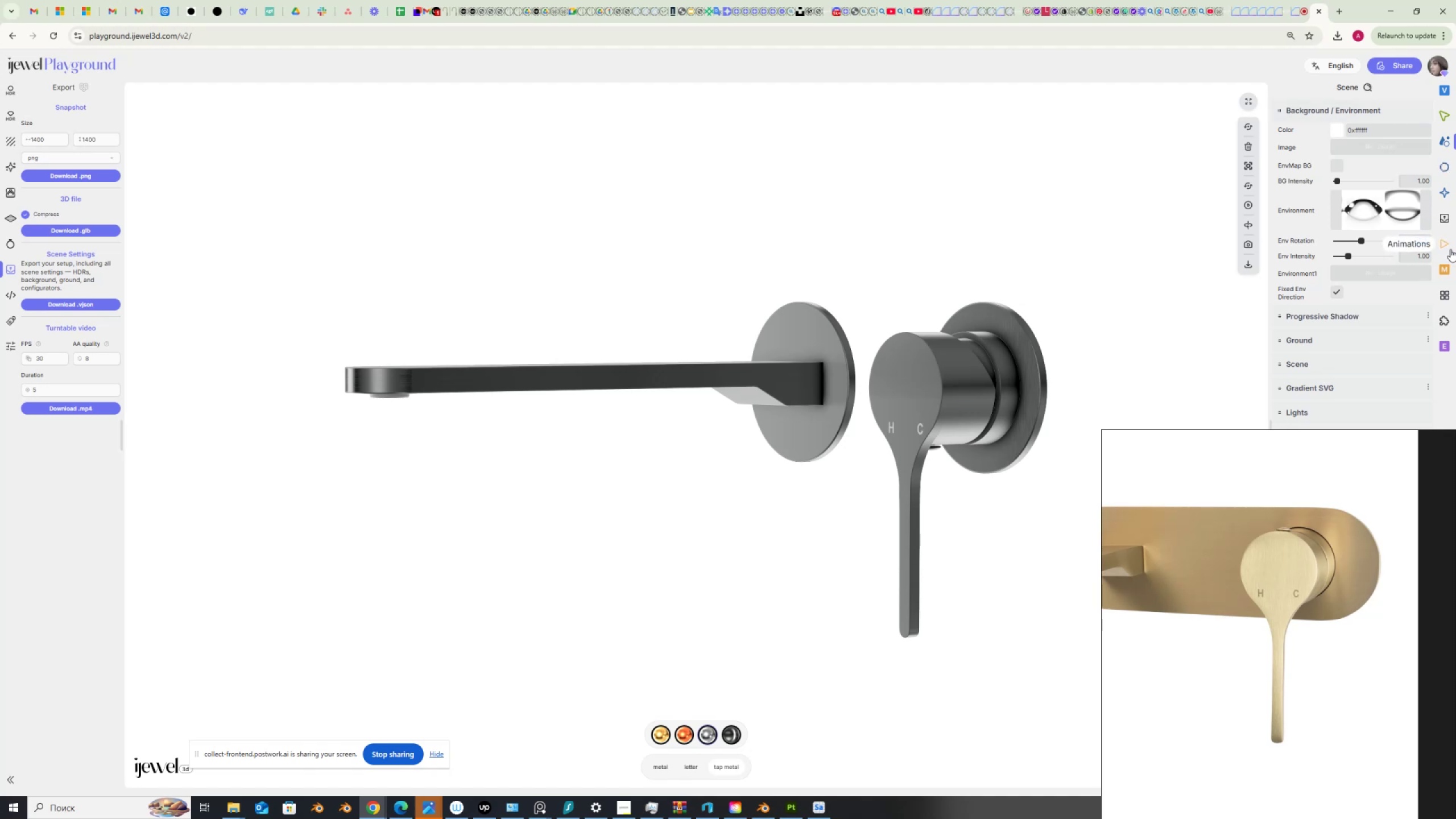 
key(Numpad9)
 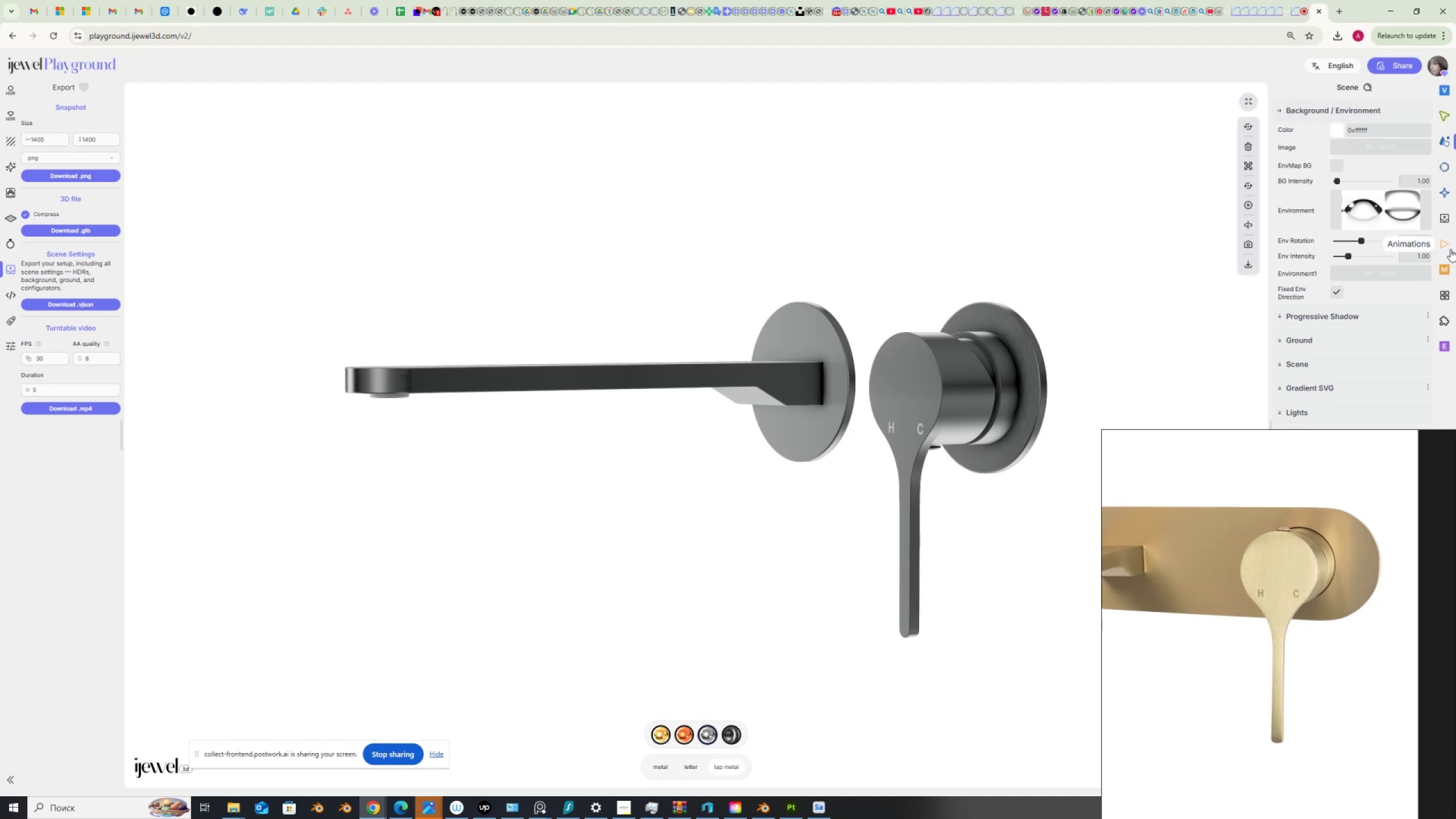 
key(NumpadEnter)
 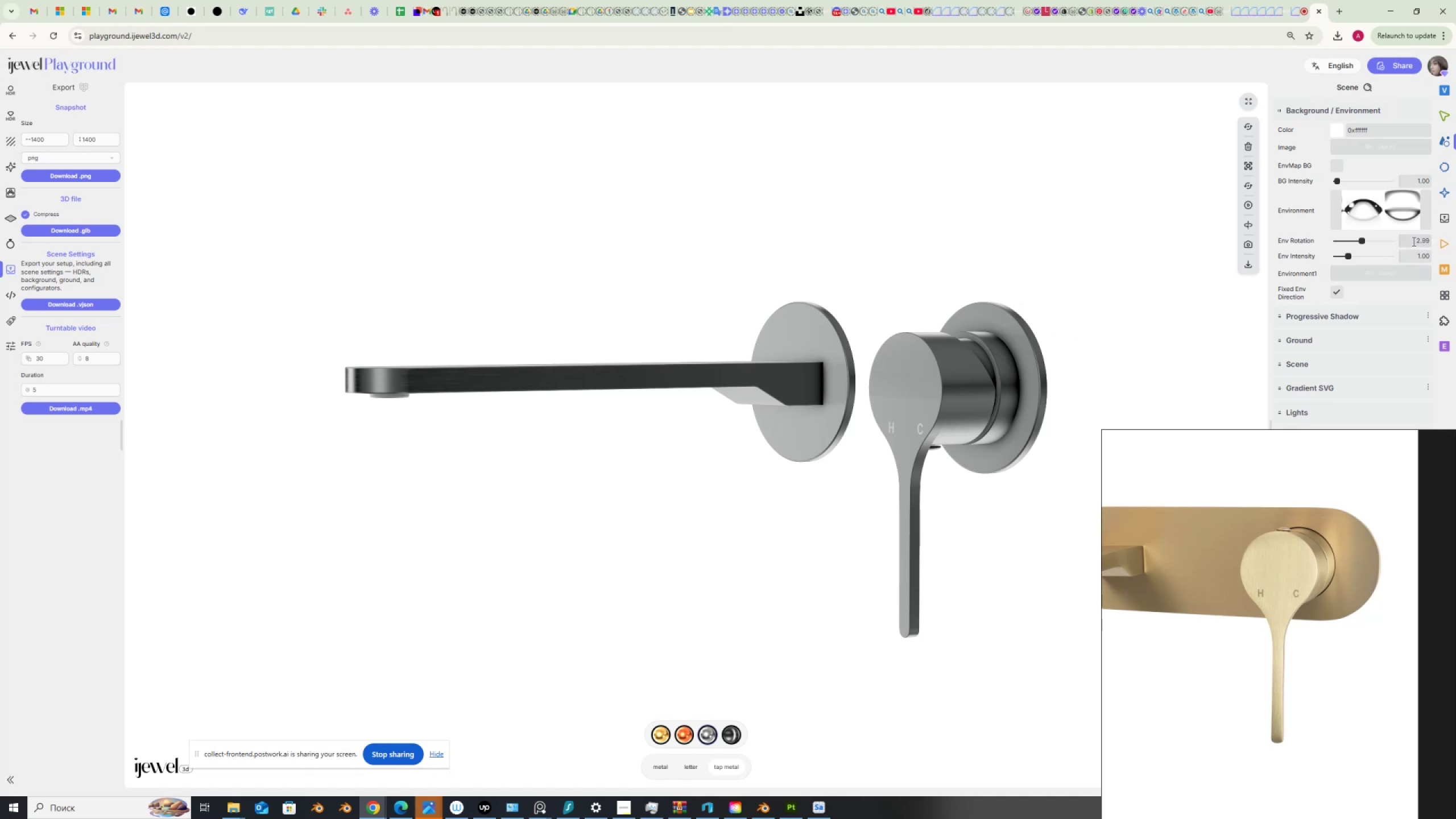 
wait(5.5)
 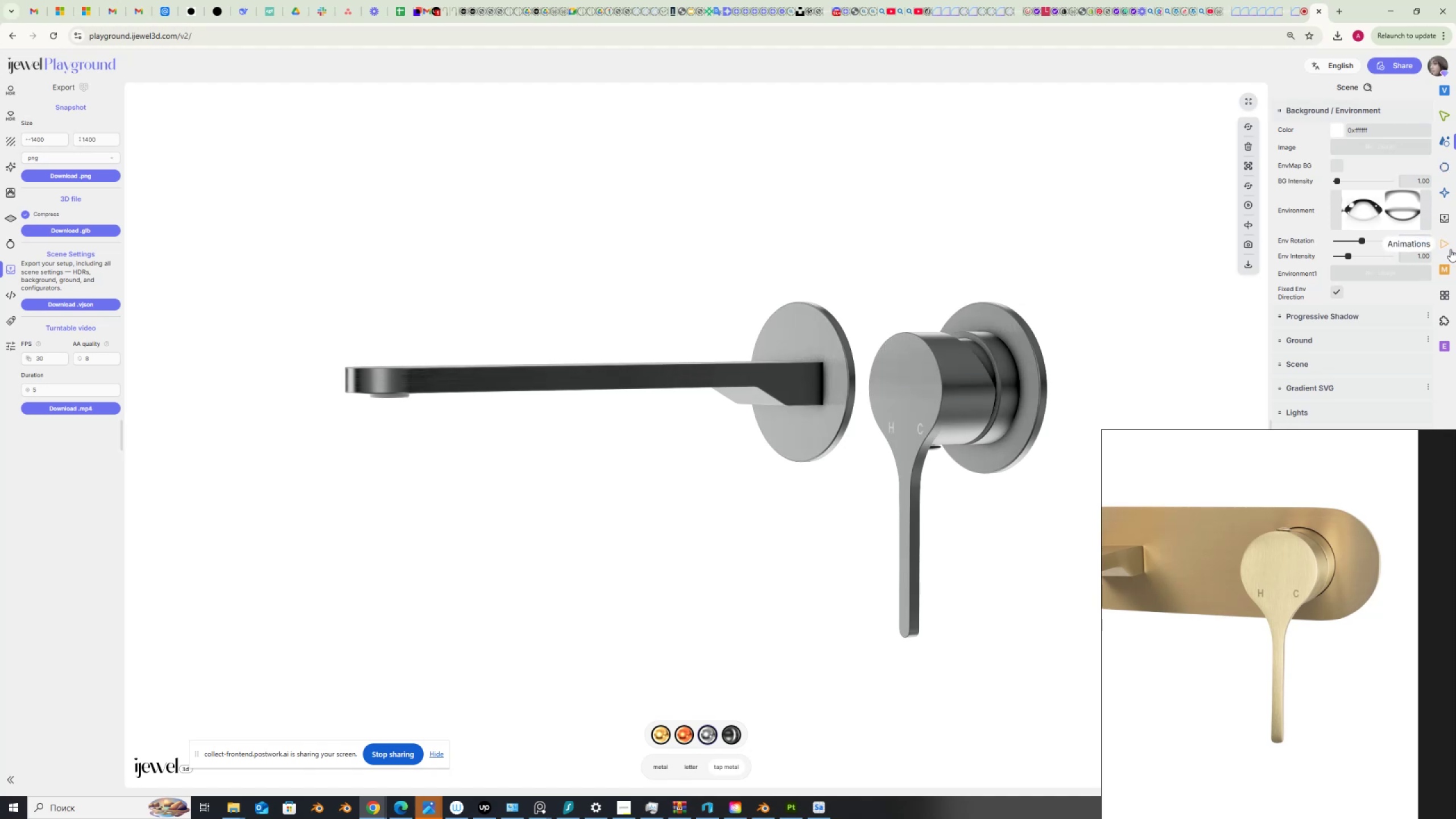 
left_click_drag(start_coordinate=[1408, 239], to_coordinate=[1435, 239])
 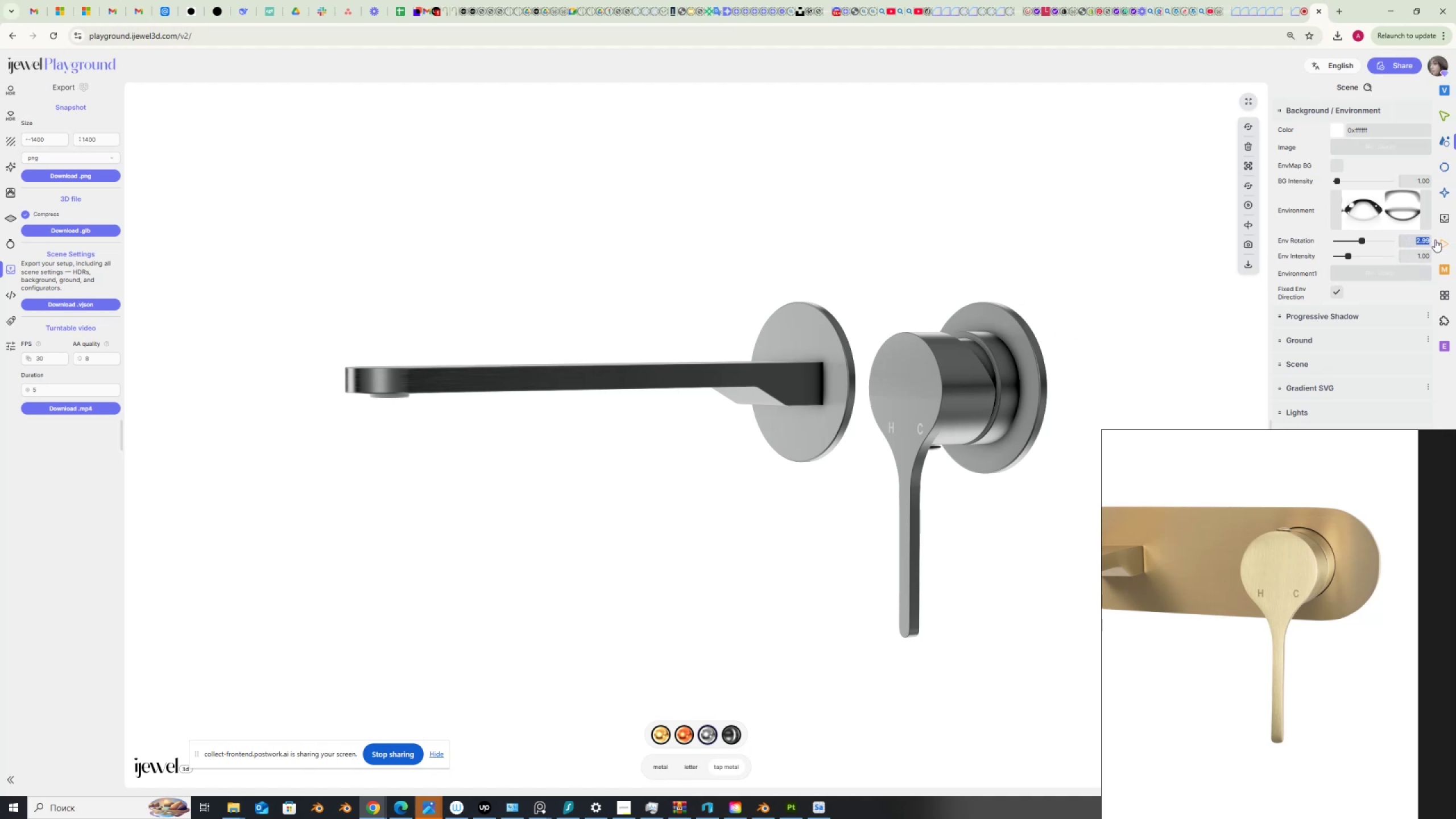 
key(Numpad2)
 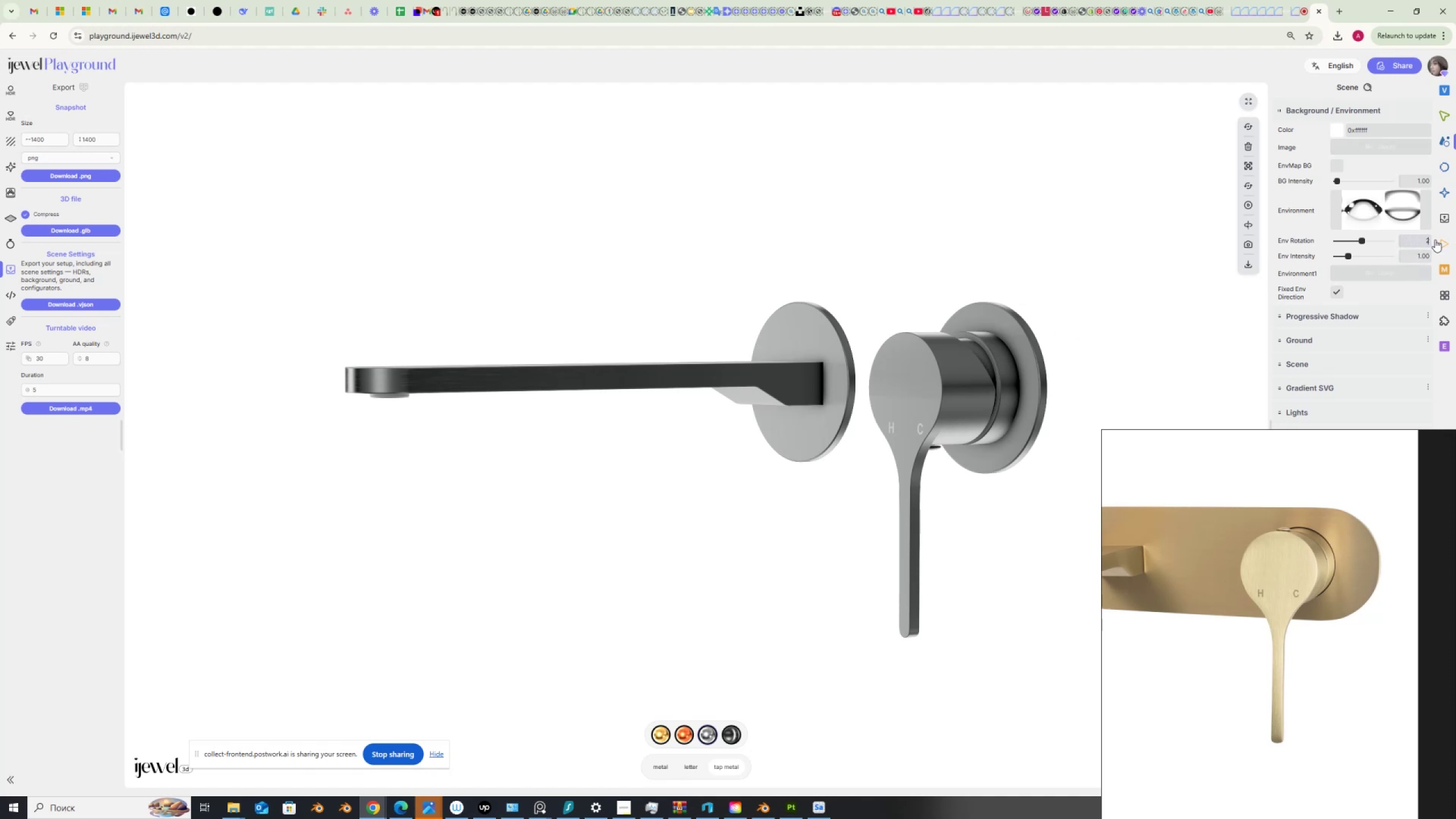 
key(NumpadDecimal)
 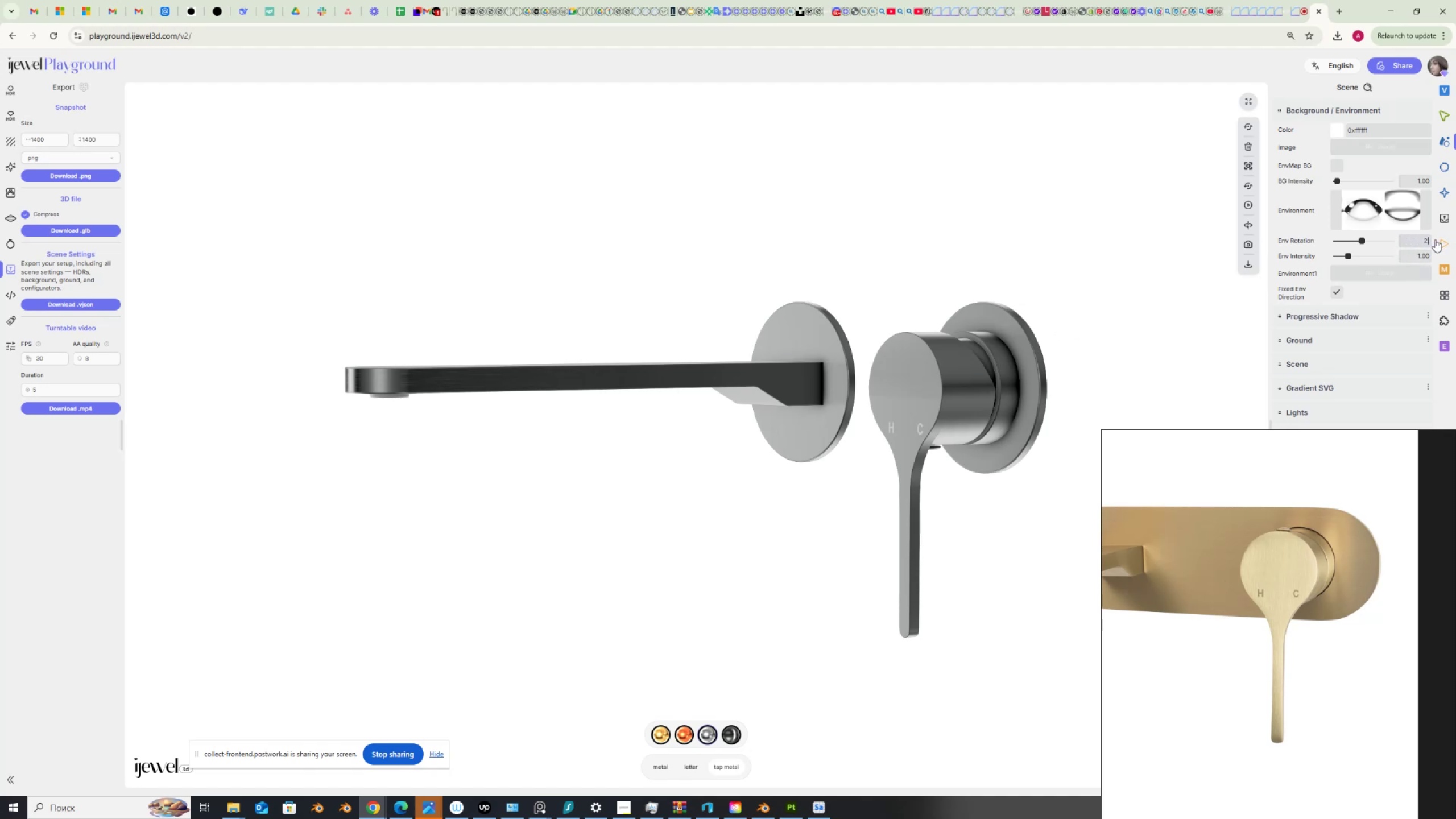 
key(Numpad9)
 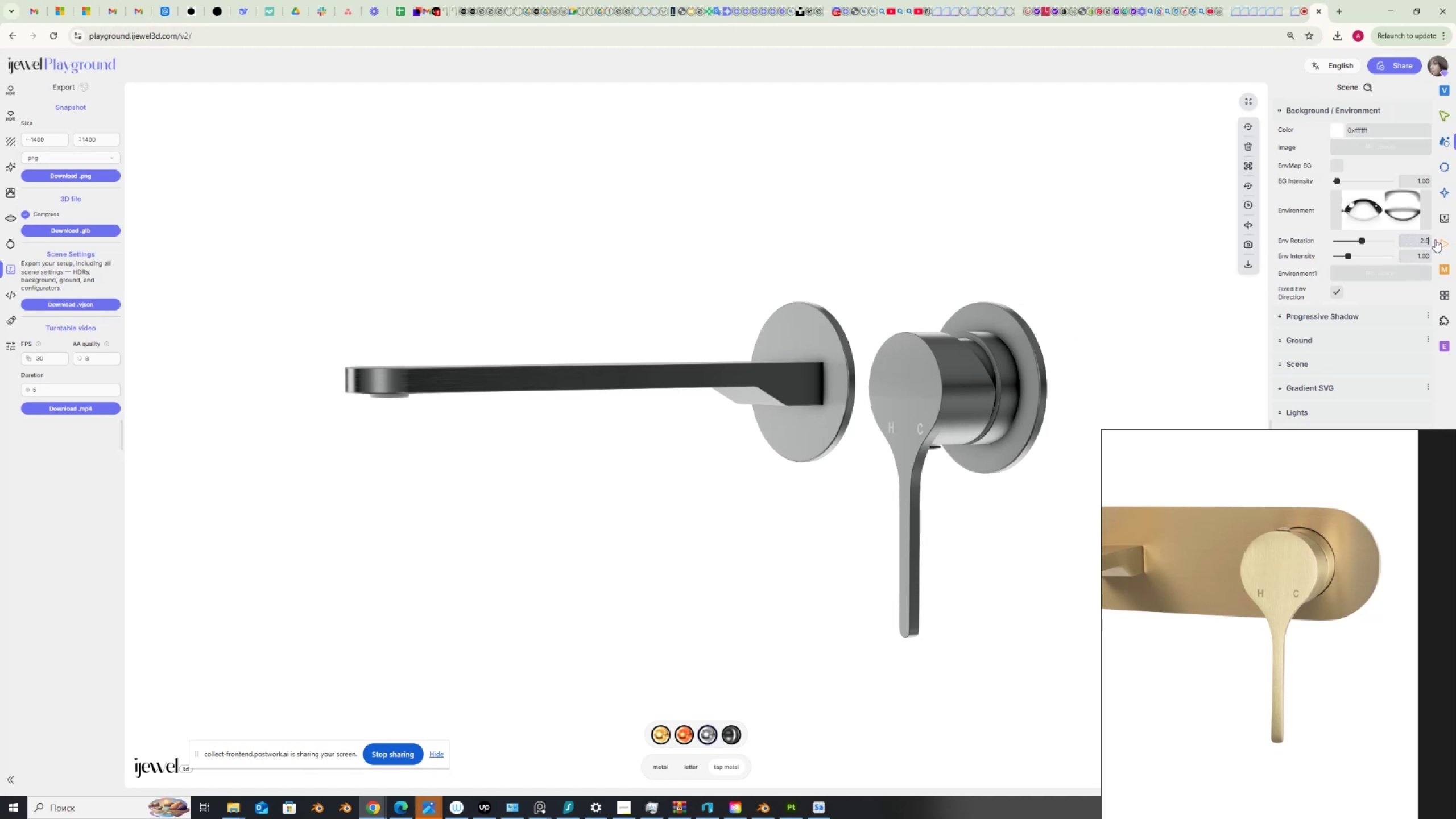 
key(Numpad5)
 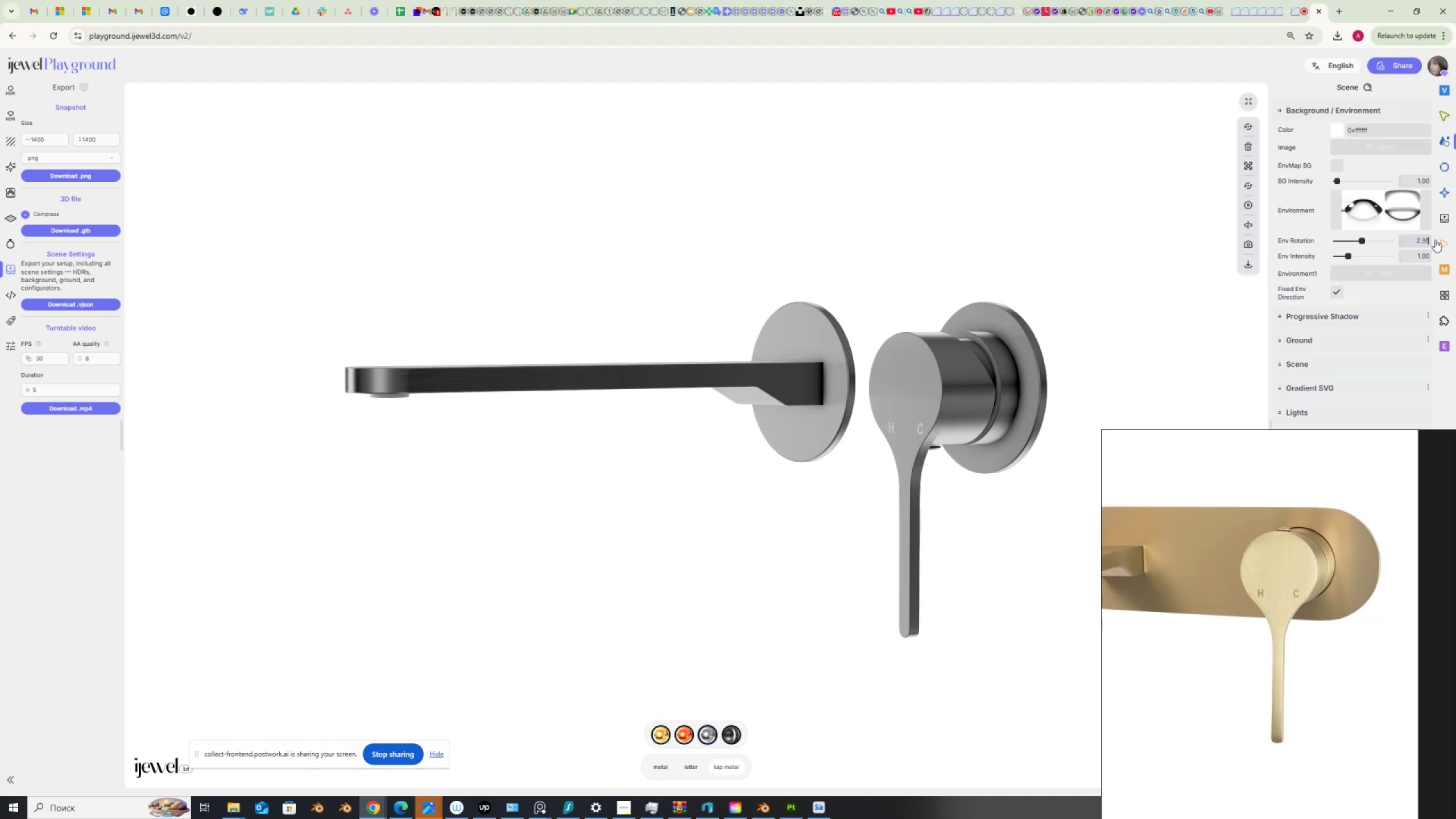 
key(NumpadEnter)
 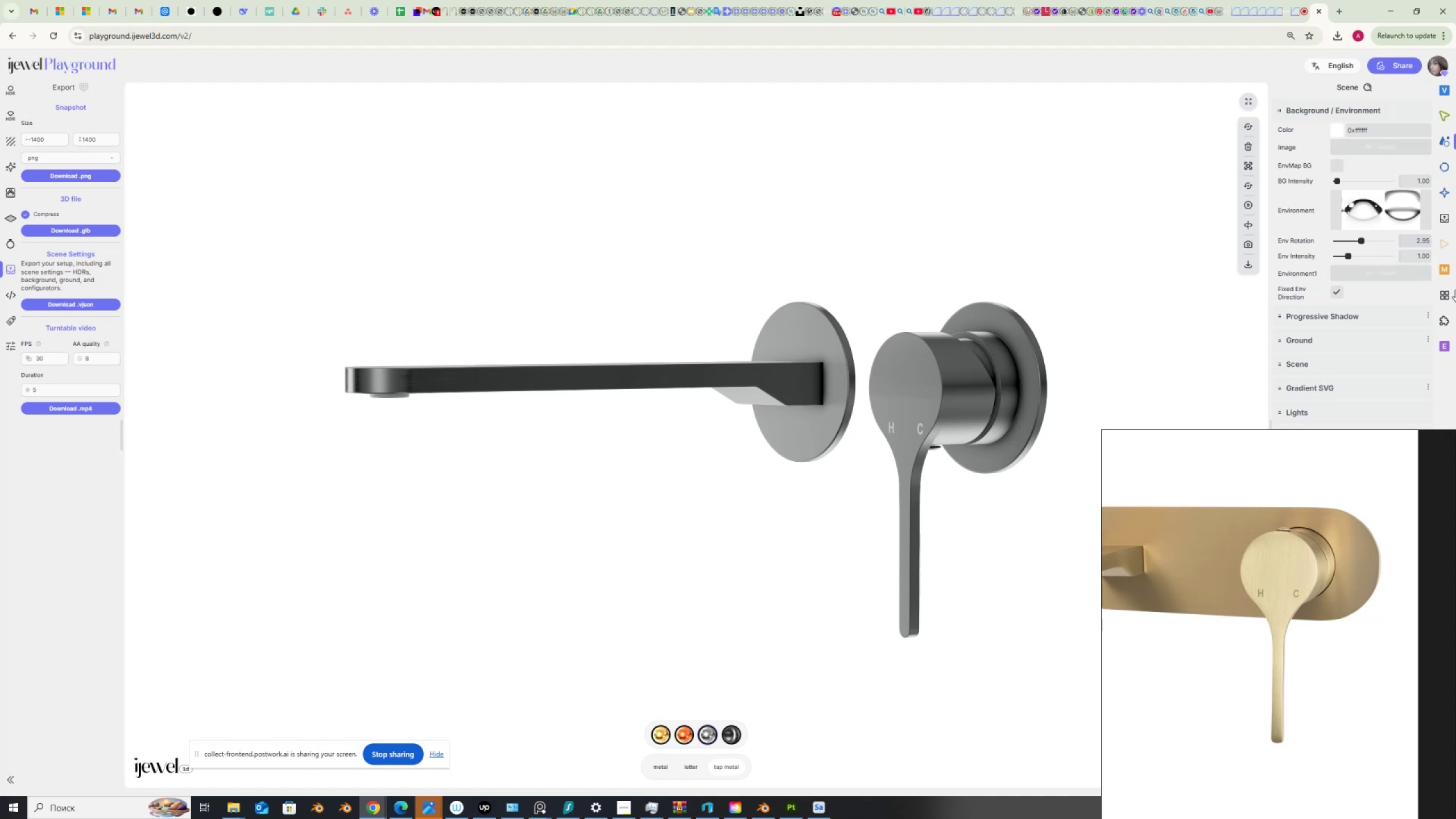 
wait(11.95)
 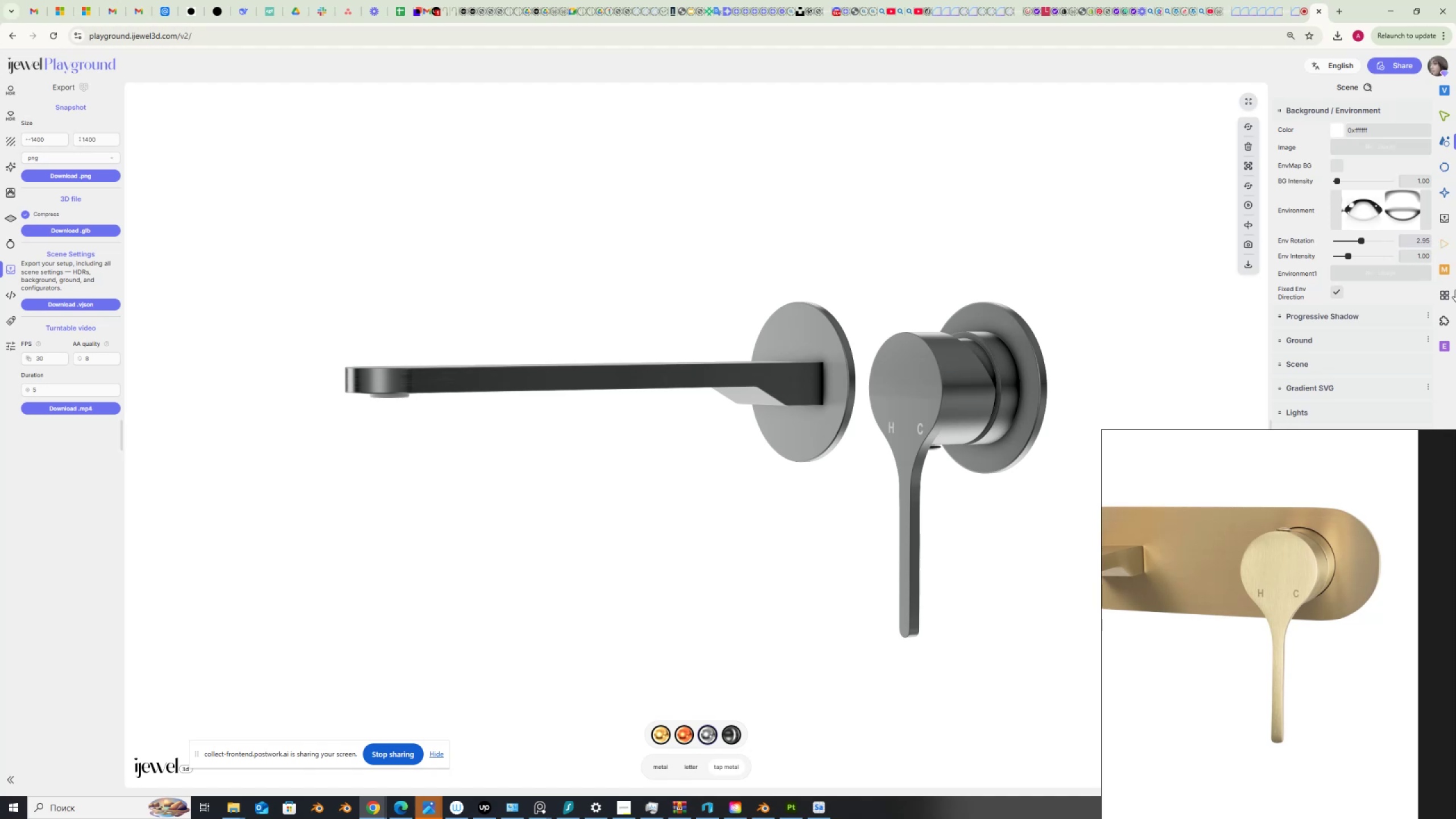 
scroll: coordinate [1264, 689], scroll_direction: down, amount: 3.0
 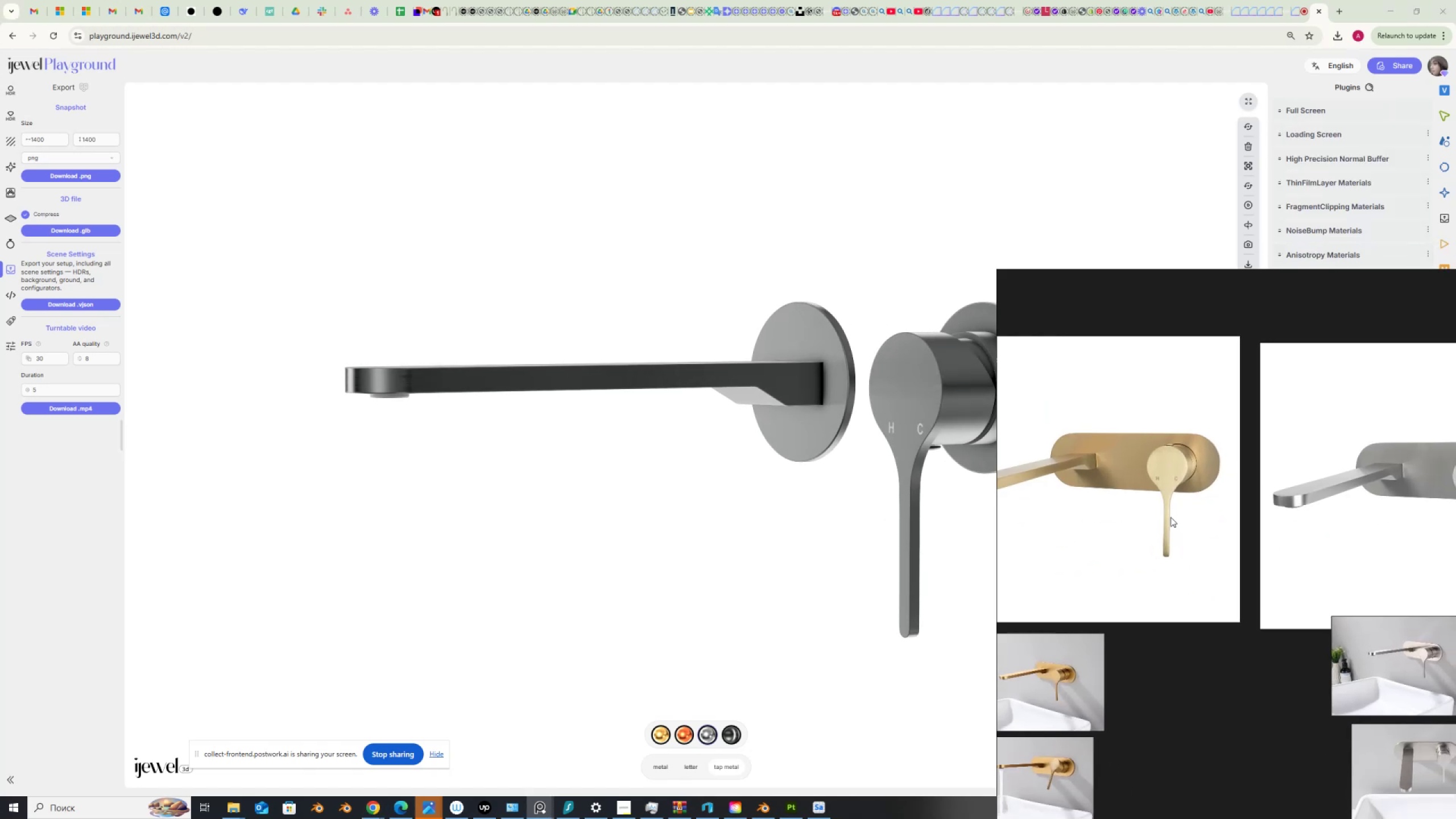 
scroll: coordinate [1349, 476], scroll_direction: up, amount: 4.0
 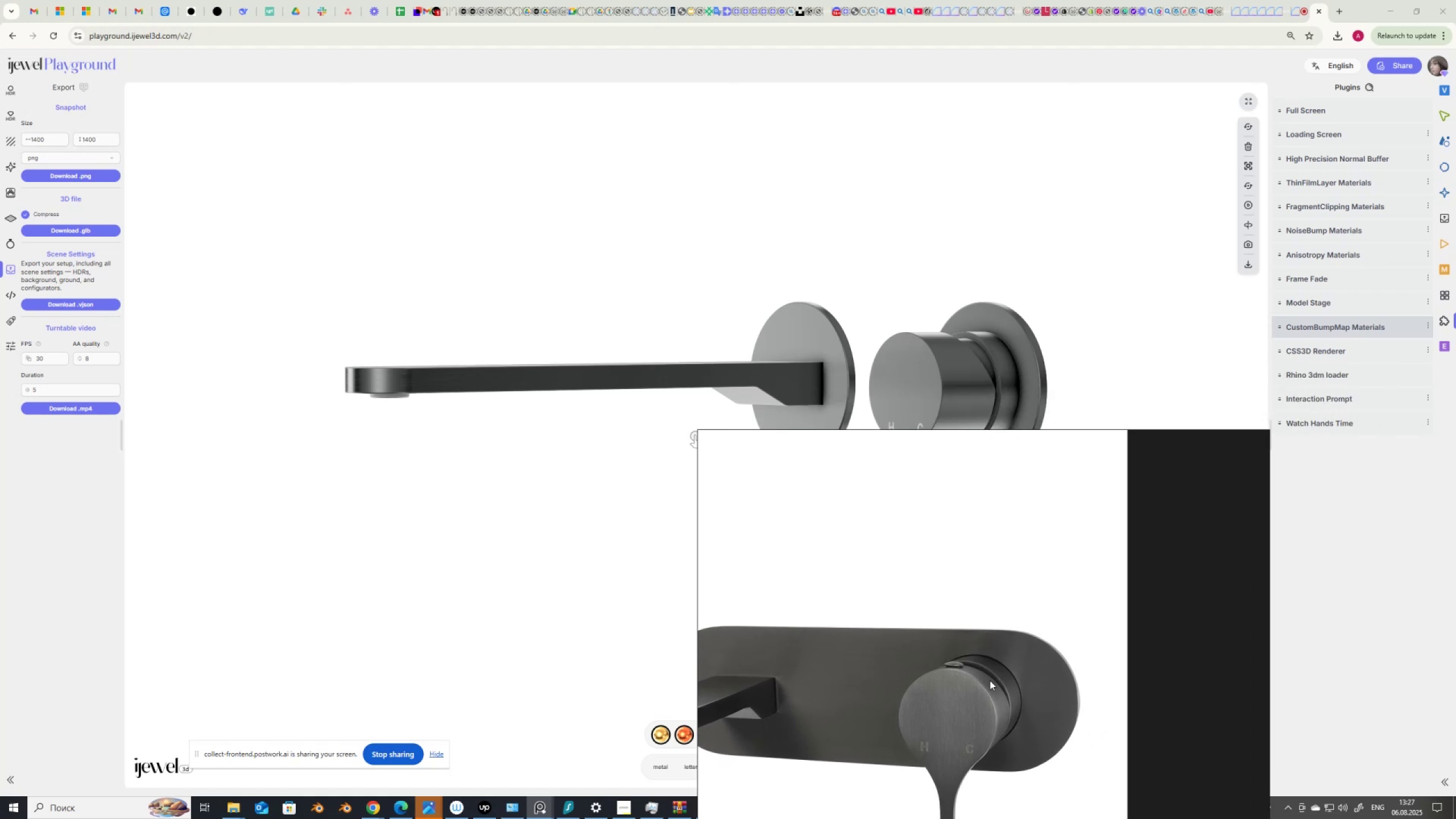 
scroll: coordinate [1035, 630], scroll_direction: down, amount: 3.0
 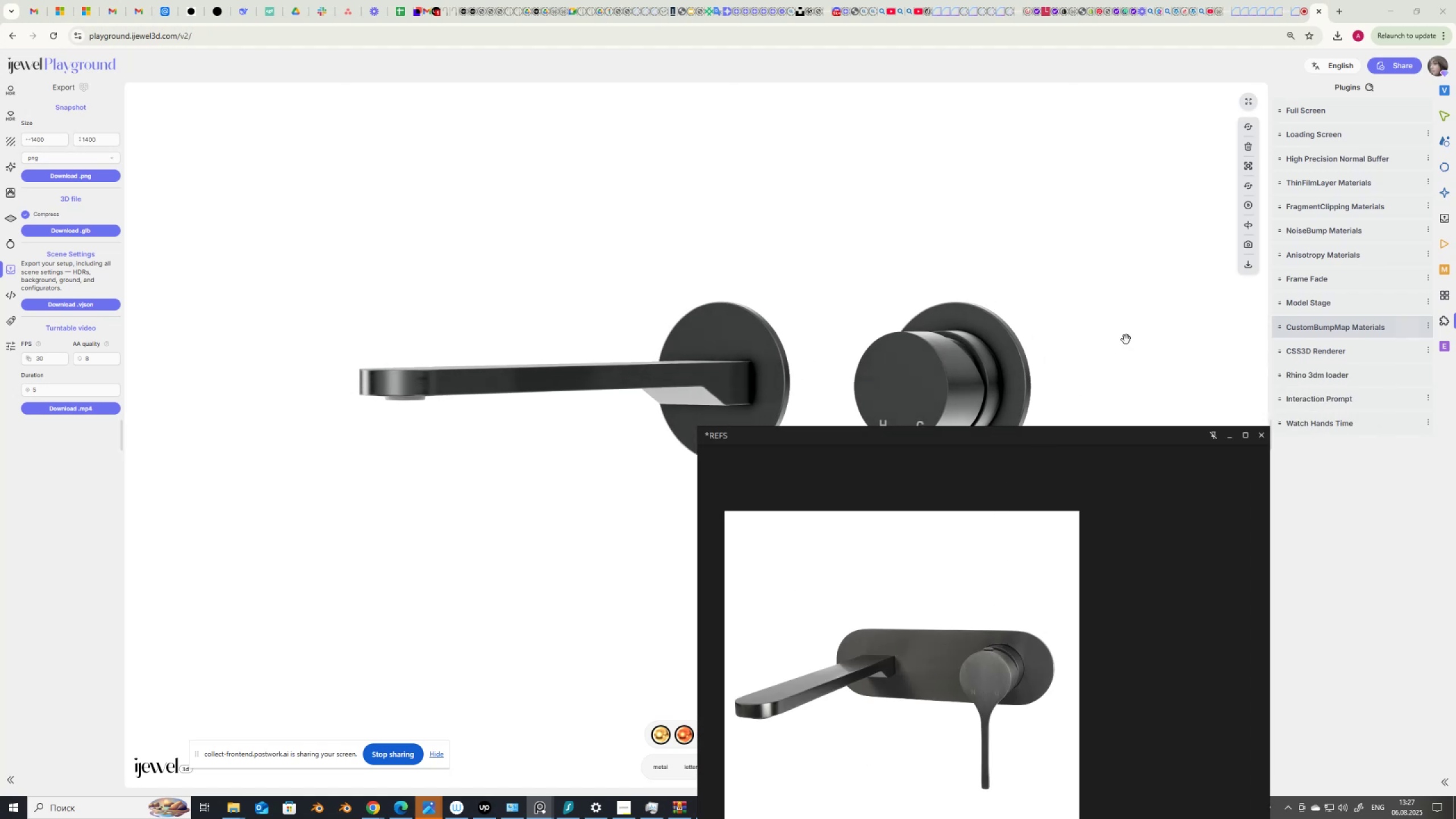 
mouse_move([1447, 192])
 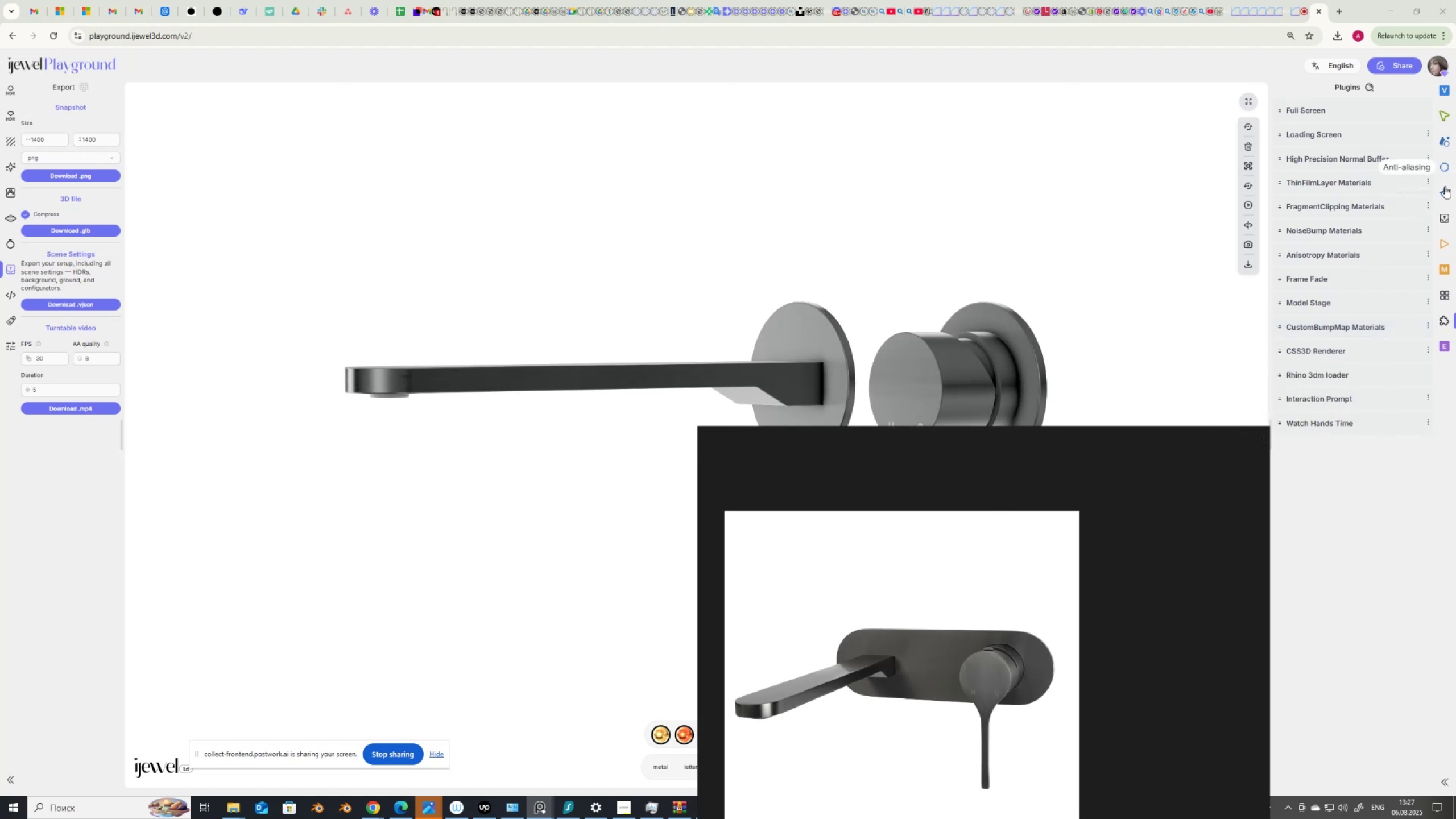 
left_click([1446, 191])
 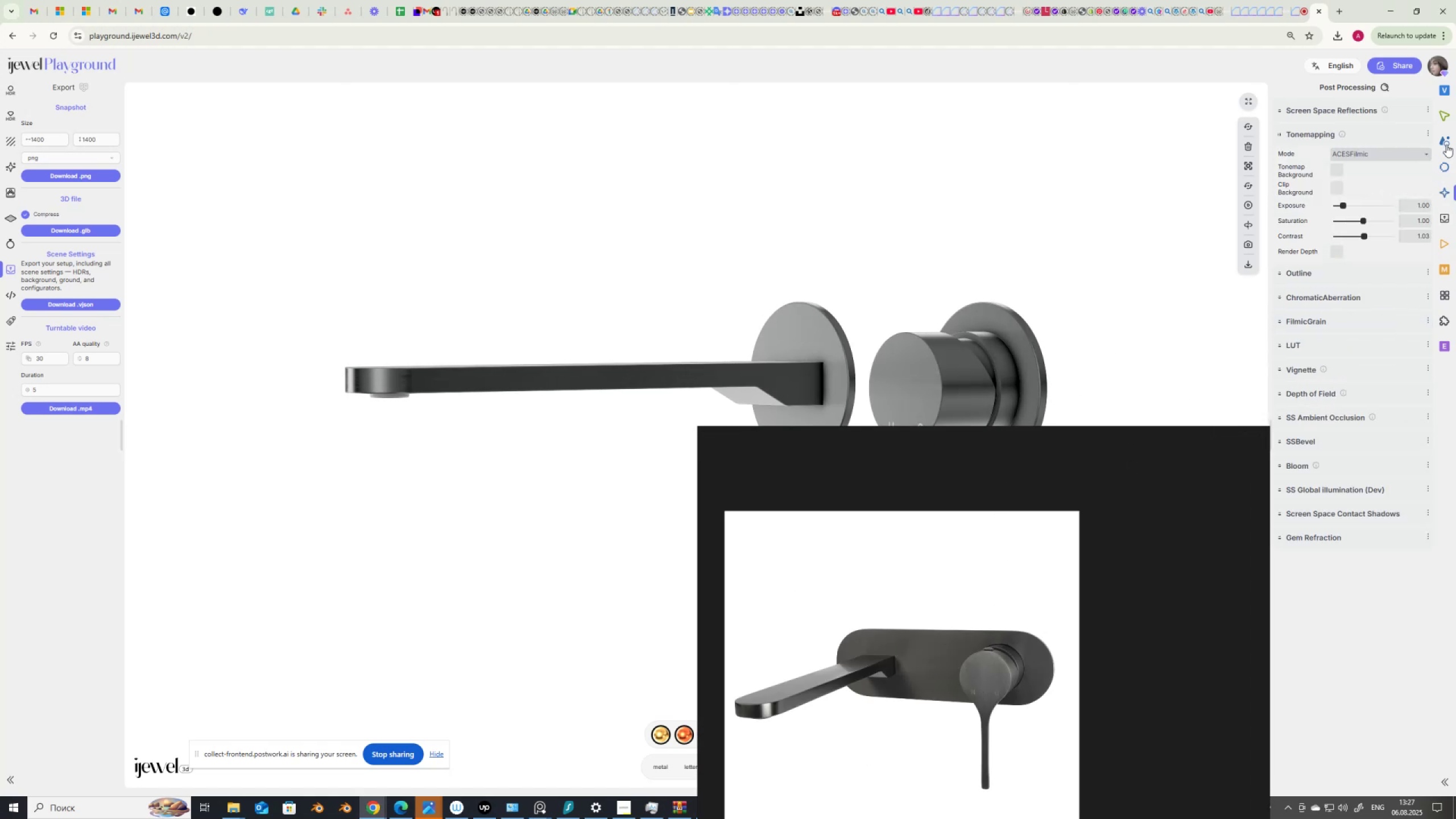 
left_click([1449, 139])
 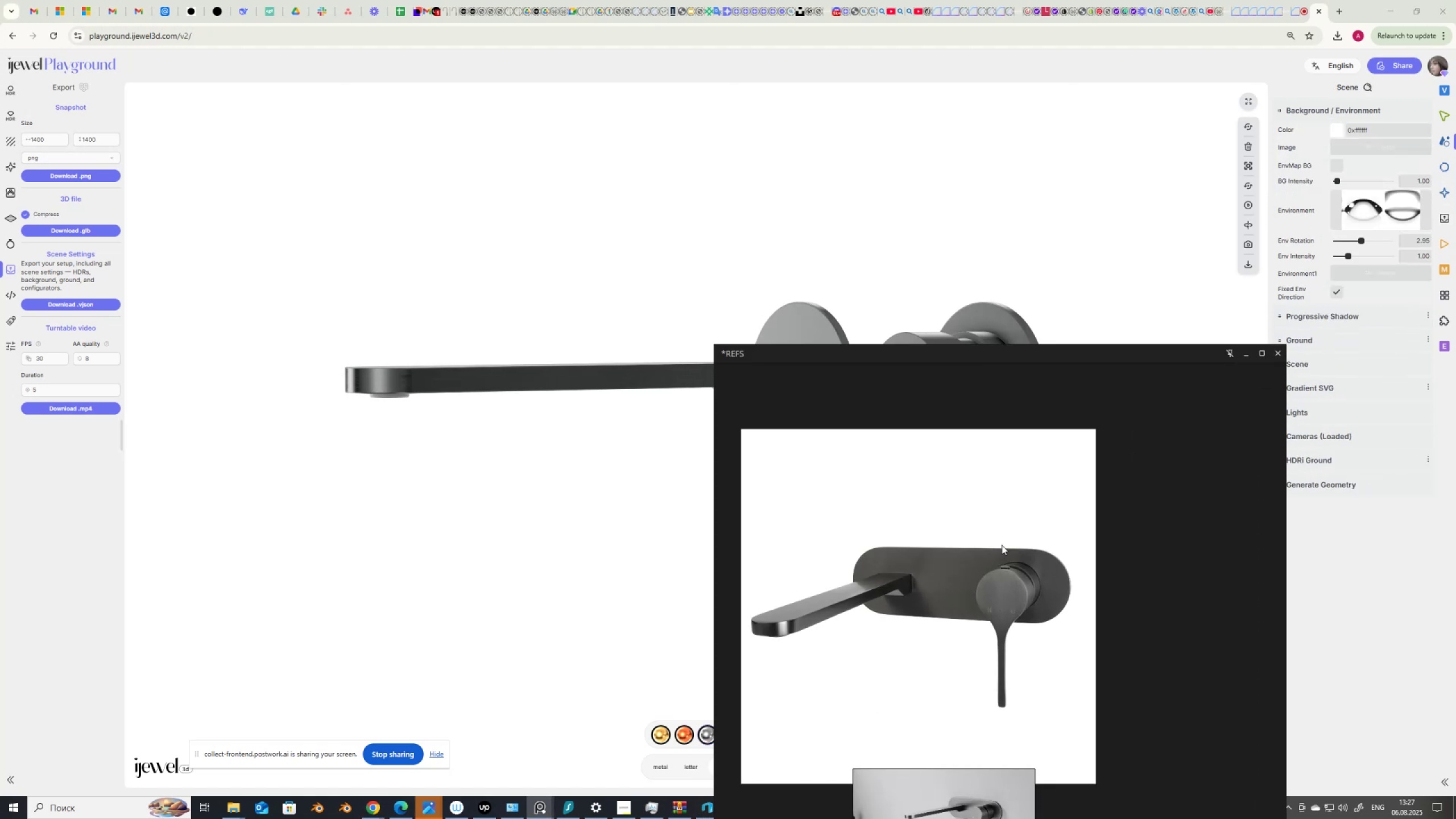 
left_click_drag(start_coordinate=[1015, 377], to_coordinate=[1014, 379])
 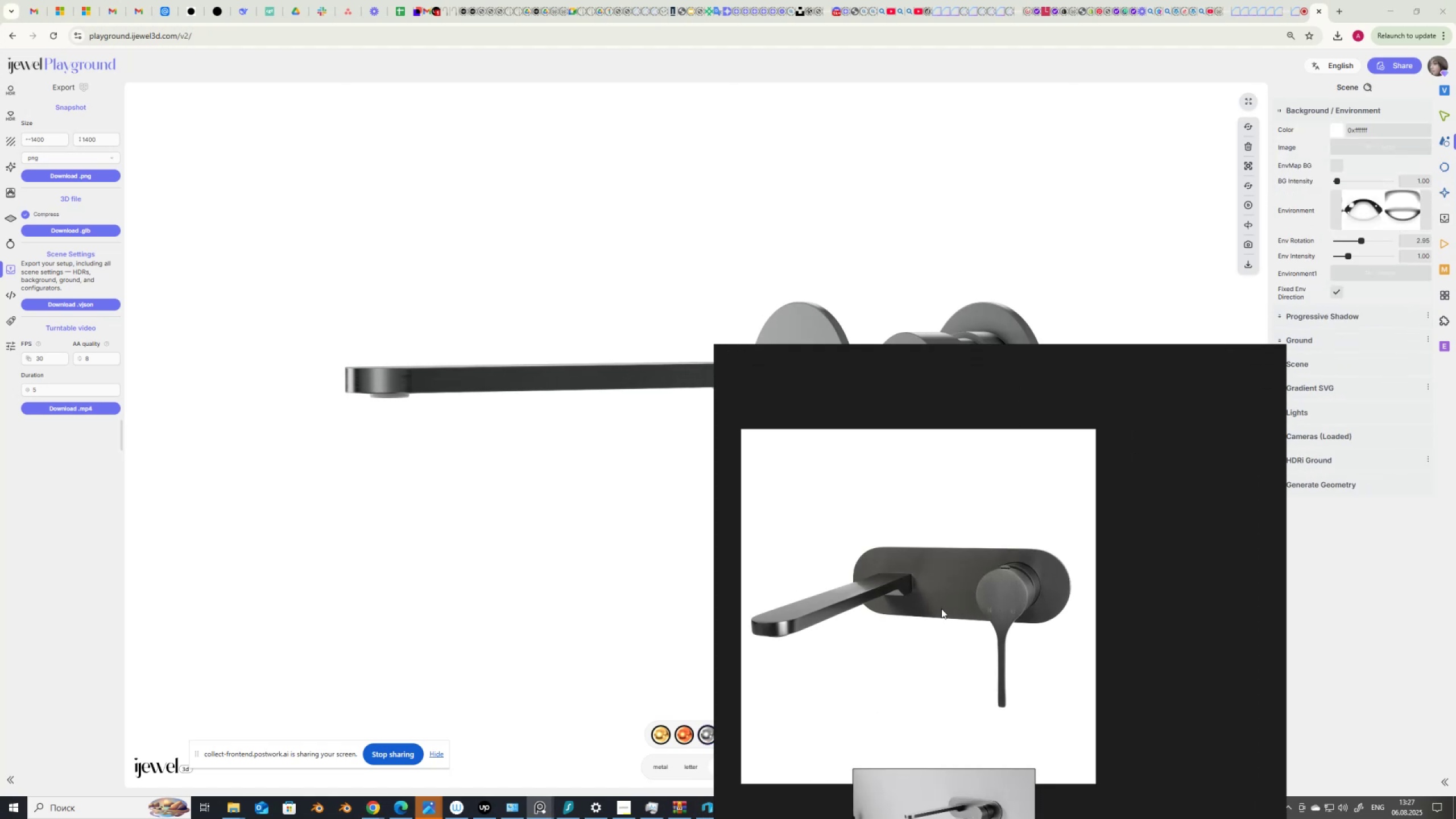 
left_click_drag(start_coordinate=[937, 613], to_coordinate=[909, 473])
 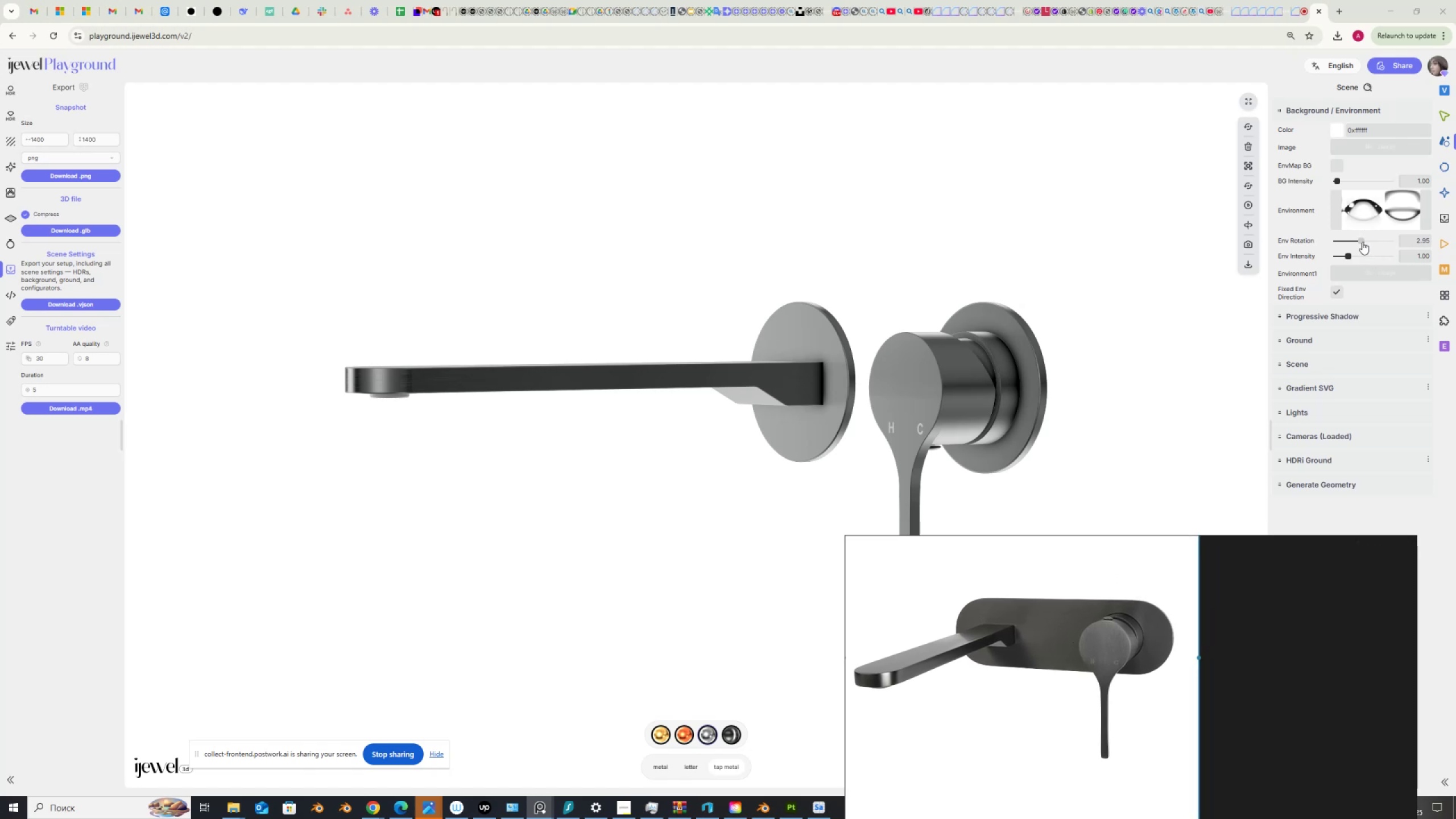 
wait(9.1)
 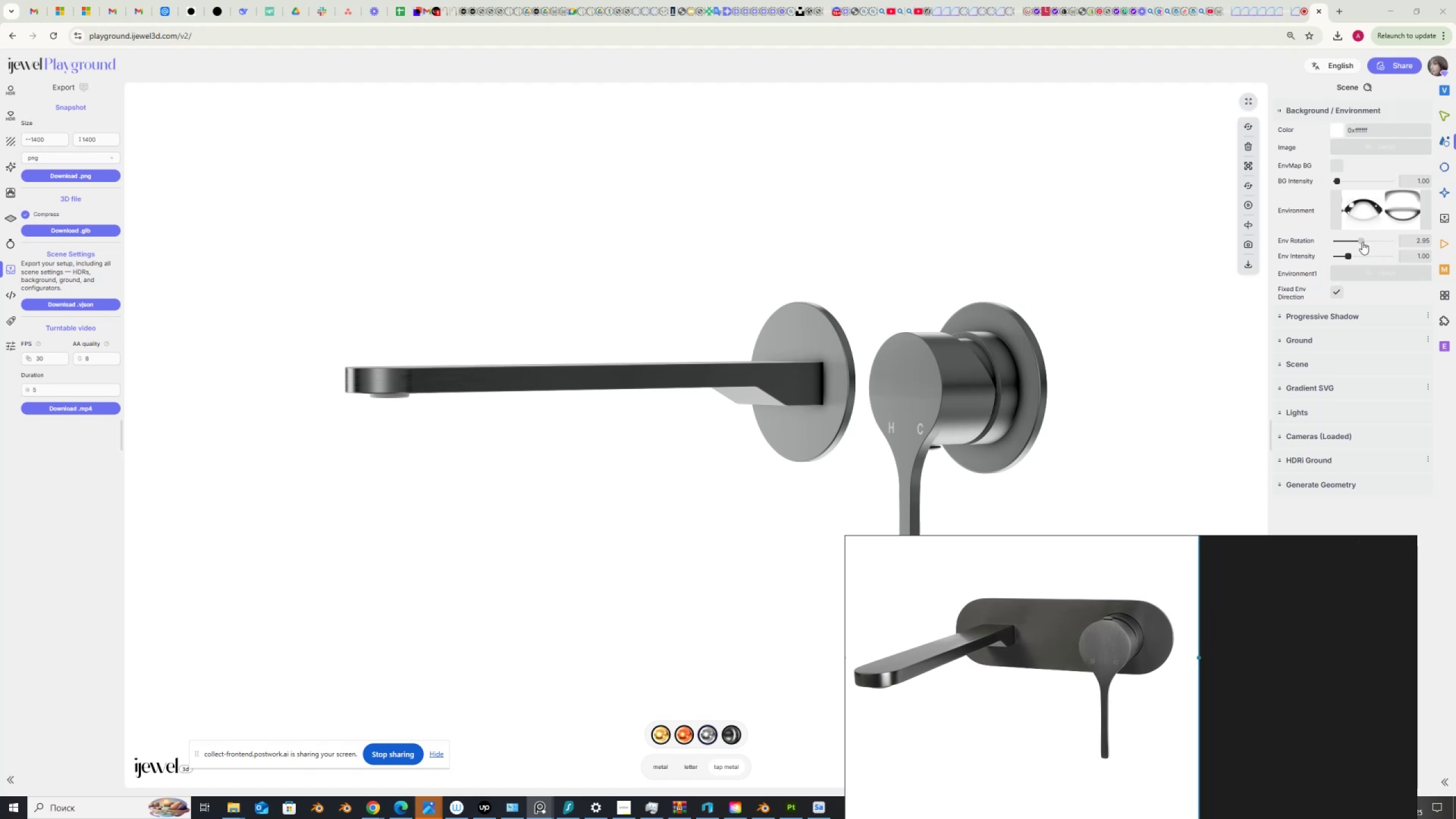 
left_click([1335, 294])
 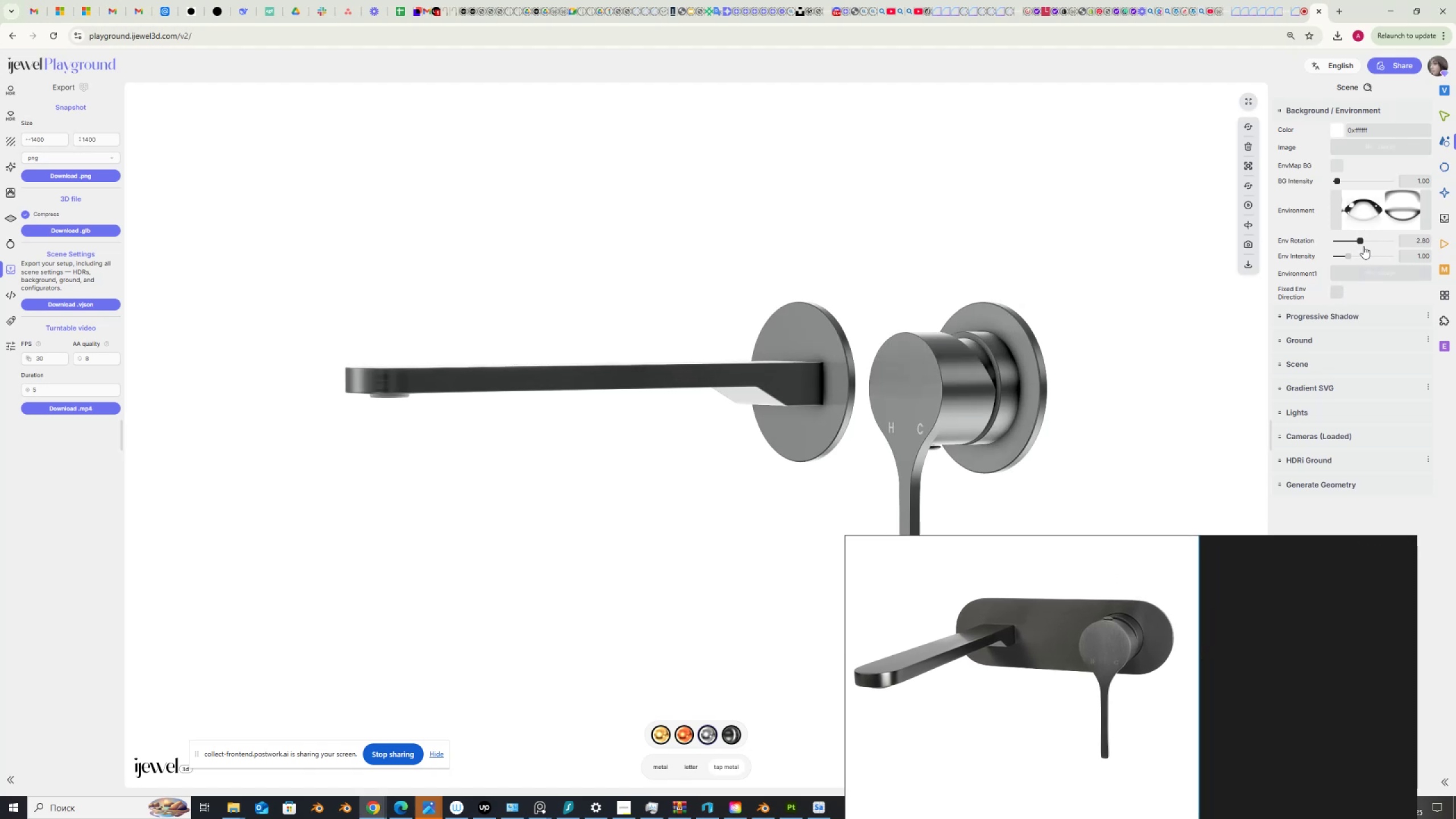 
left_click_drag(start_coordinate=[1360, 240], to_coordinate=[1354, 242])
 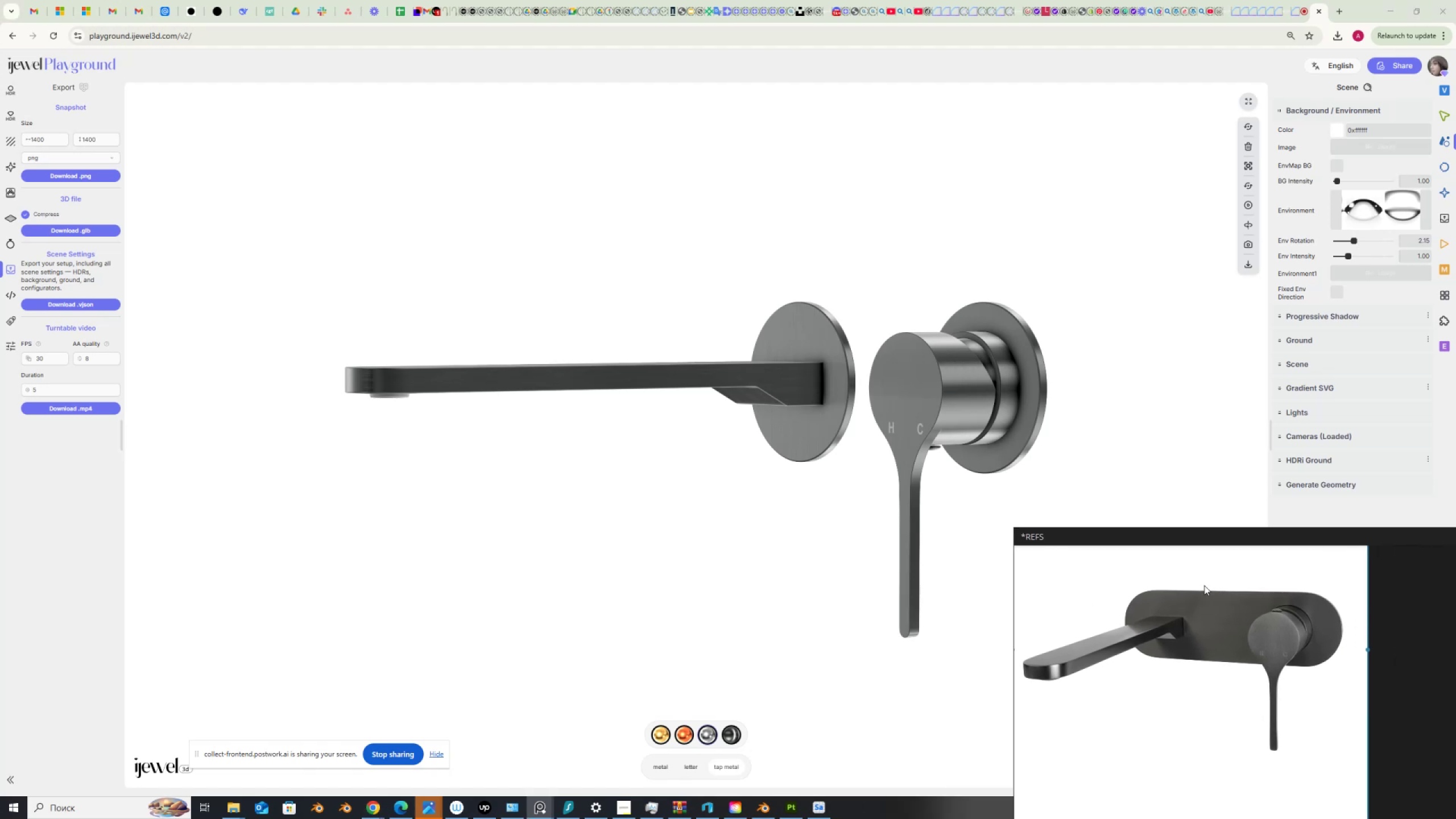 
wait(11.3)
 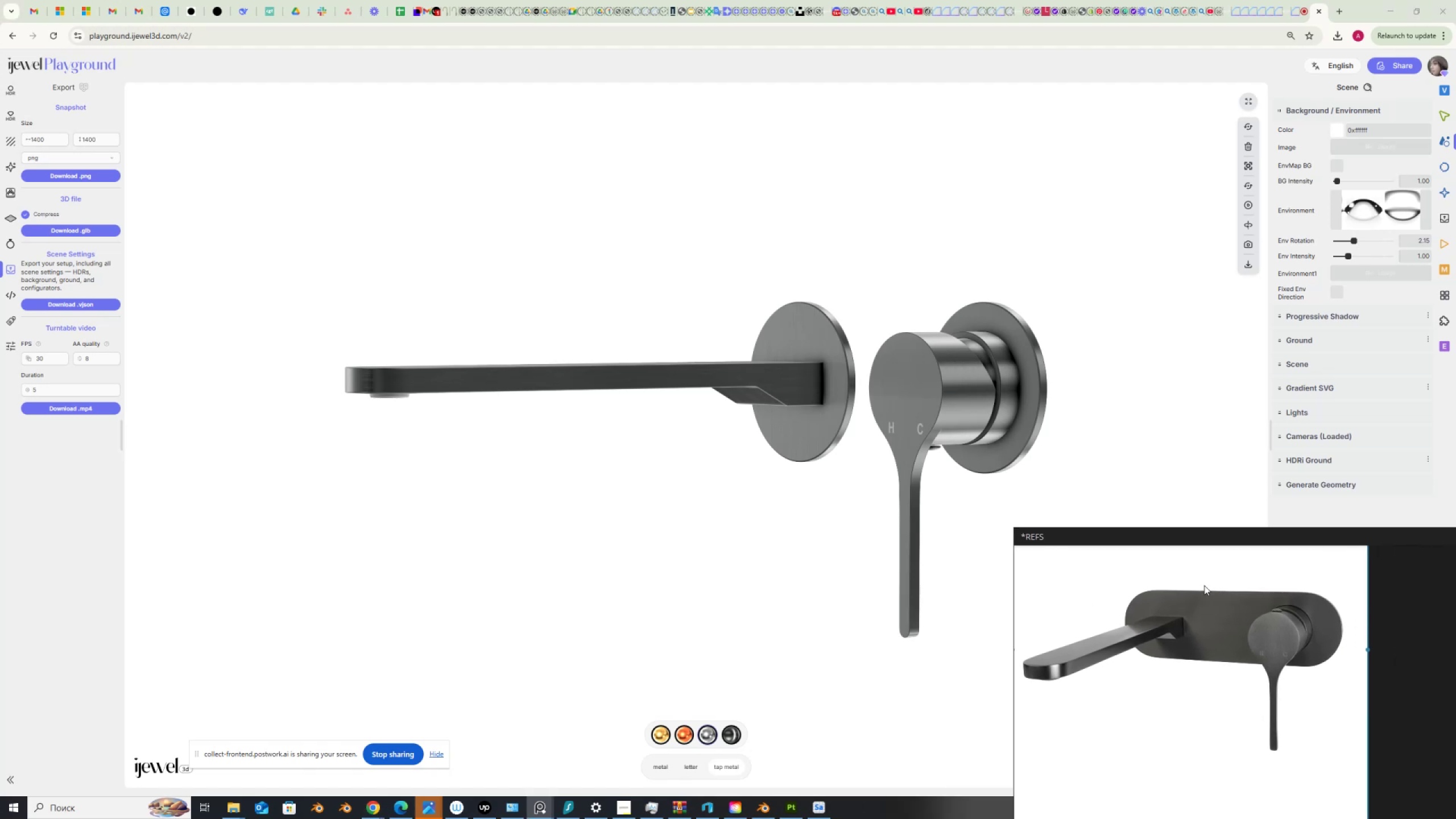 
left_click_drag(start_coordinate=[1354, 241], to_coordinate=[1340, 251])
 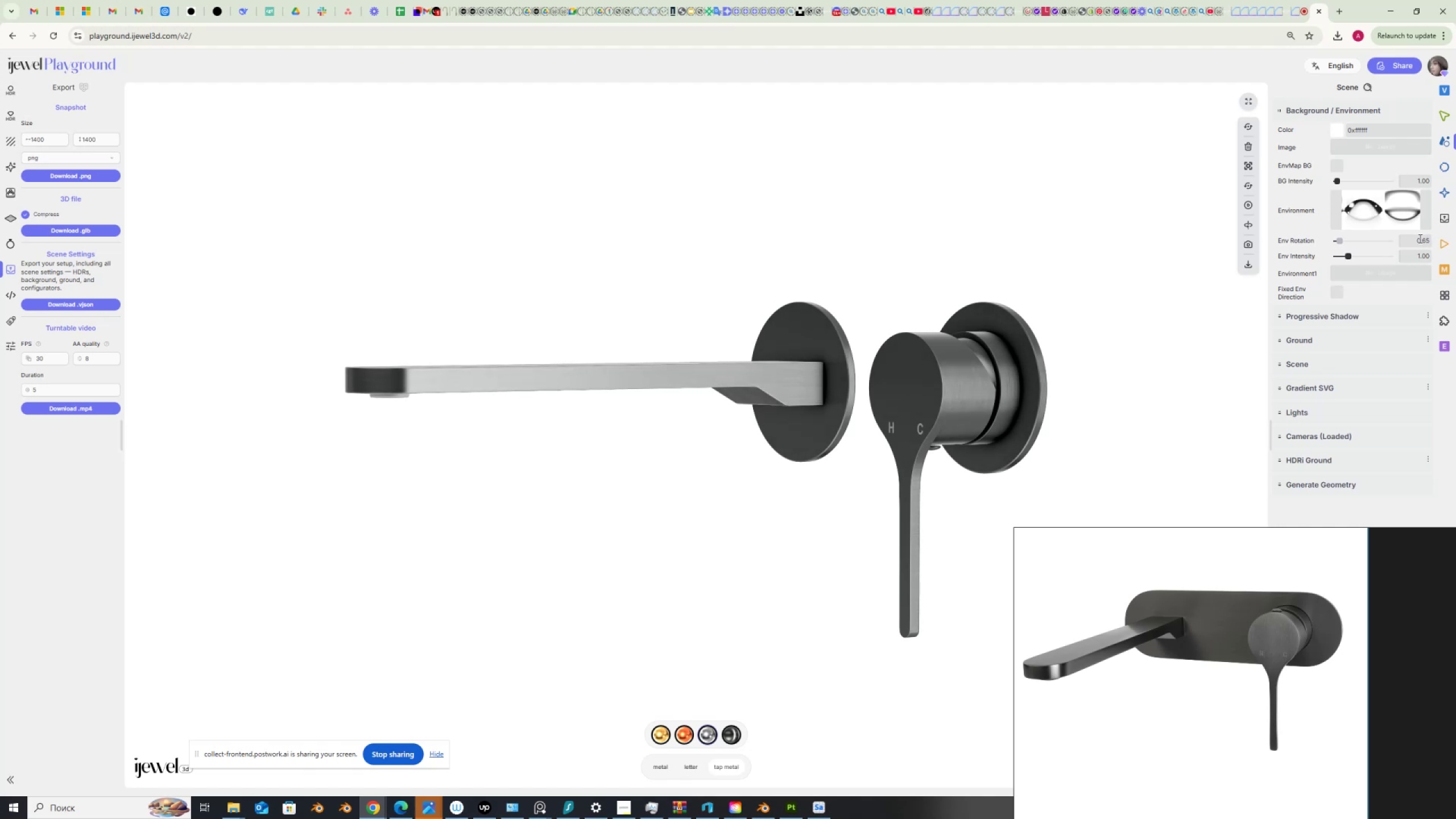 
left_click_drag(start_coordinate=[1416, 240], to_coordinate=[1449, 246])
 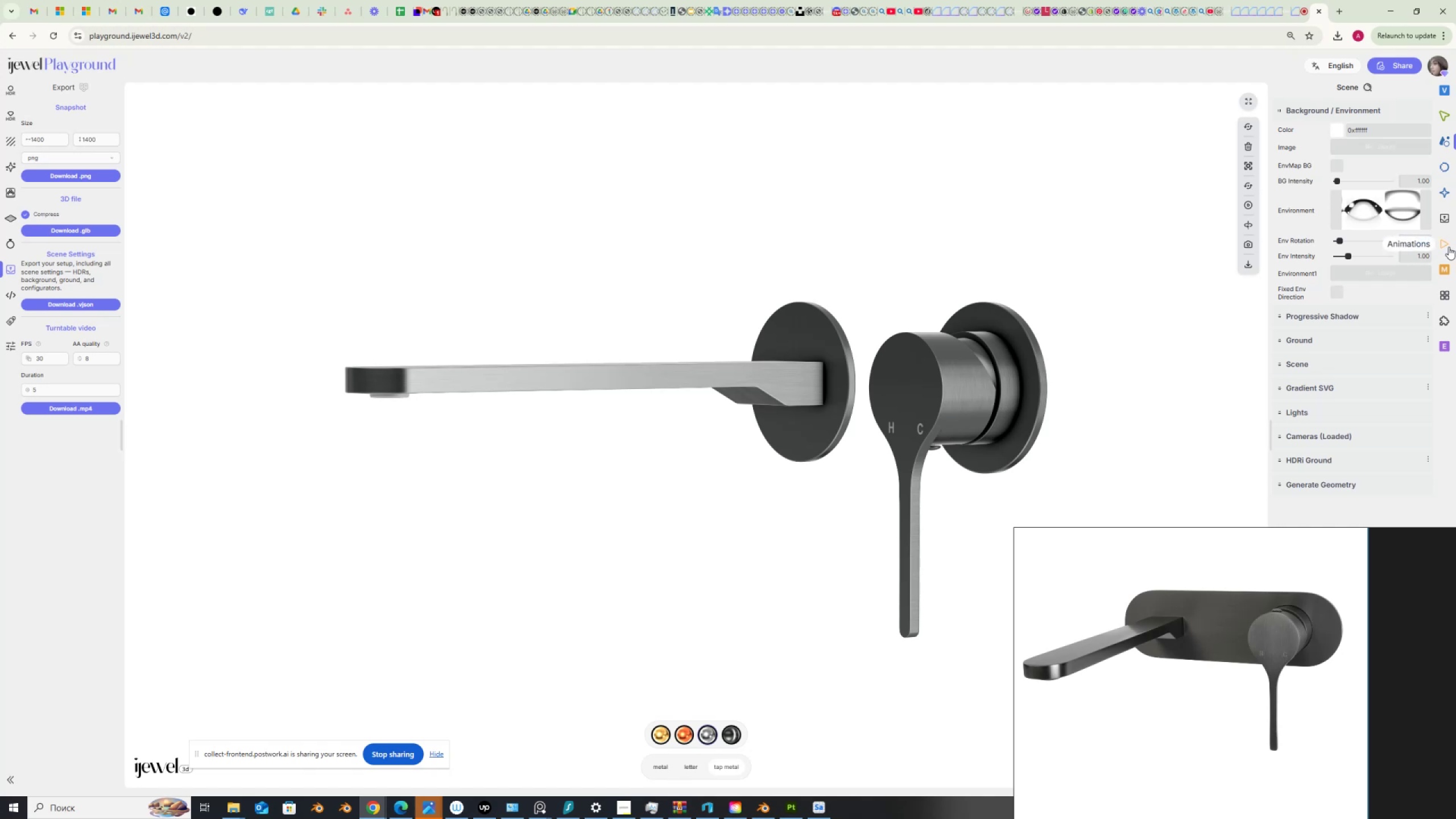 
key(Numpad0)
 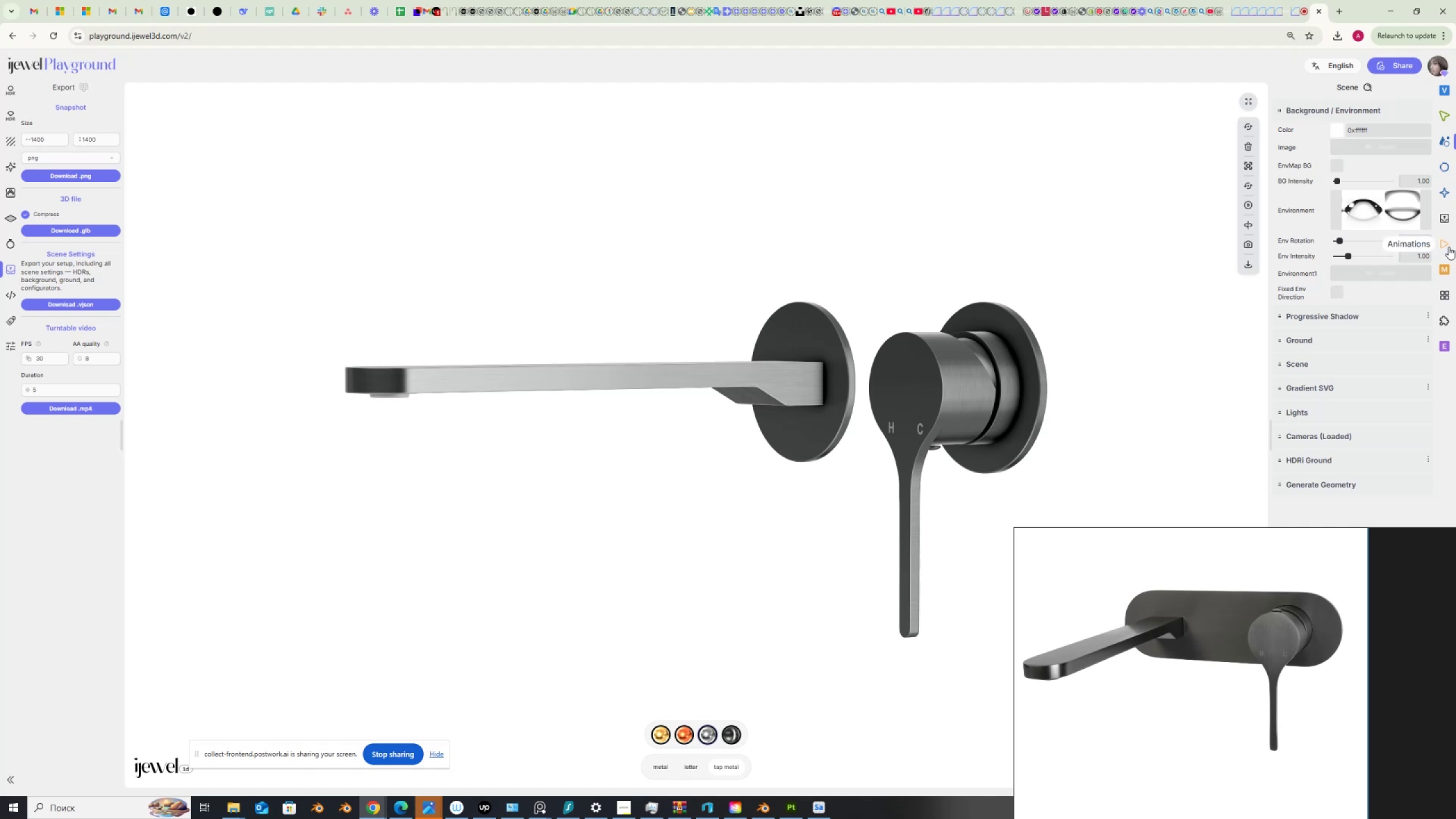 
key(NumpadDecimal)
 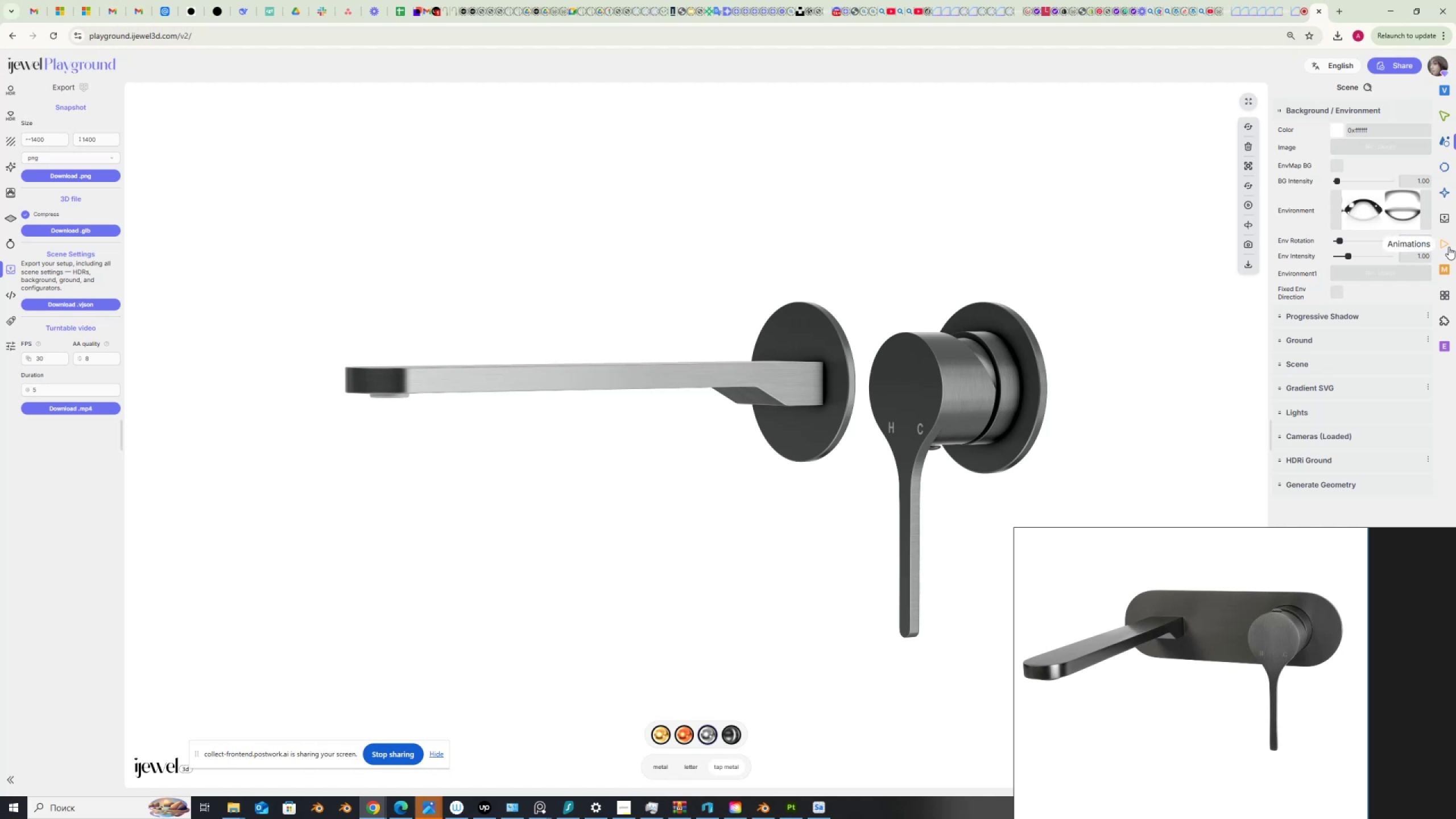 
key(Numpad6)
 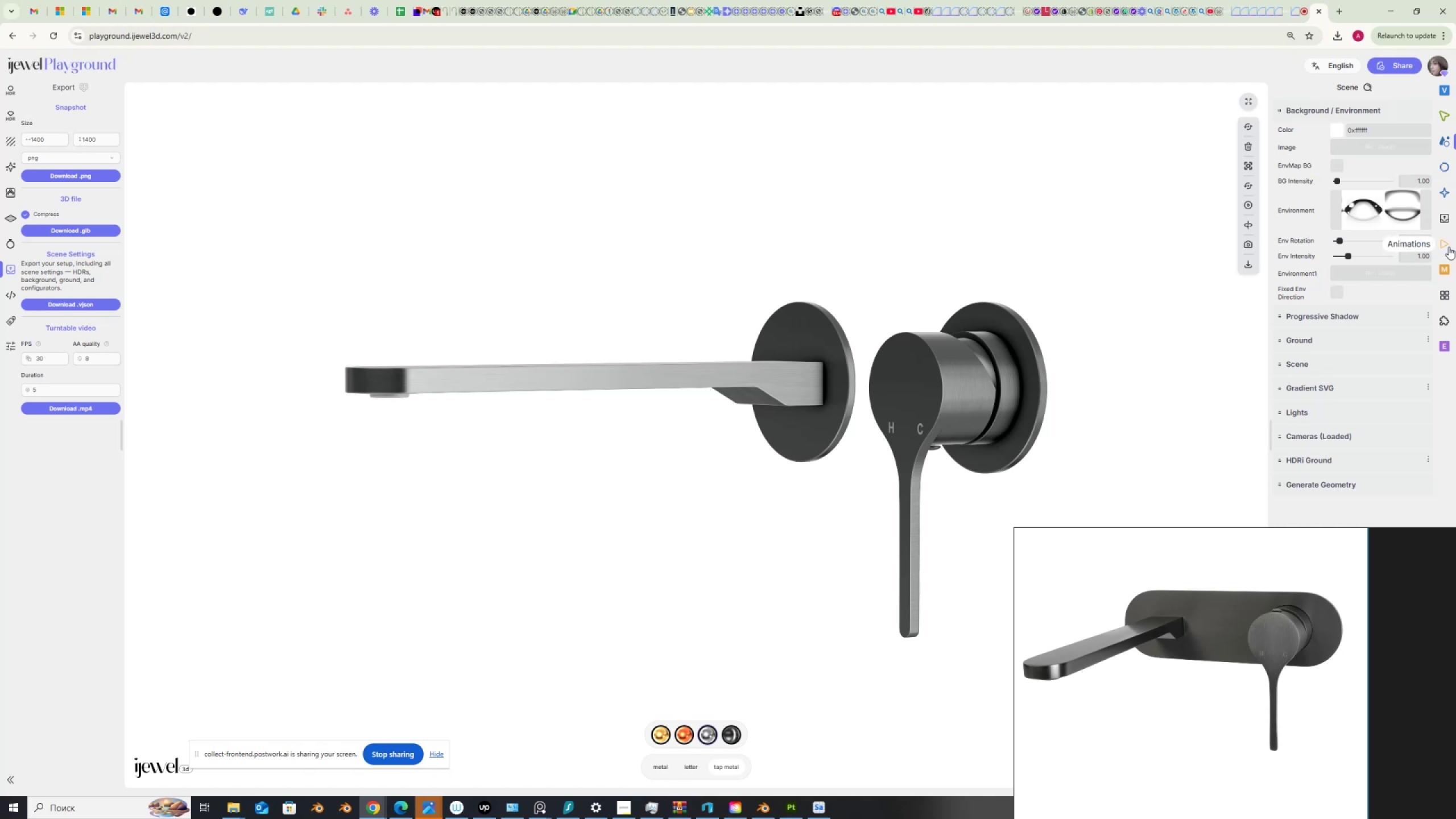 
key(Numpad6)
 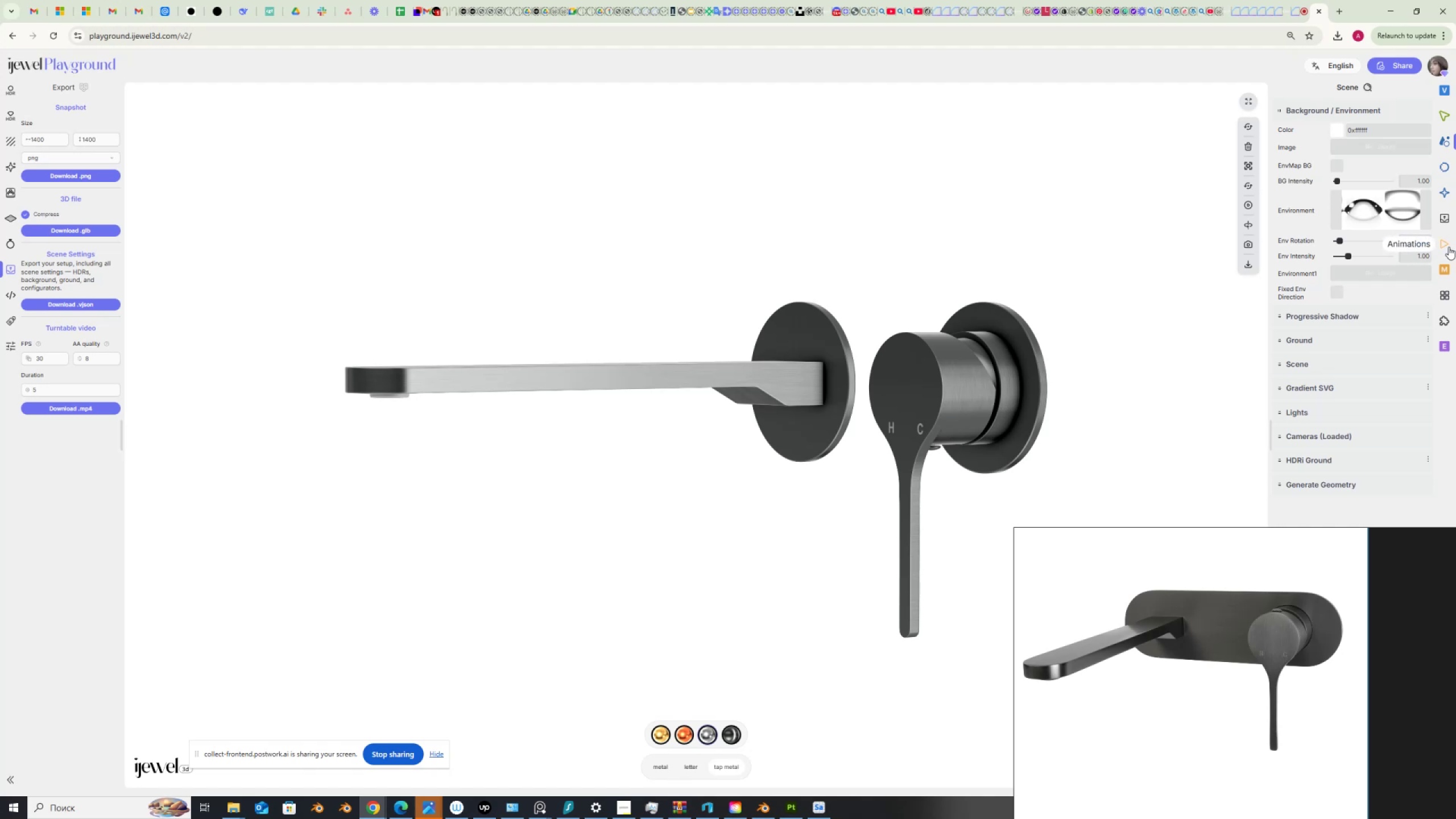 
key(NumpadEnter)
 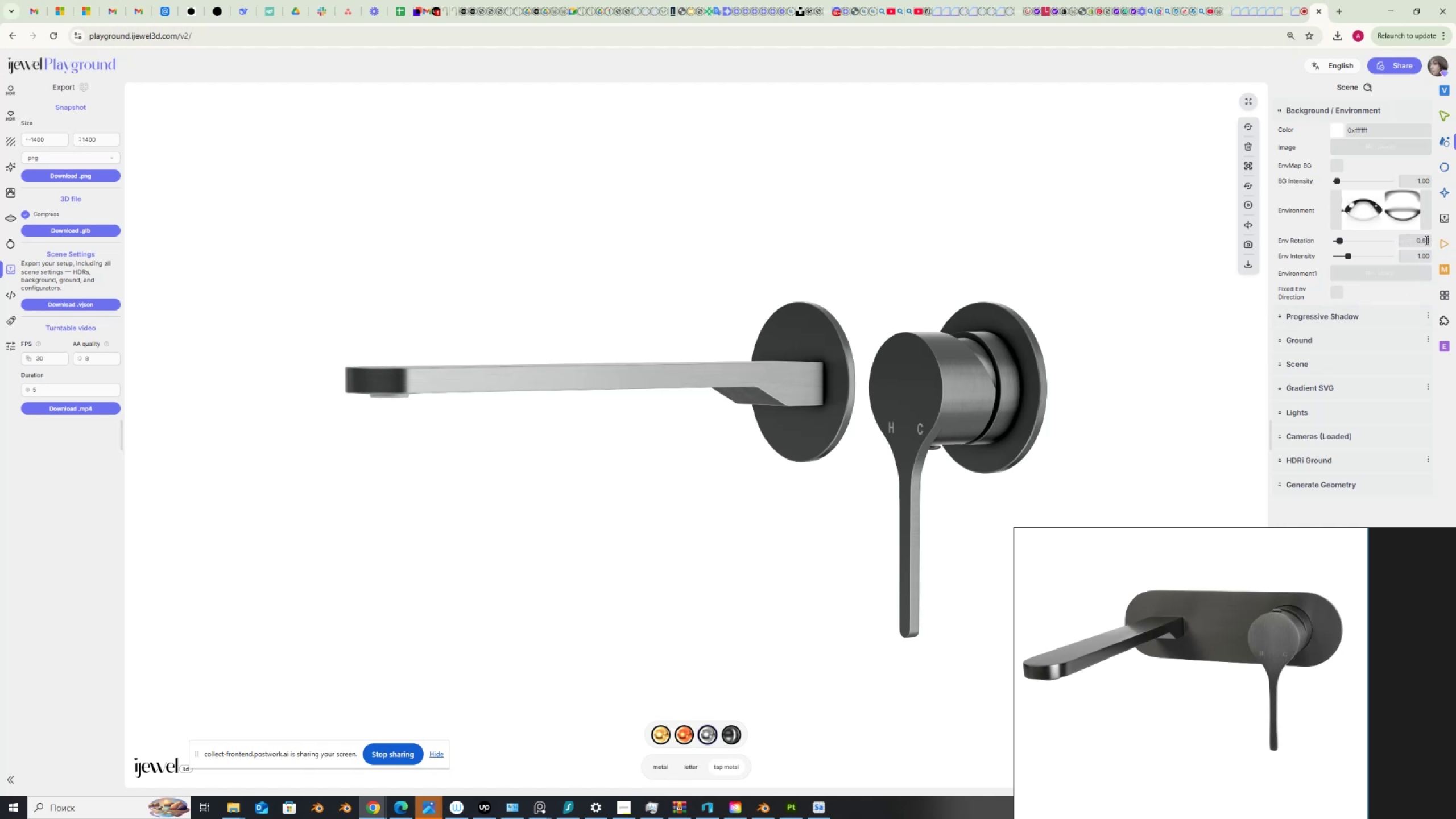 
left_click_drag(start_coordinate=[1415, 238], to_coordinate=[1437, 247])
 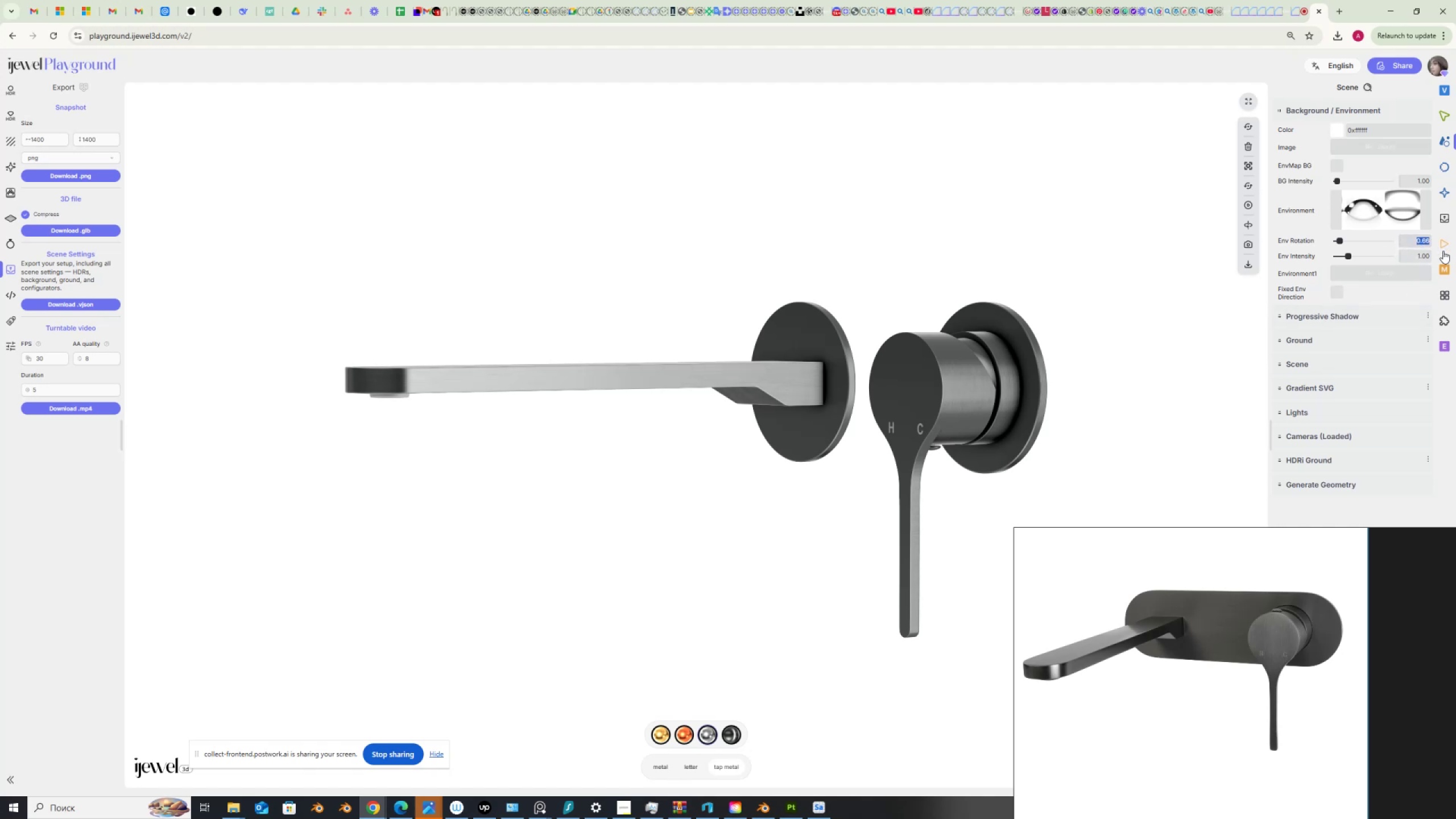 
key(Numpad0)
 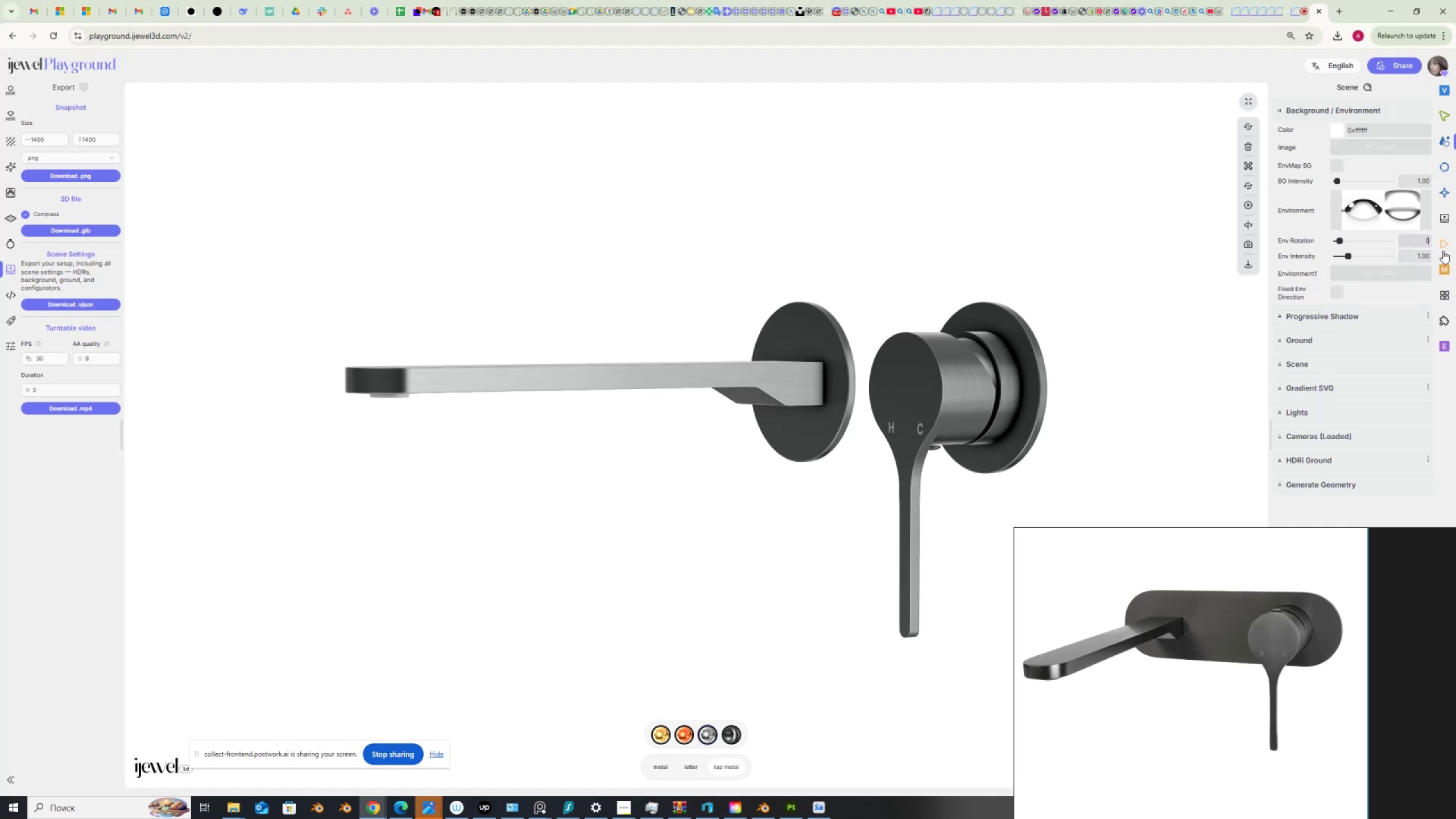 
key(NumpadDecimal)
 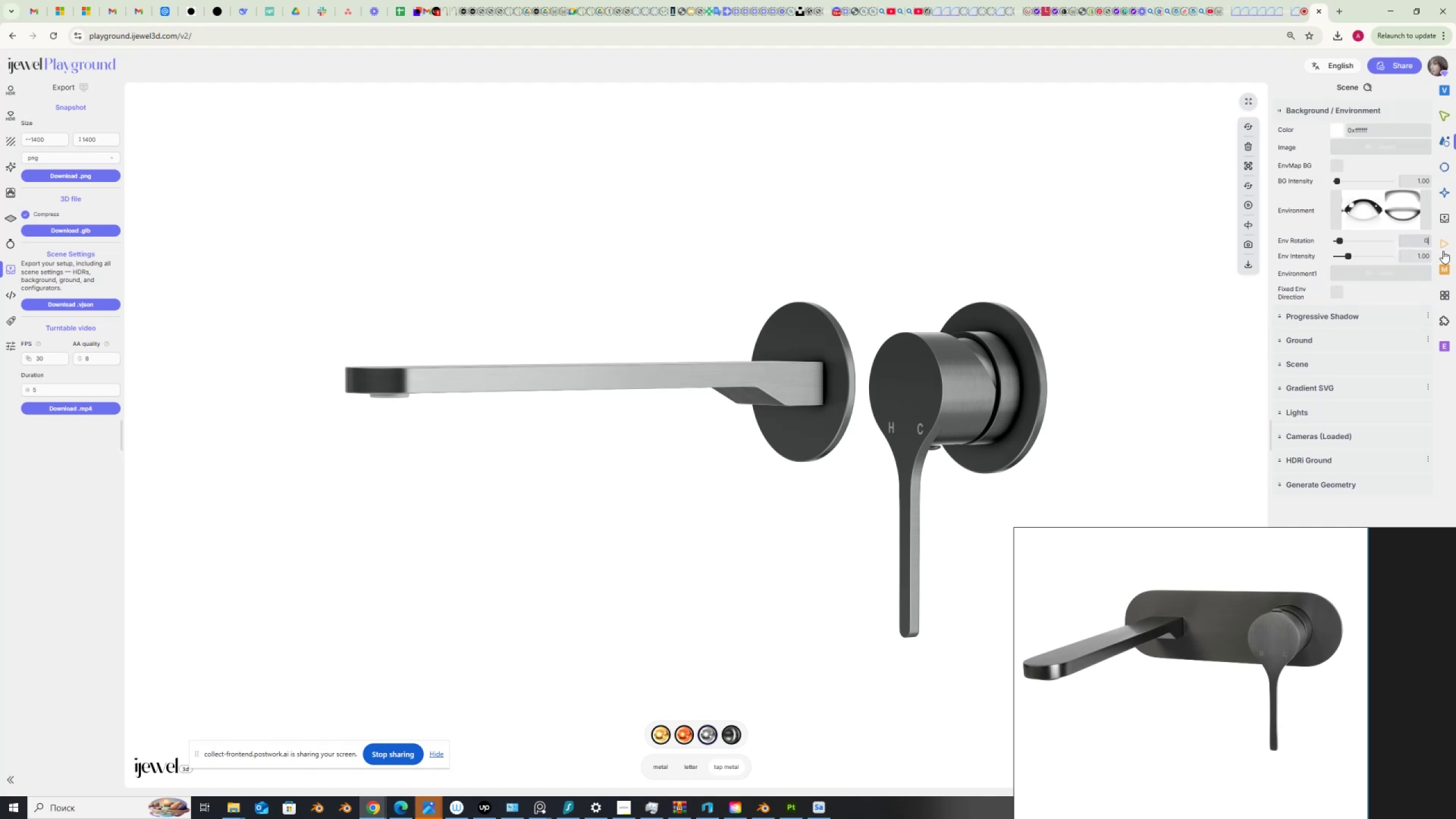 
key(Numpad6)
 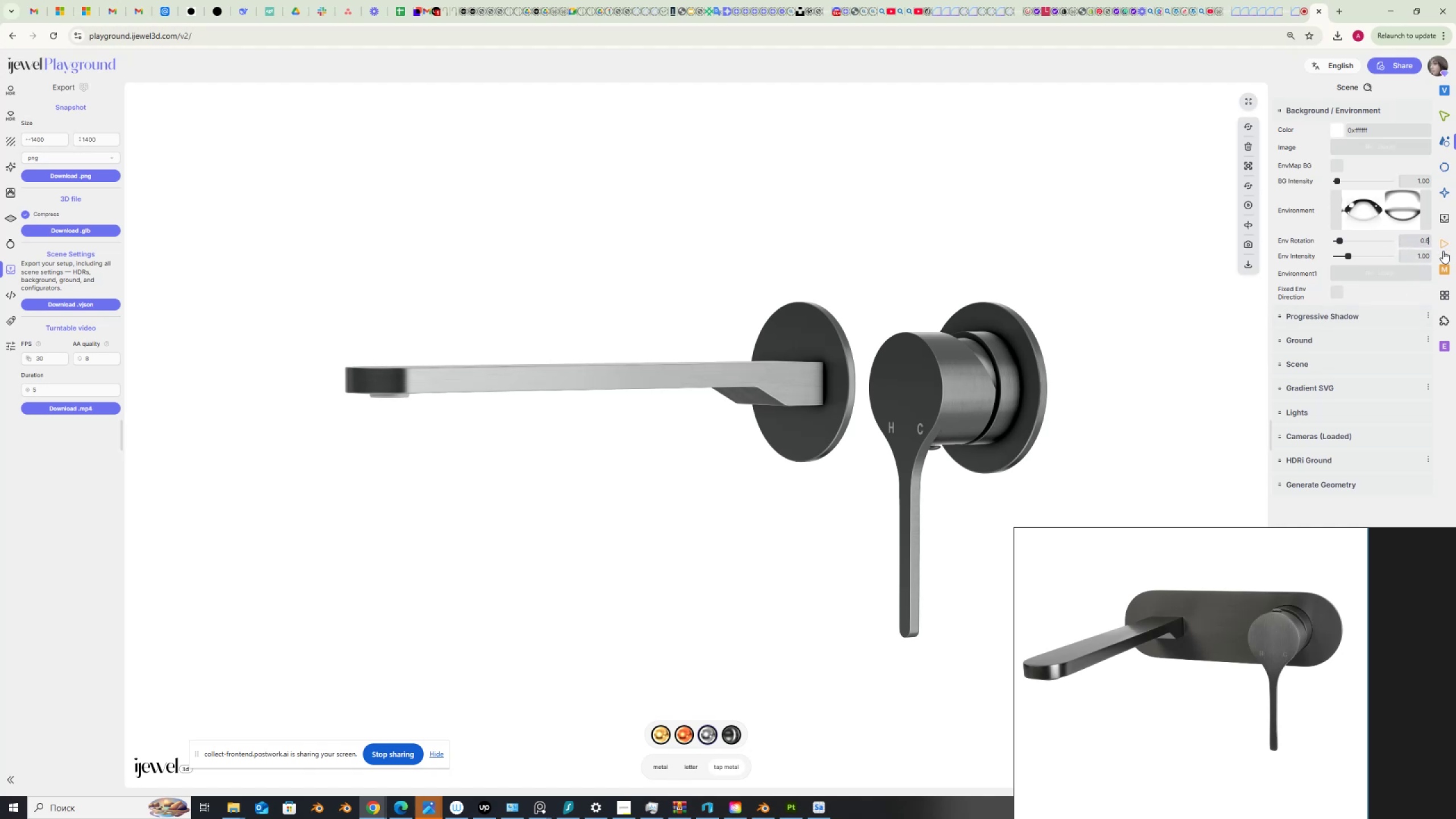 
key(Numpad3)
 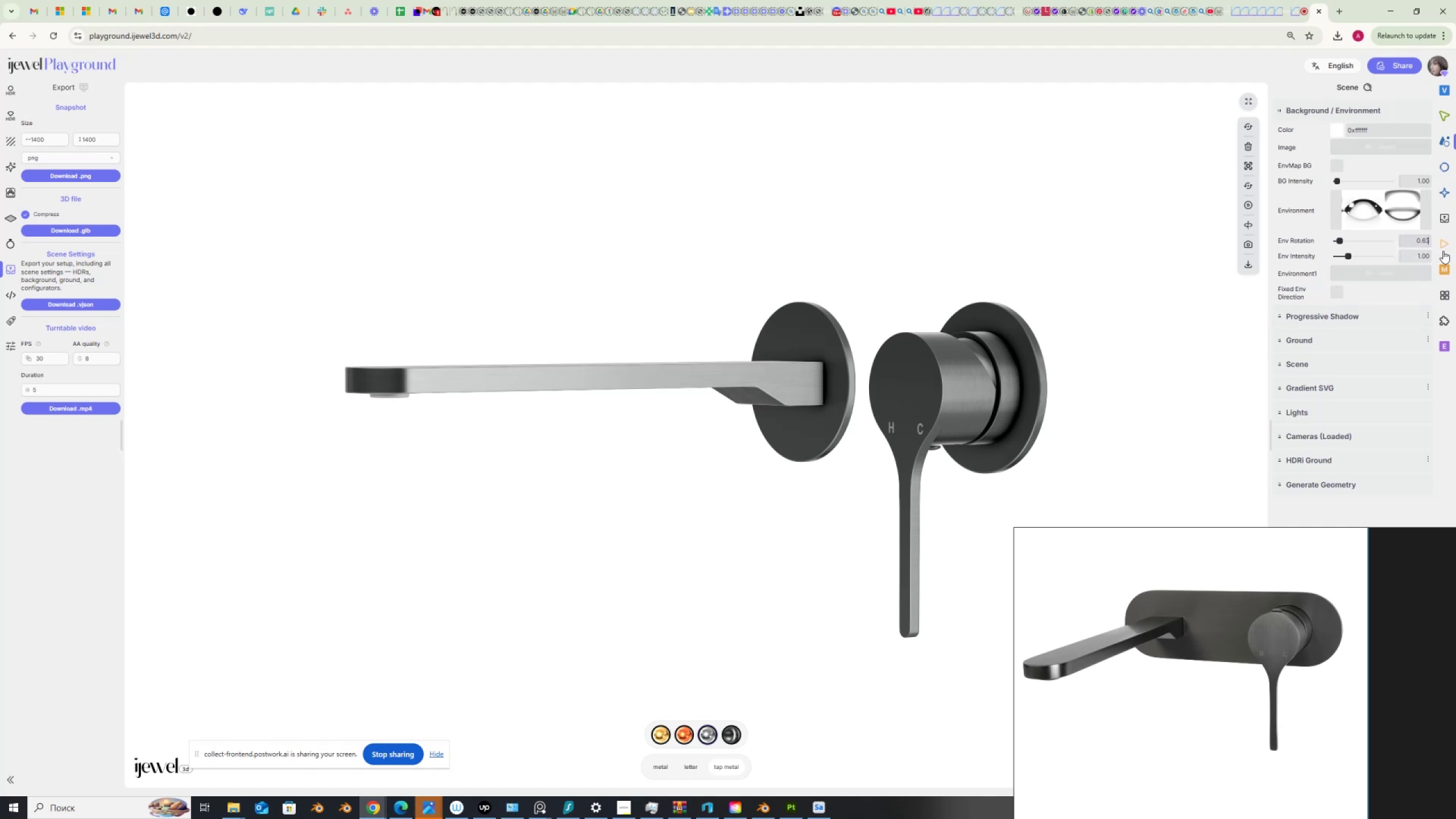 
key(NumpadEnter)
 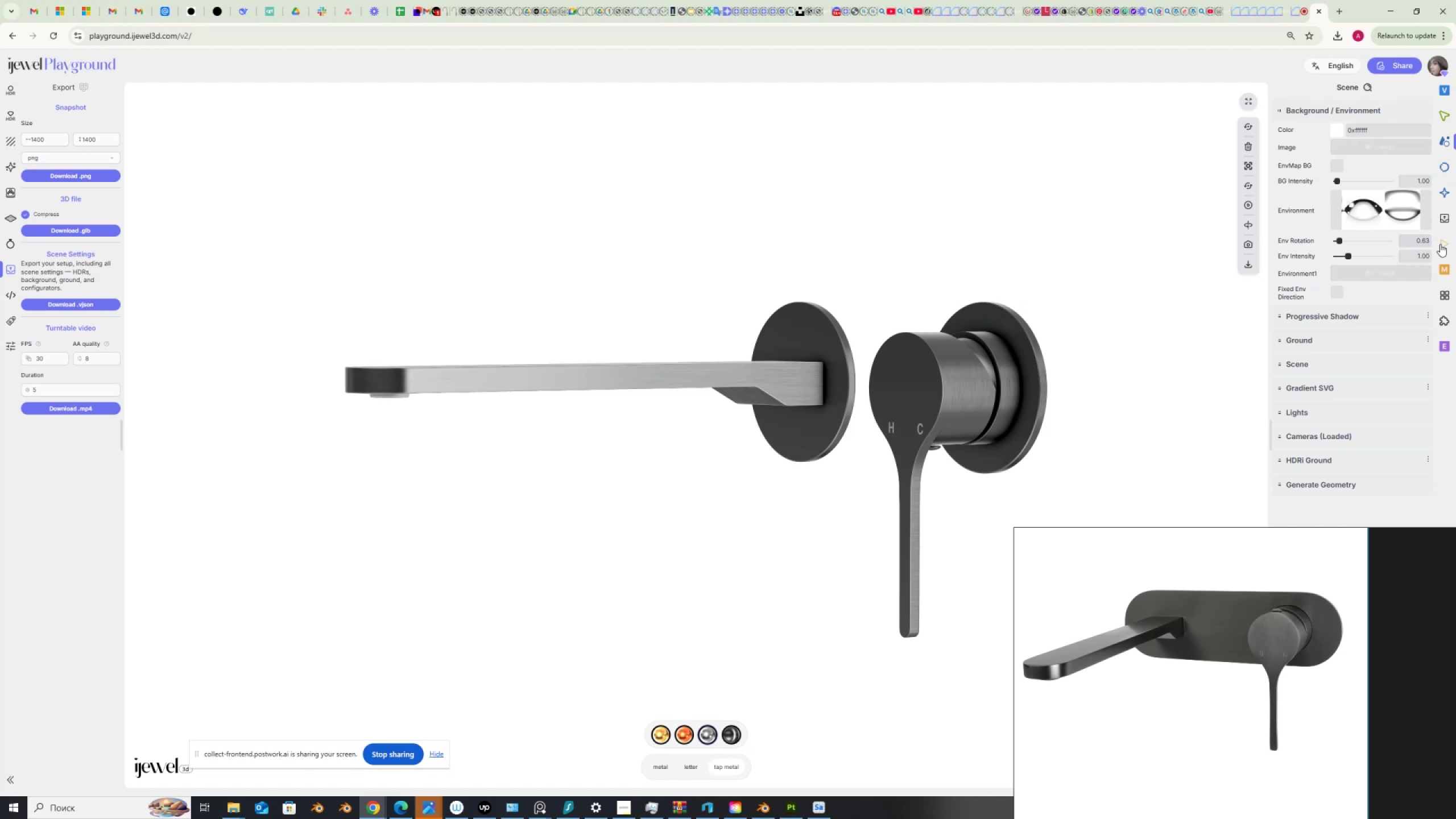 
wait(6.73)
 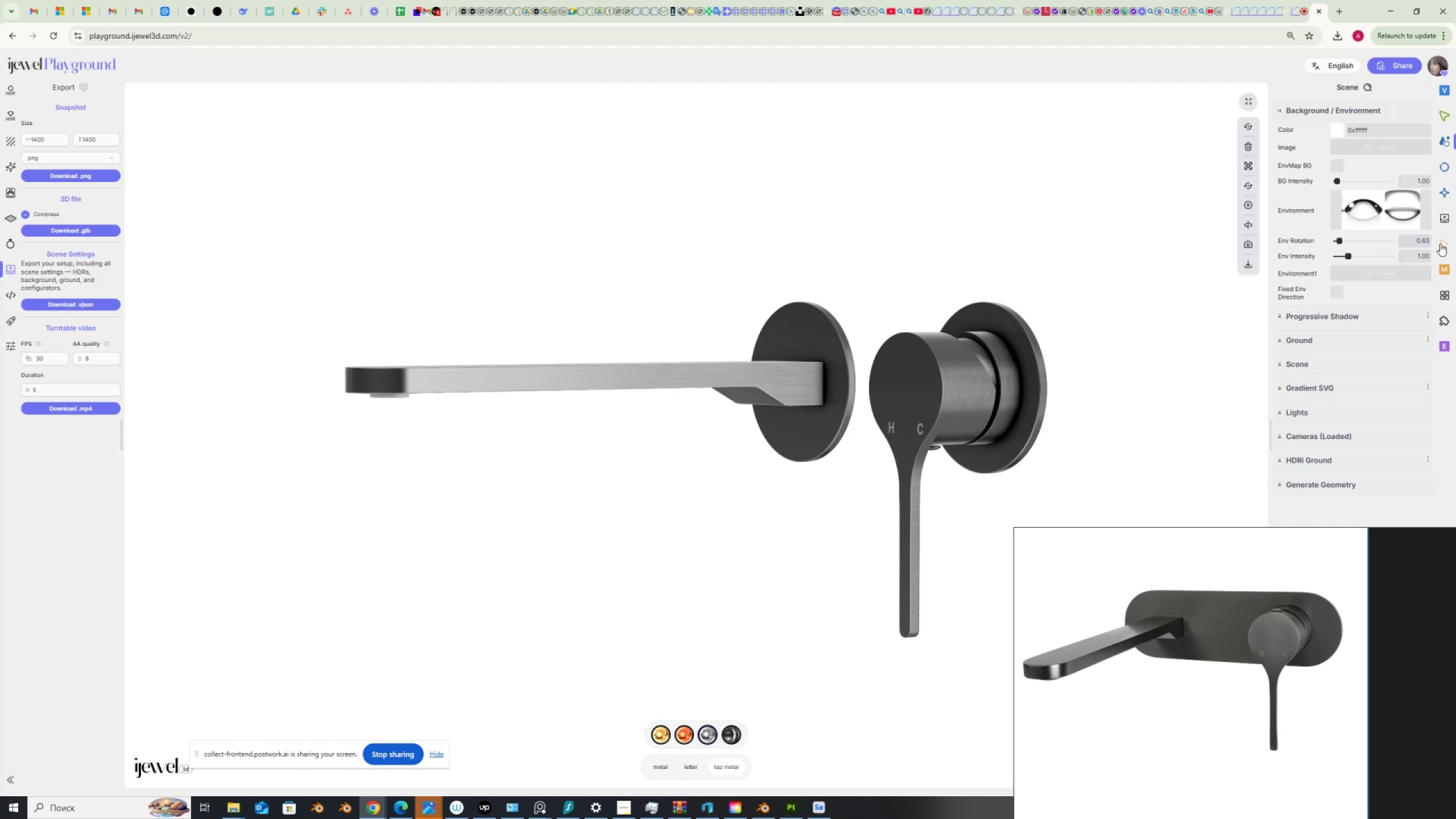 
left_click_drag(start_coordinate=[1409, 238], to_coordinate=[1440, 249])
 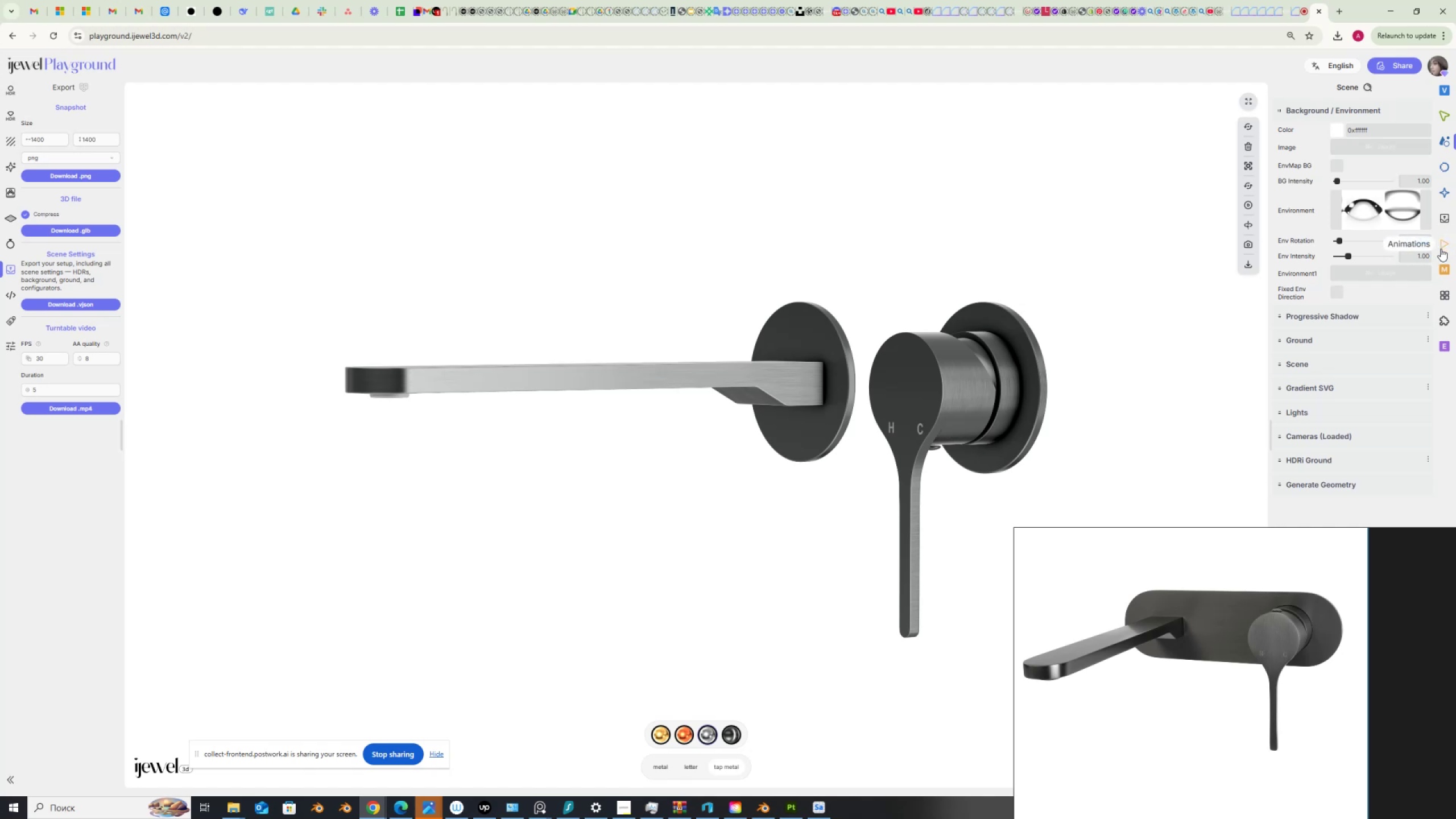 
key(Numpad0)
 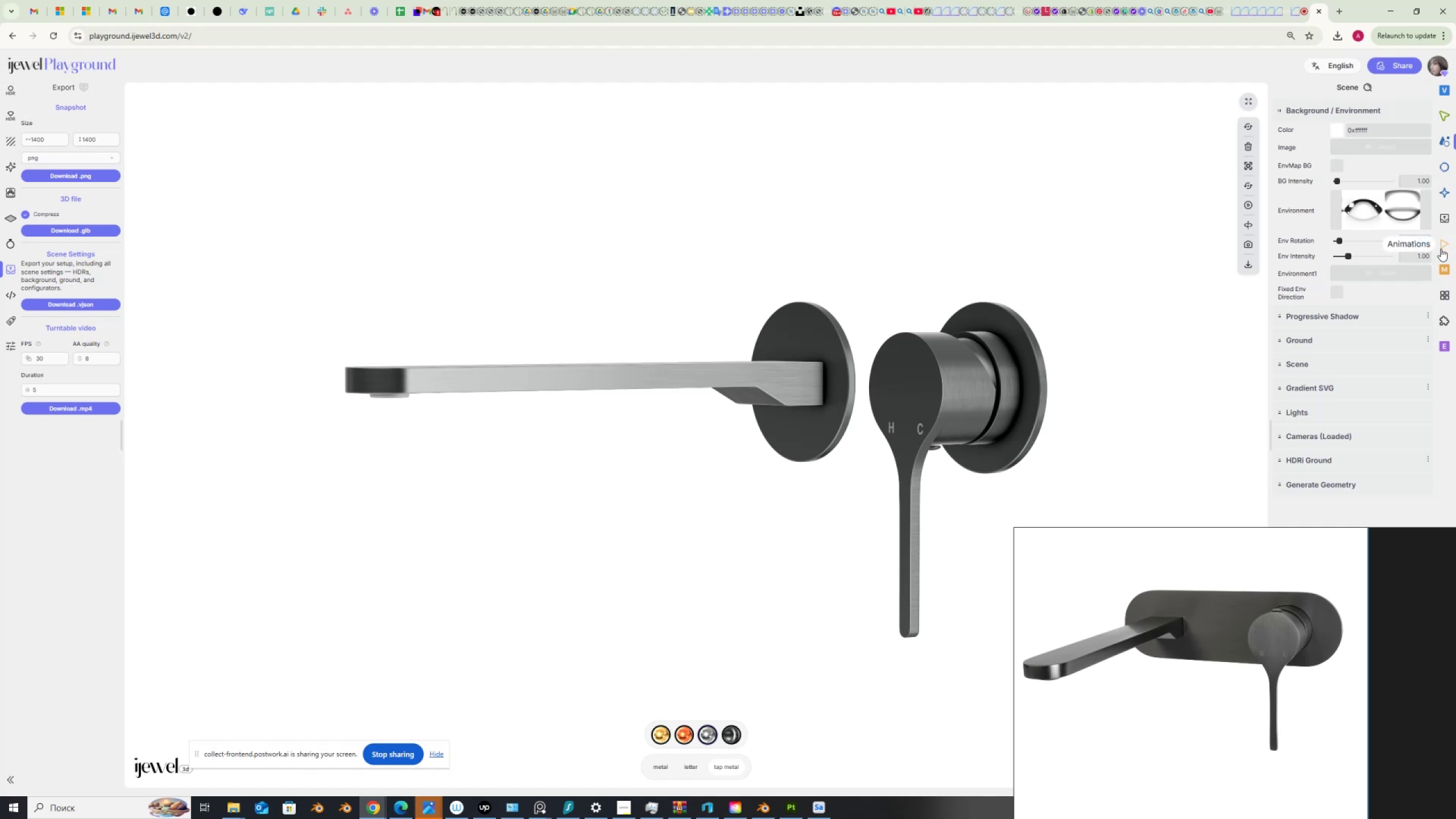 
key(NumpadDecimal)
 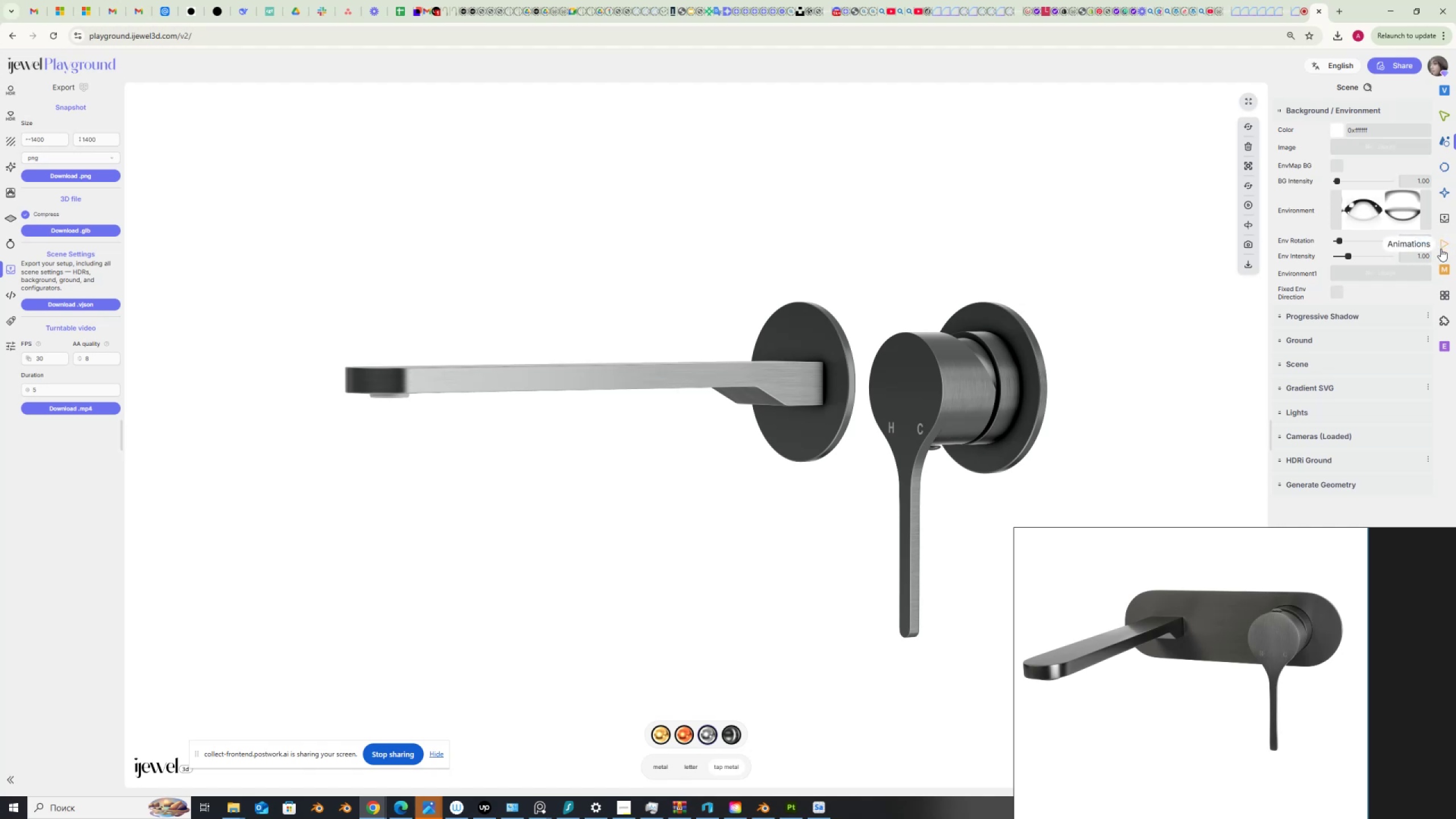 
key(Numpad6)
 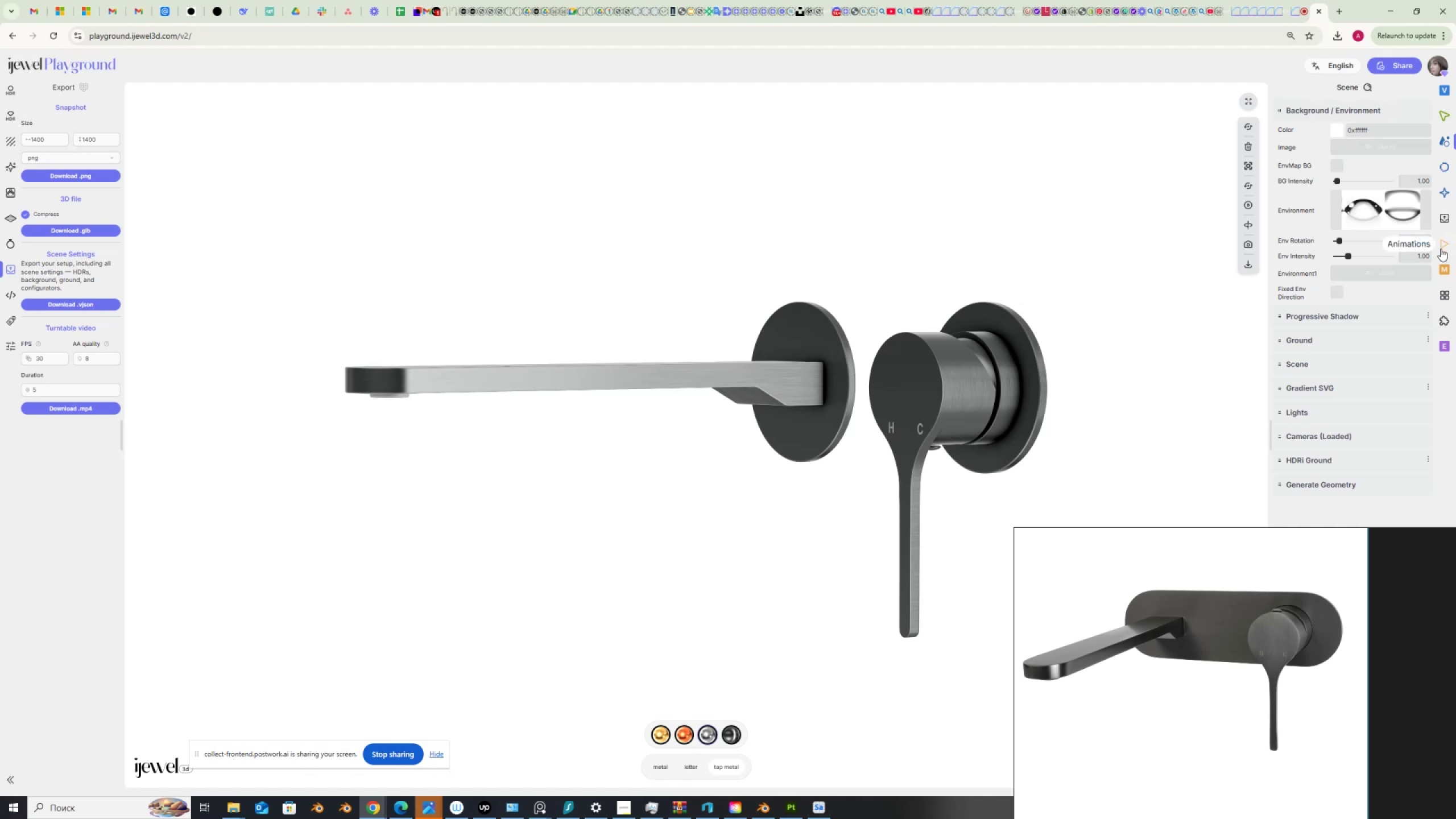 
key(NumpadEnter)
 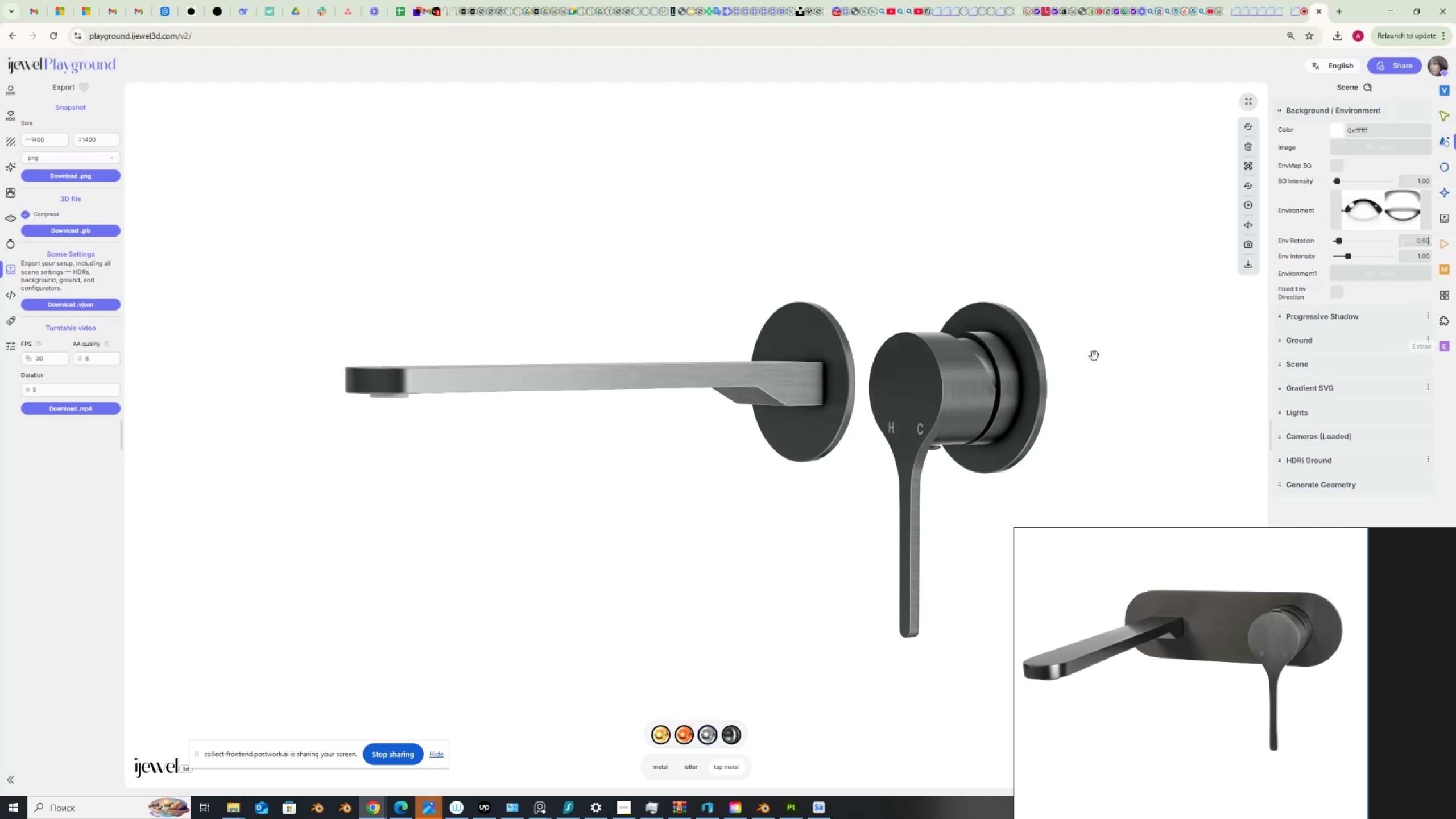 
left_click([790, 384])
 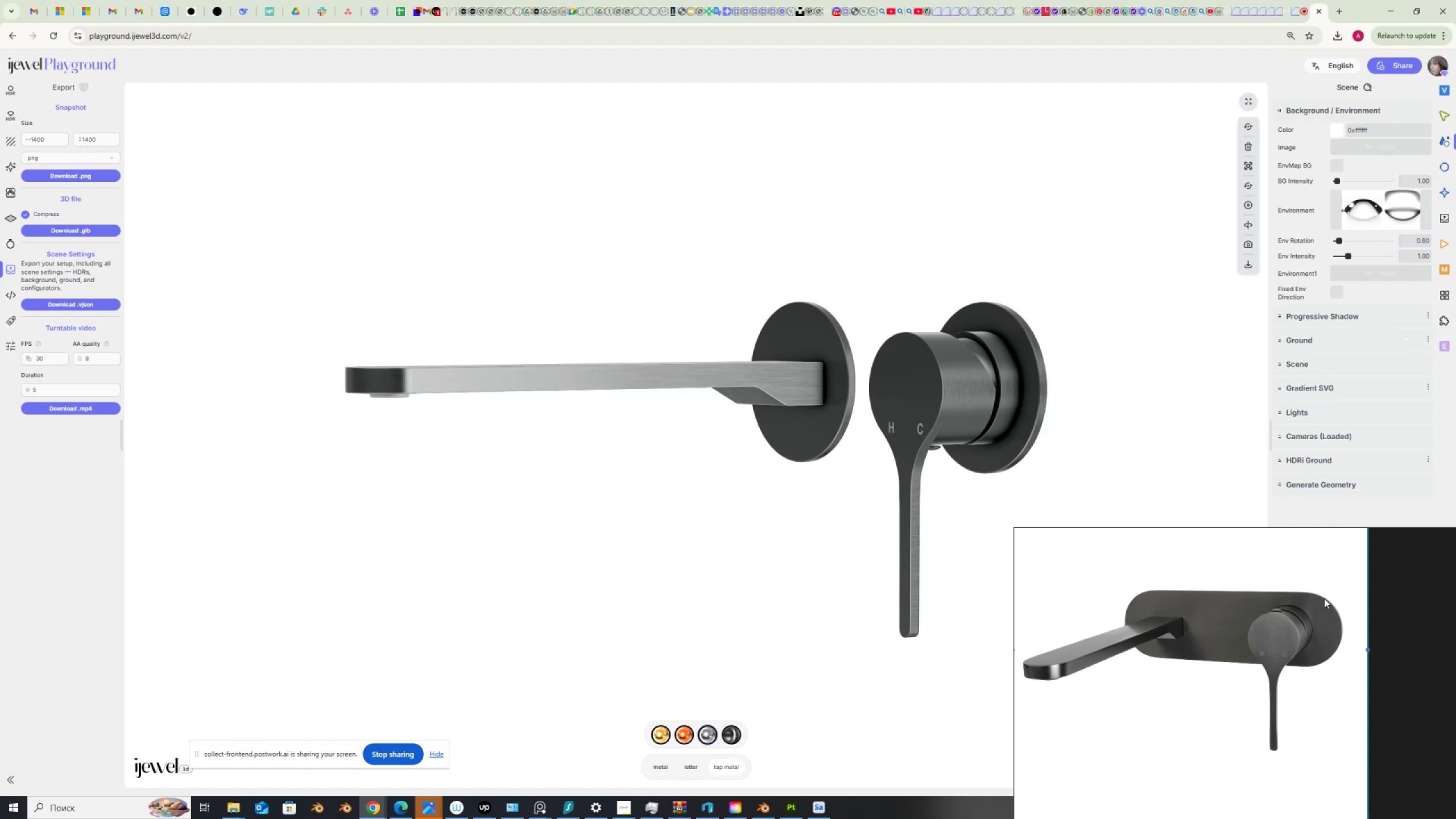 
scroll: coordinate [974, 628], scroll_direction: up, amount: 5.0
 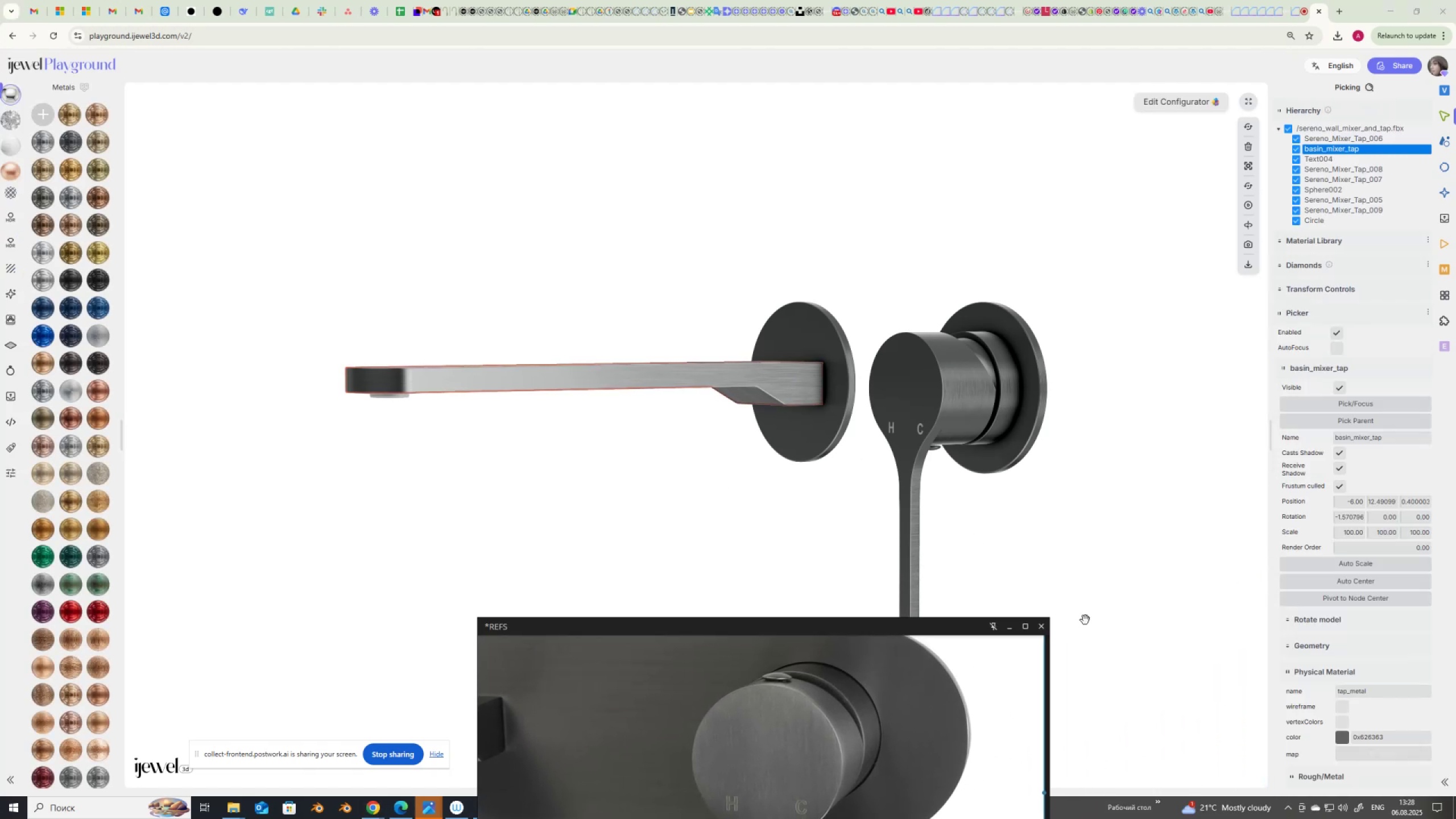 
scroll: coordinate [1315, 732], scroll_direction: down, amount: 5.0
 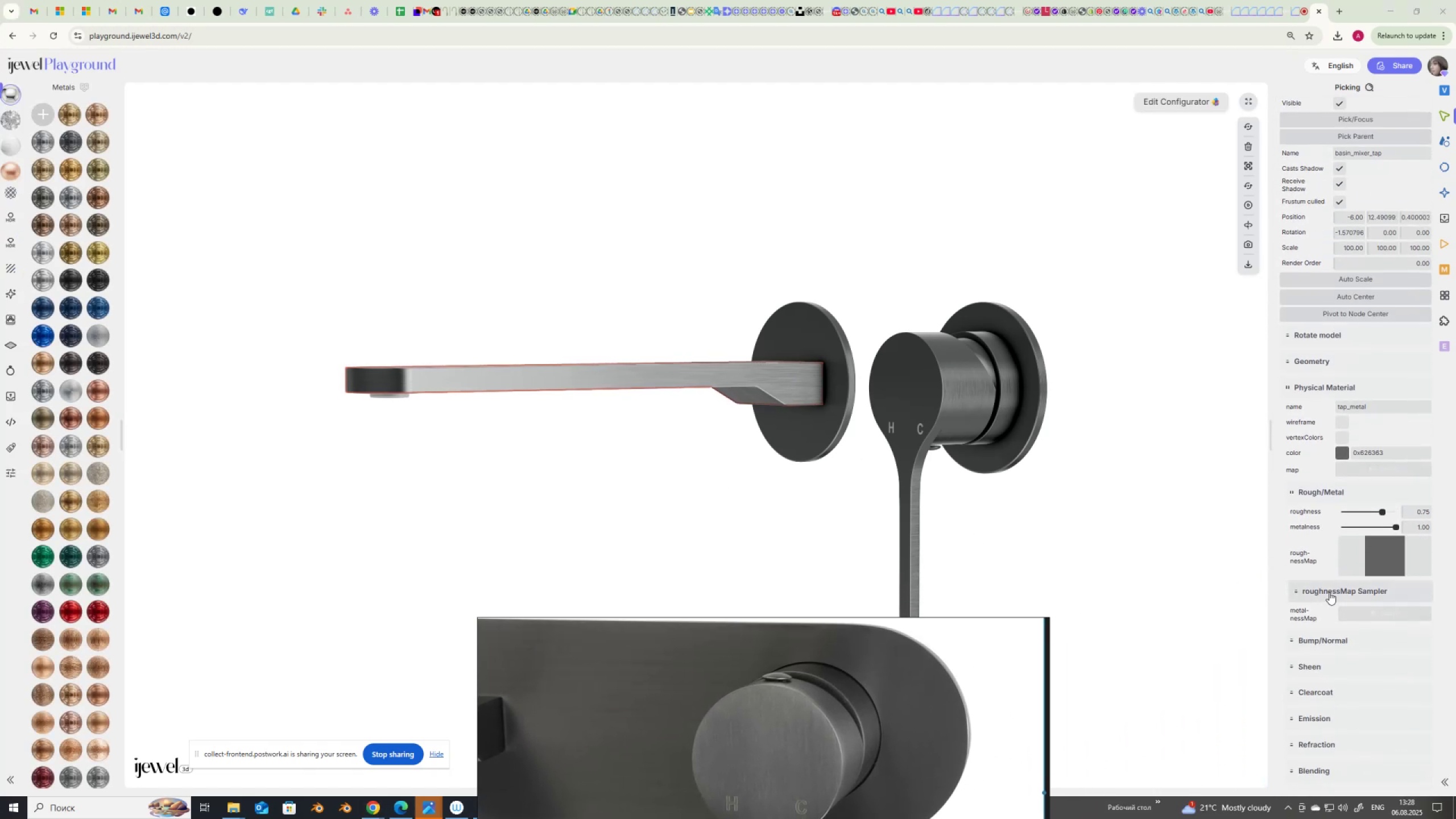 
left_click([1329, 592])
 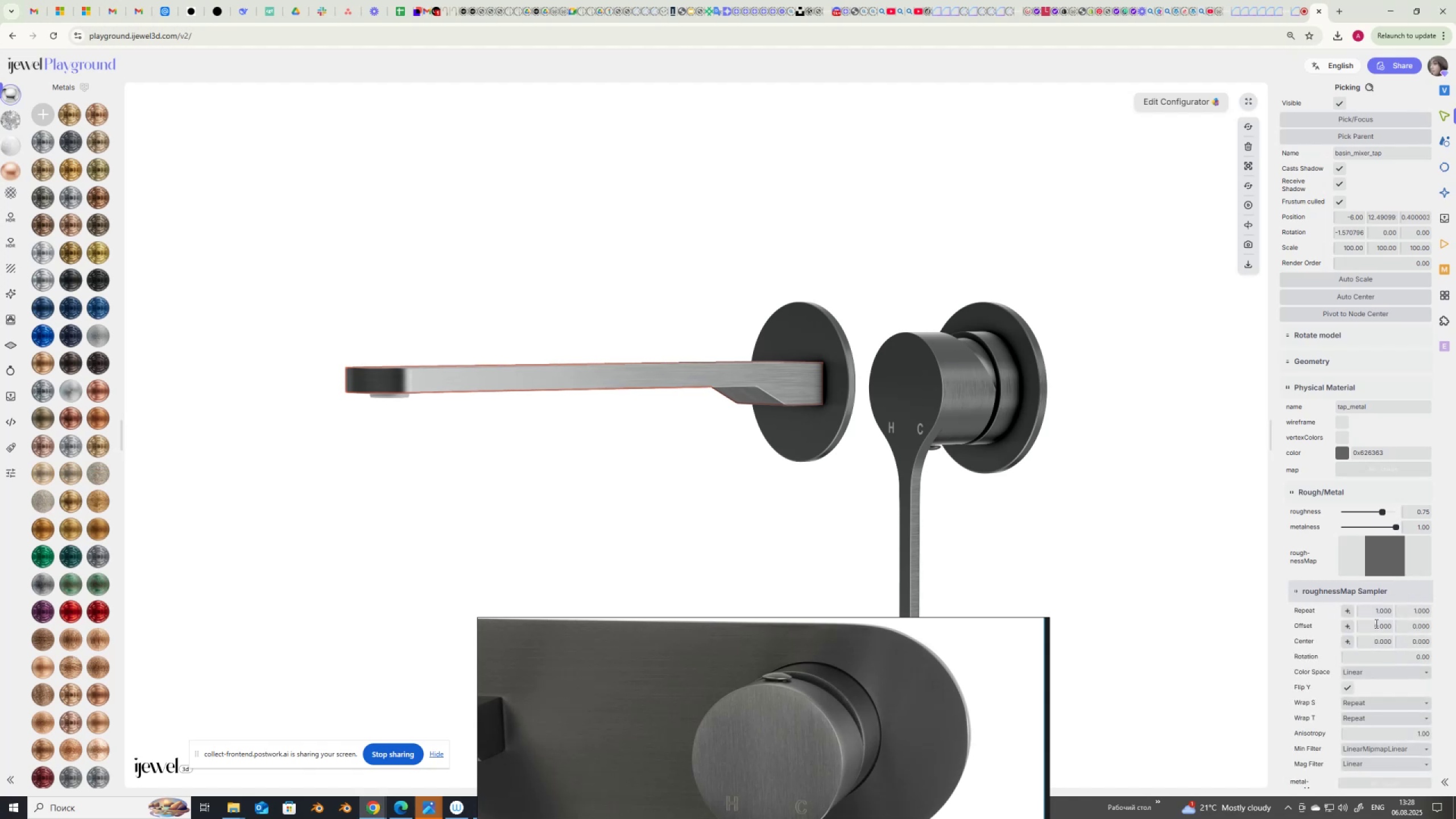 
left_click_drag(start_coordinate=[1371, 611], to_coordinate=[1400, 615])
 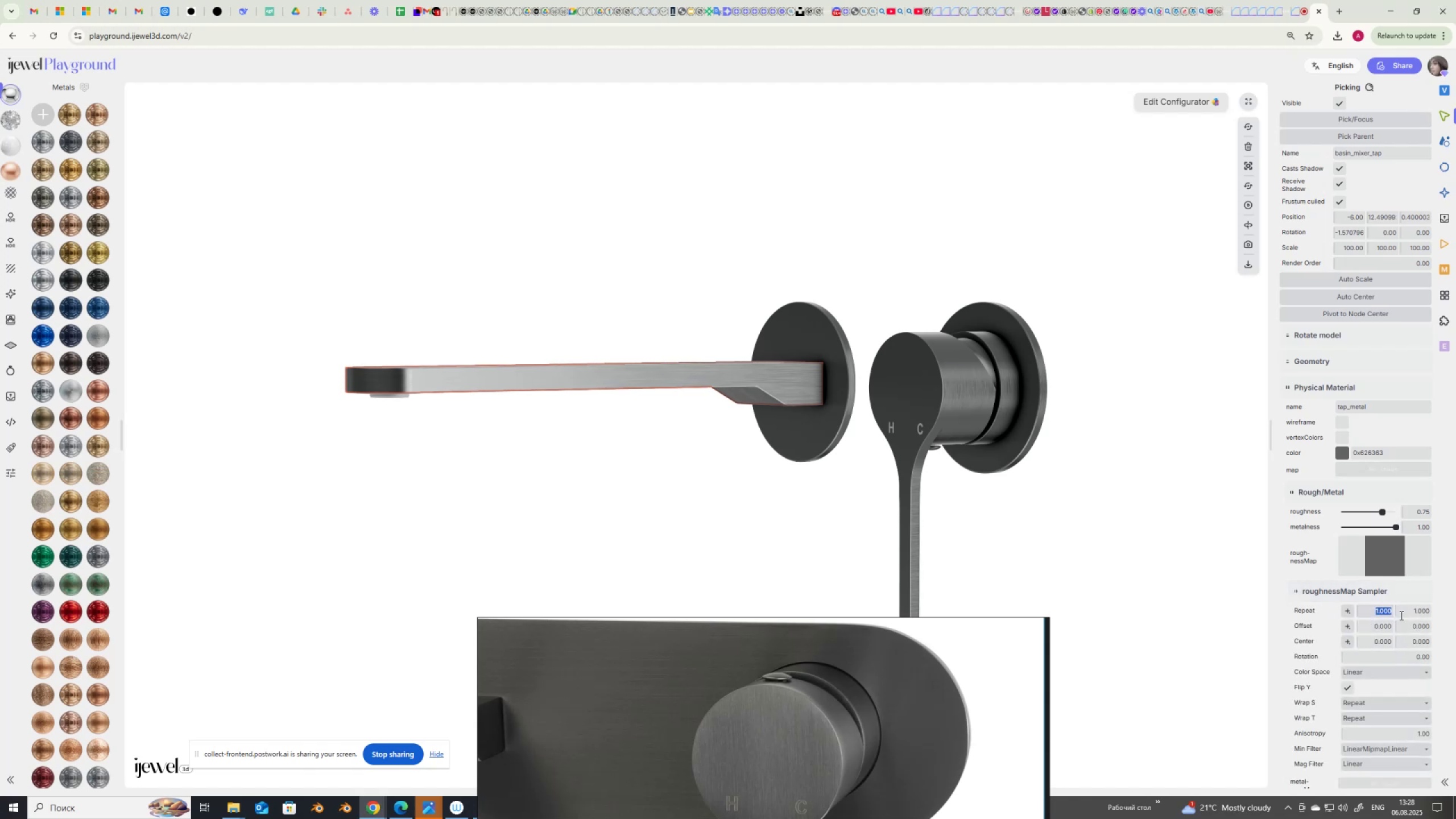 
key(Numpad2)
 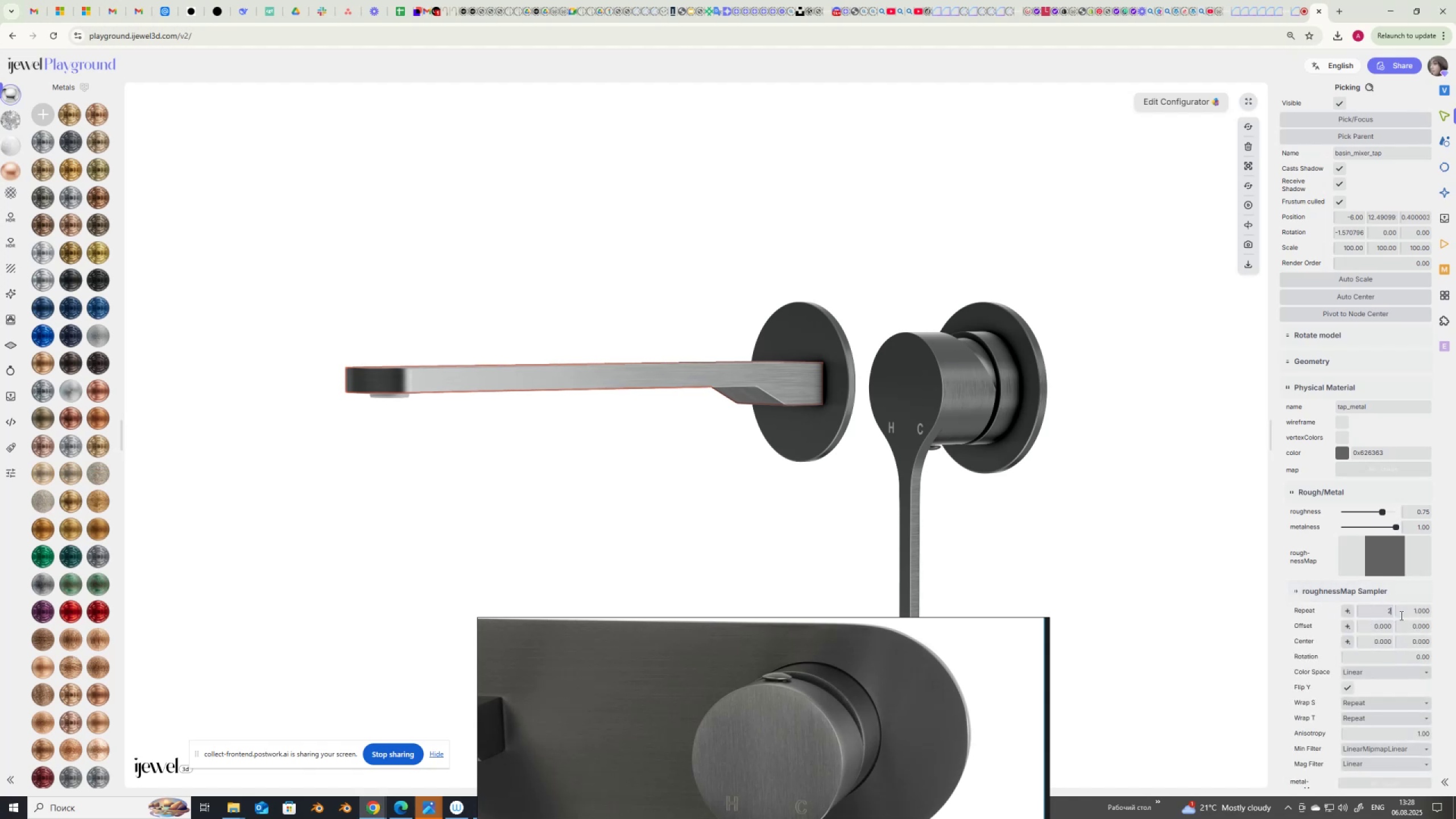 
key(NumpadEnter)
 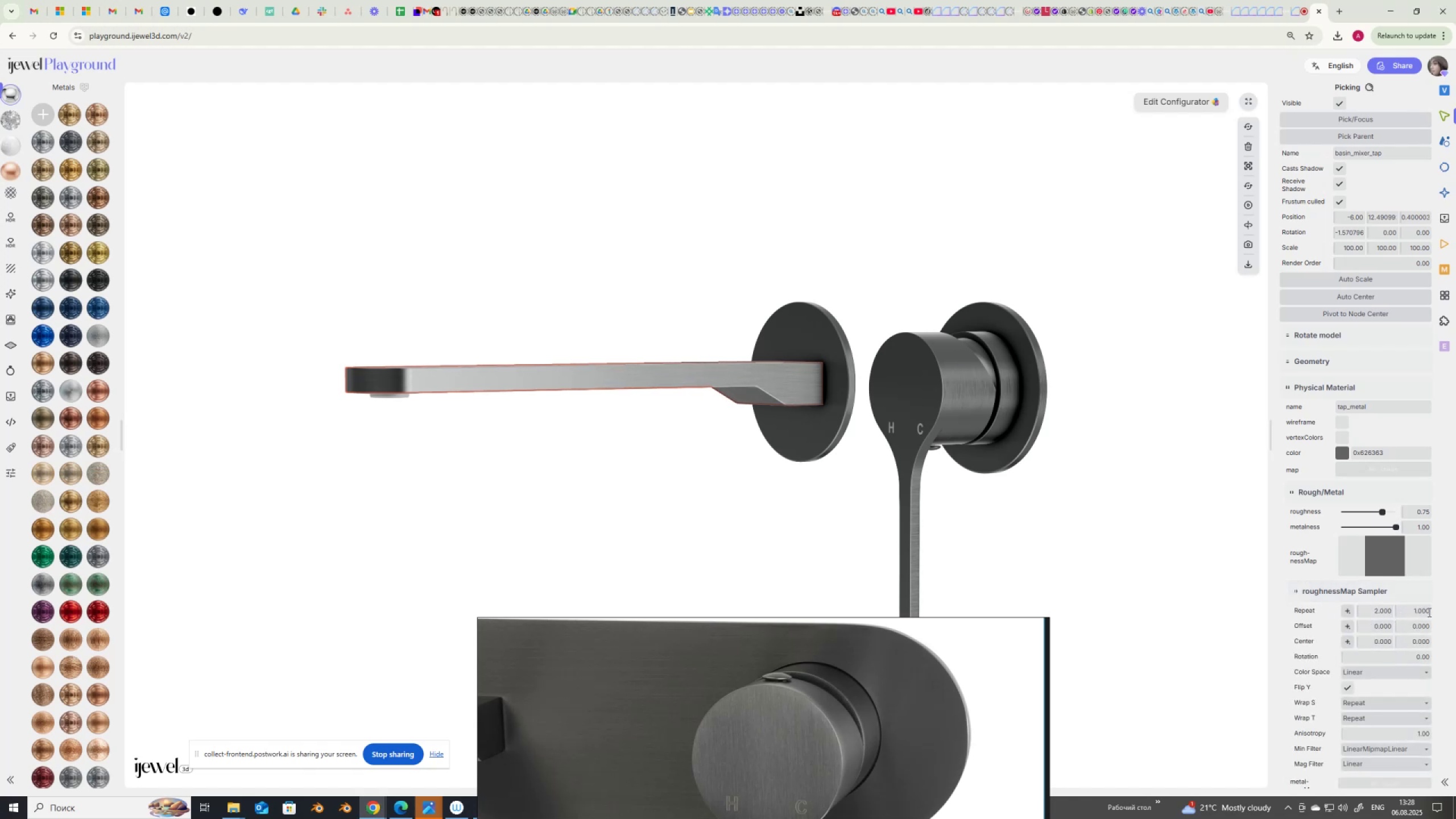 
left_click_drag(start_coordinate=[1412, 611], to_coordinate=[1450, 607])
 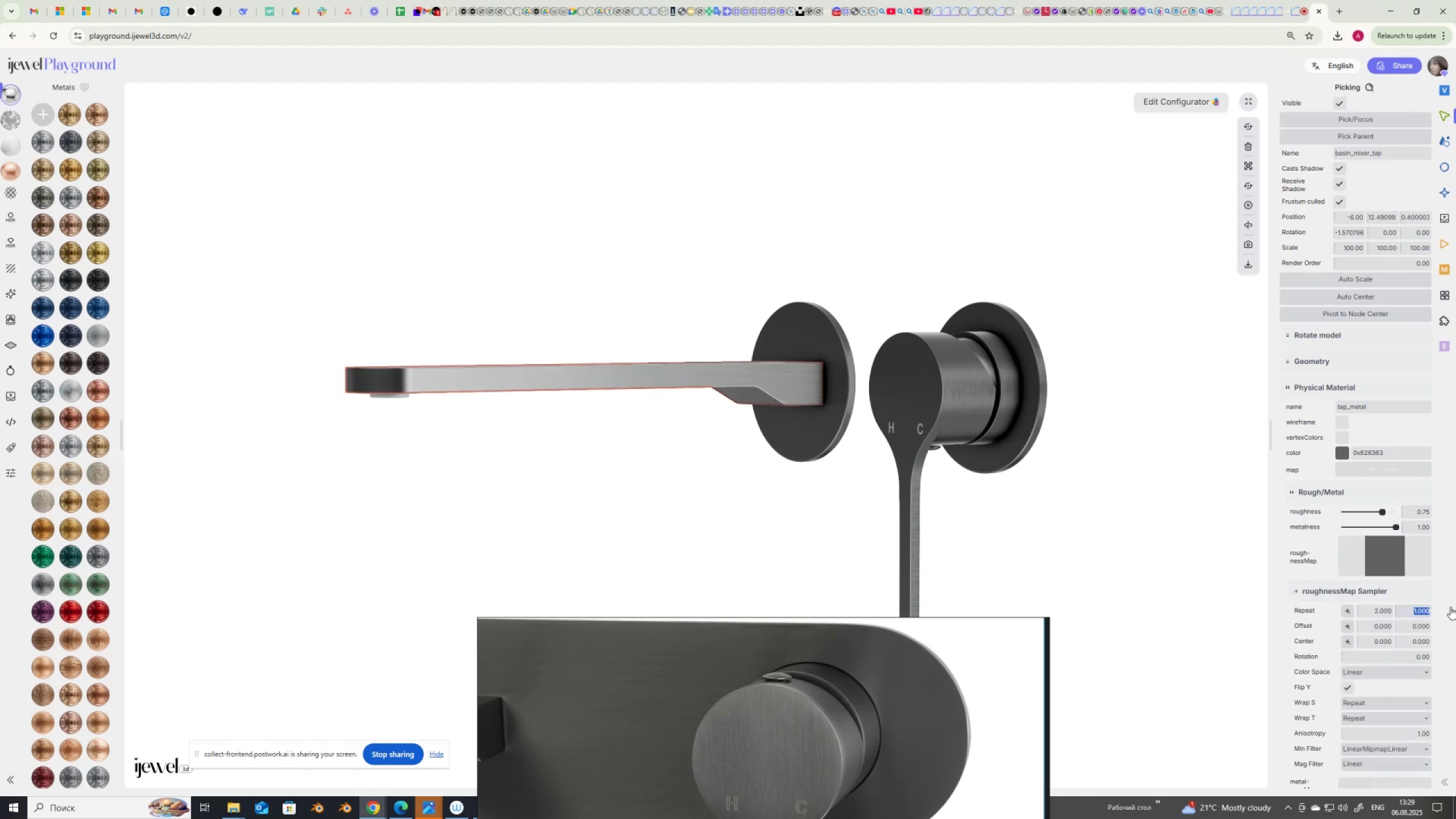 
key(Numpad2)
 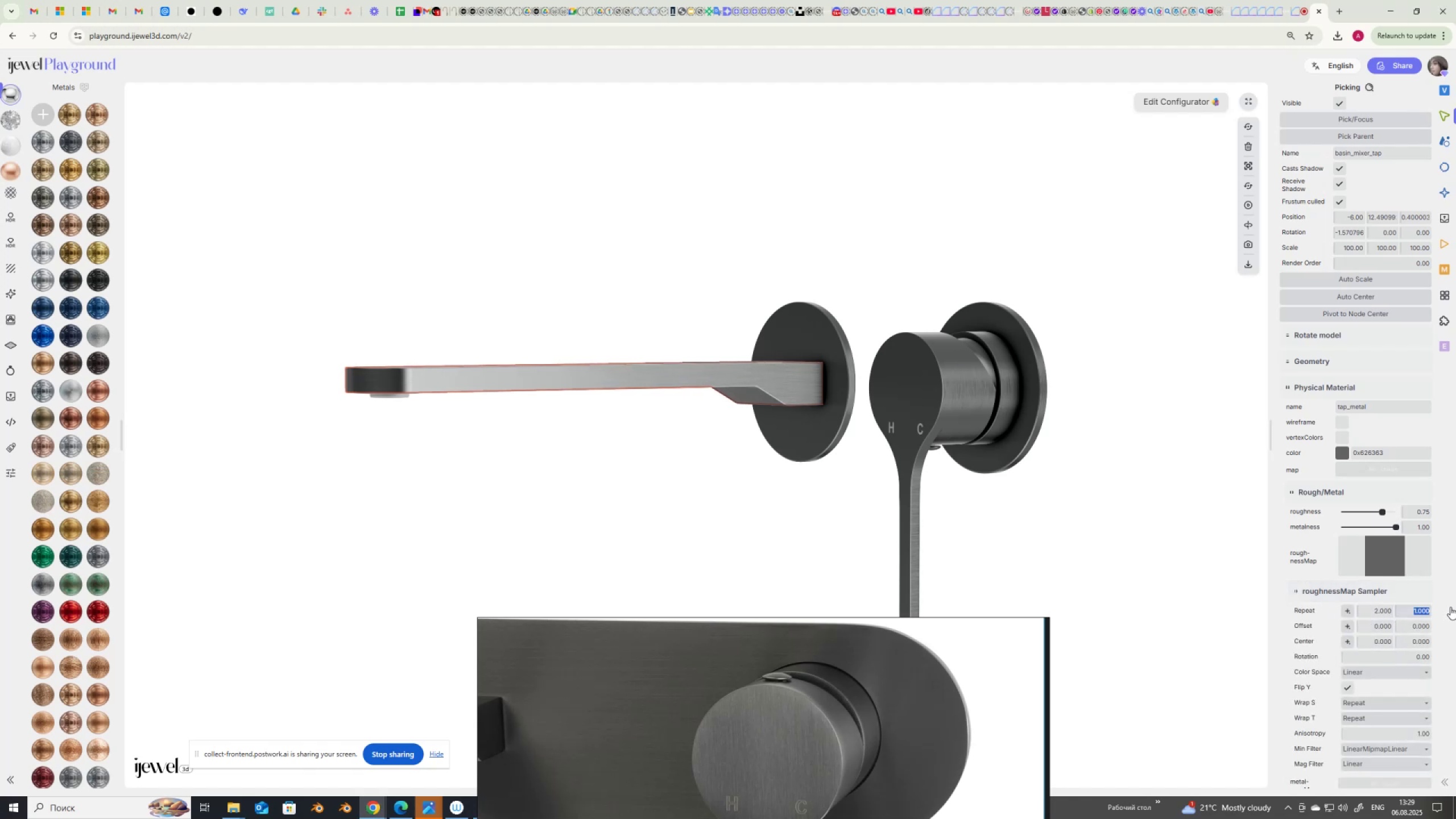 
key(NumpadEnter)
 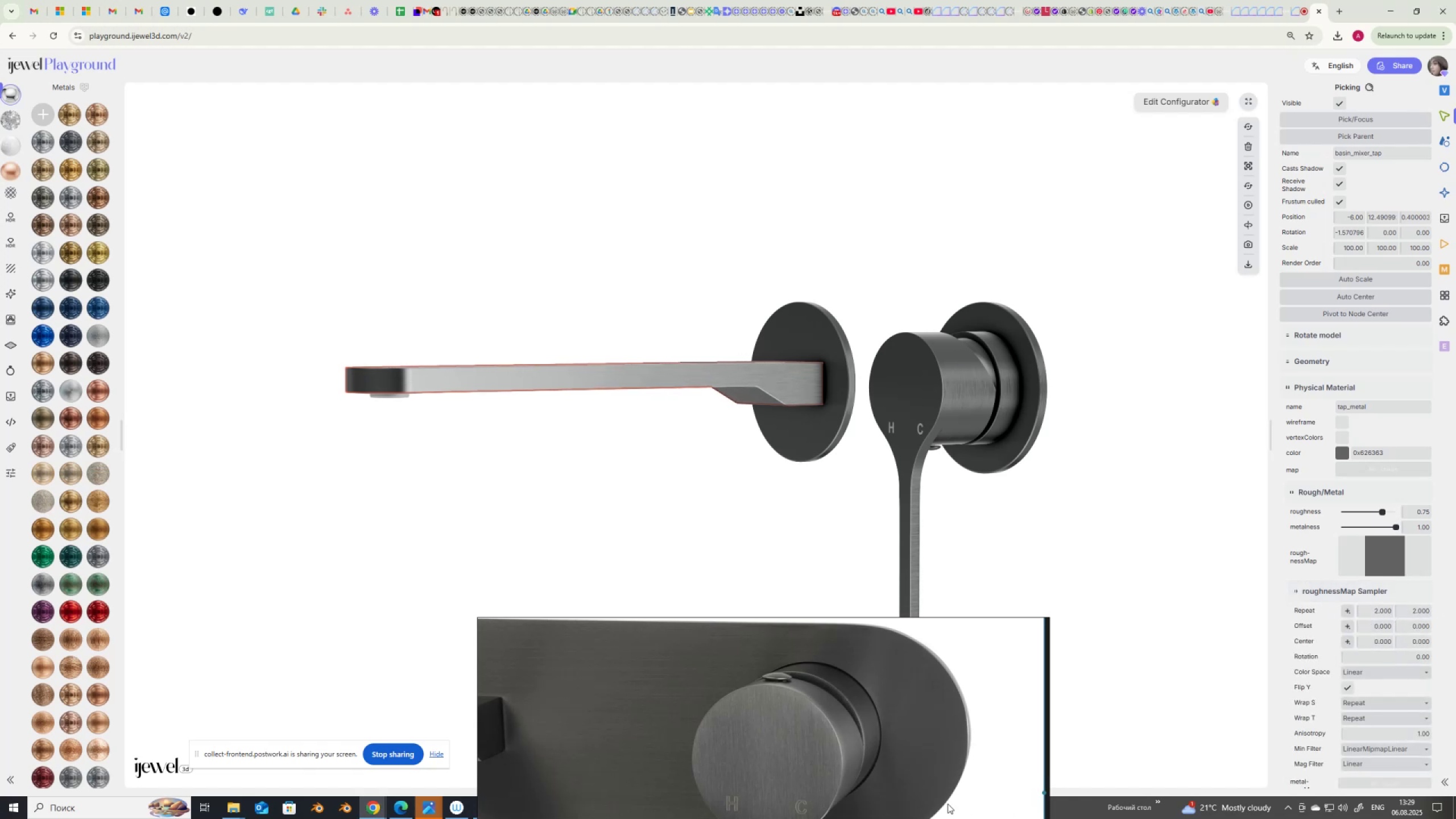 
scroll: coordinate [911, 704], scroll_direction: up, amount: 1.0
 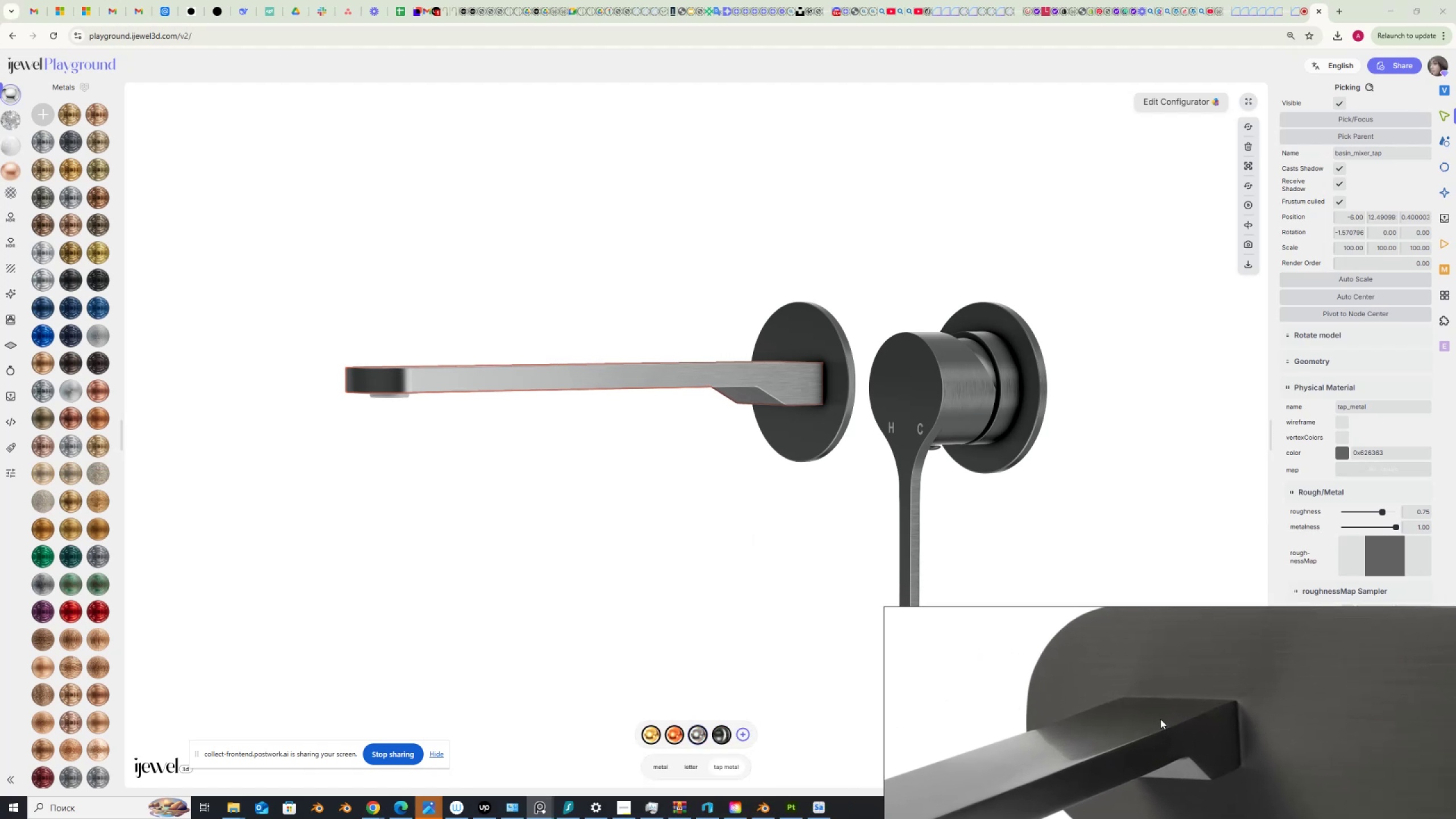 
wait(7.69)
 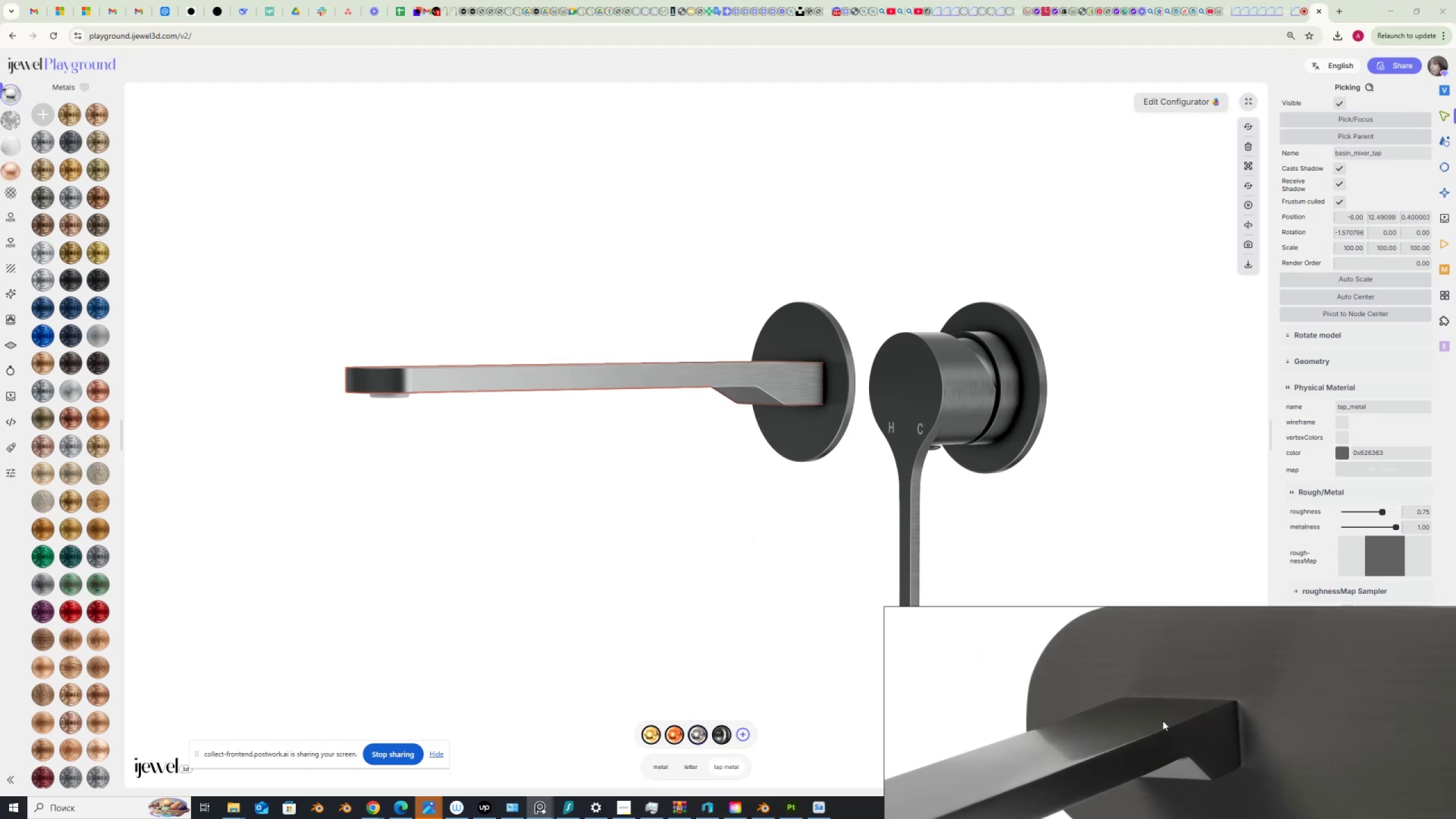 
left_click([1450, 142])
 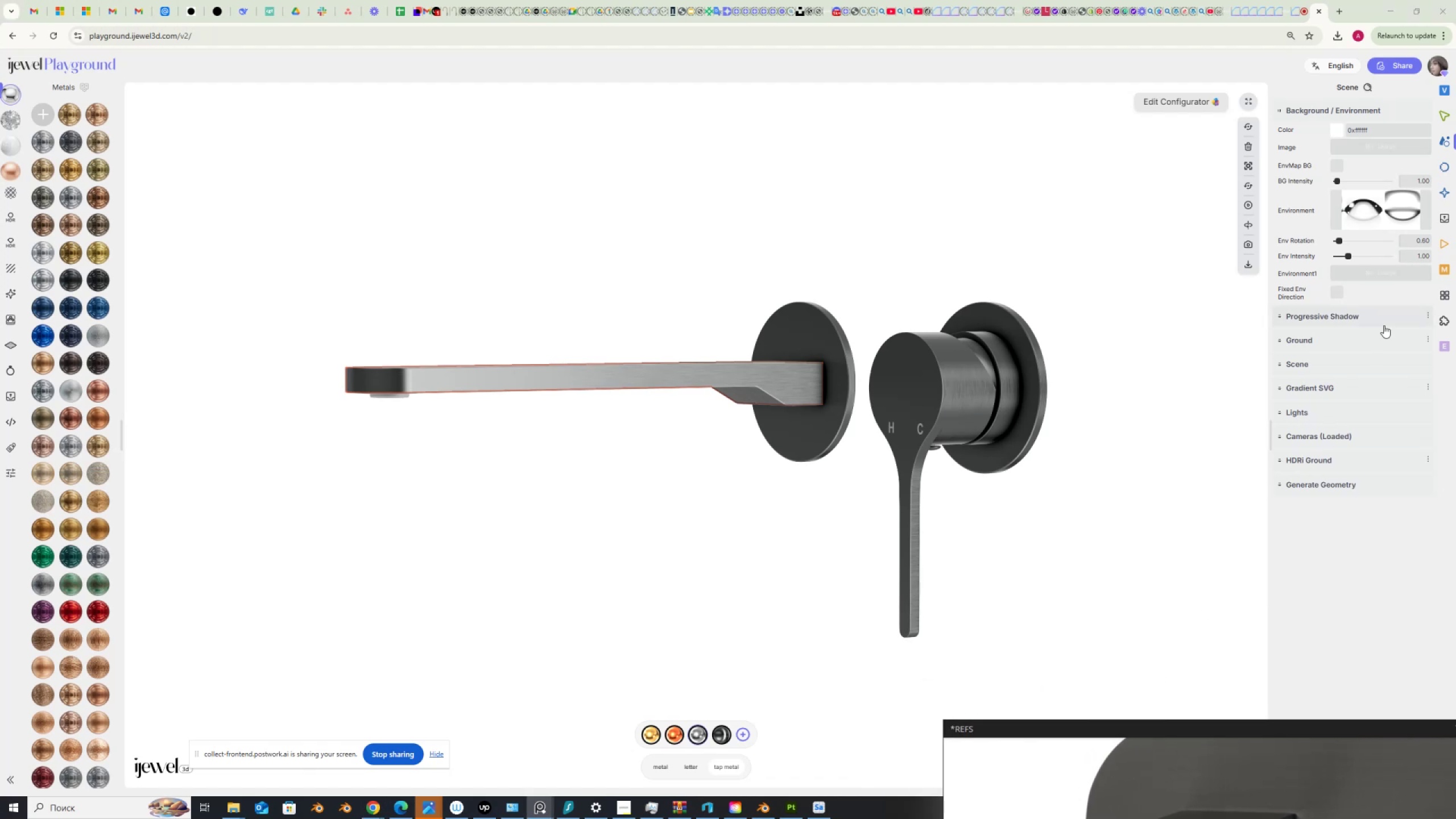 
left_click_drag(start_coordinate=[1408, 241], to_coordinate=[1441, 249])
 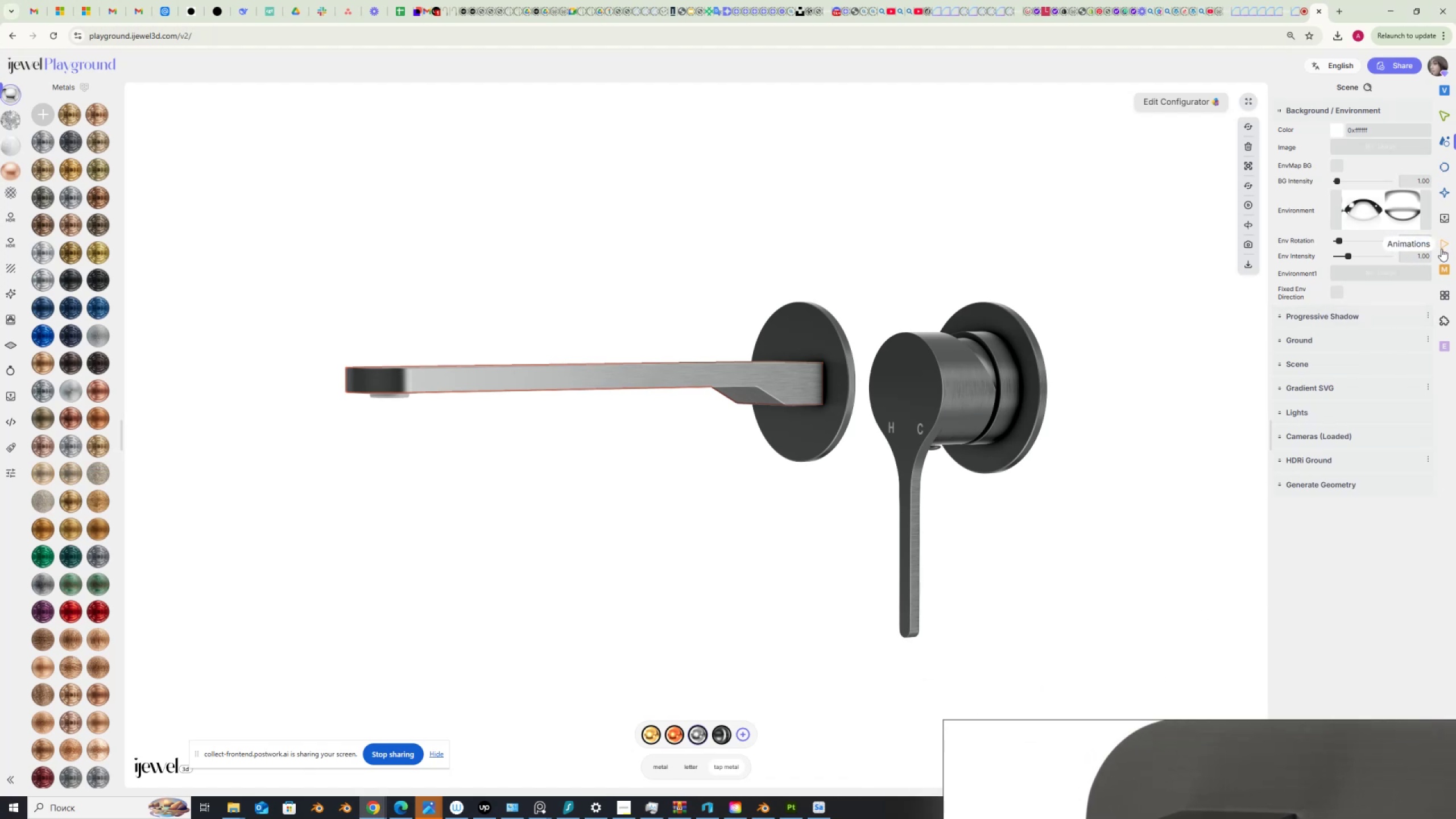 
key(Numpad0)
 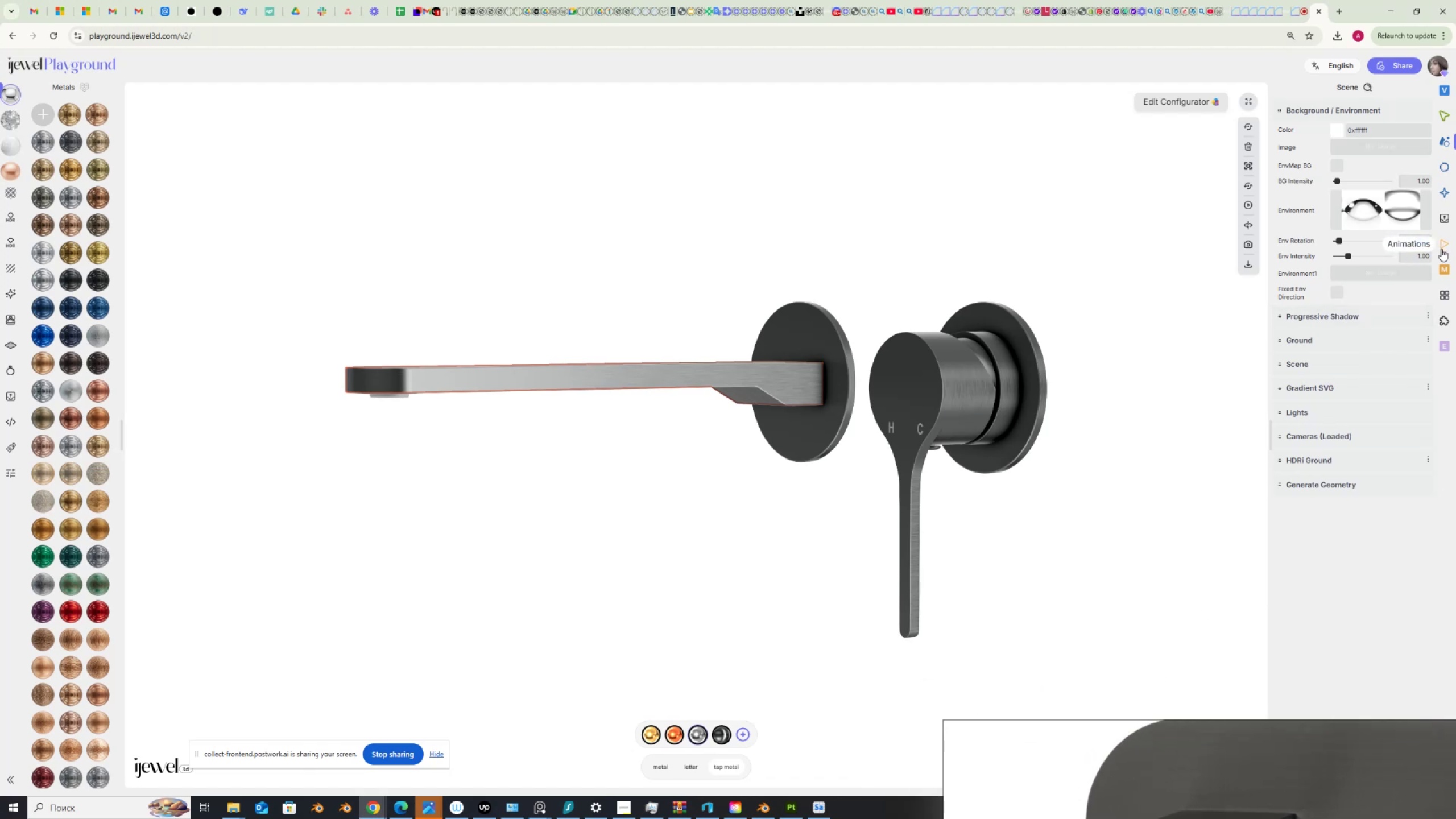 
key(NumpadDecimal)
 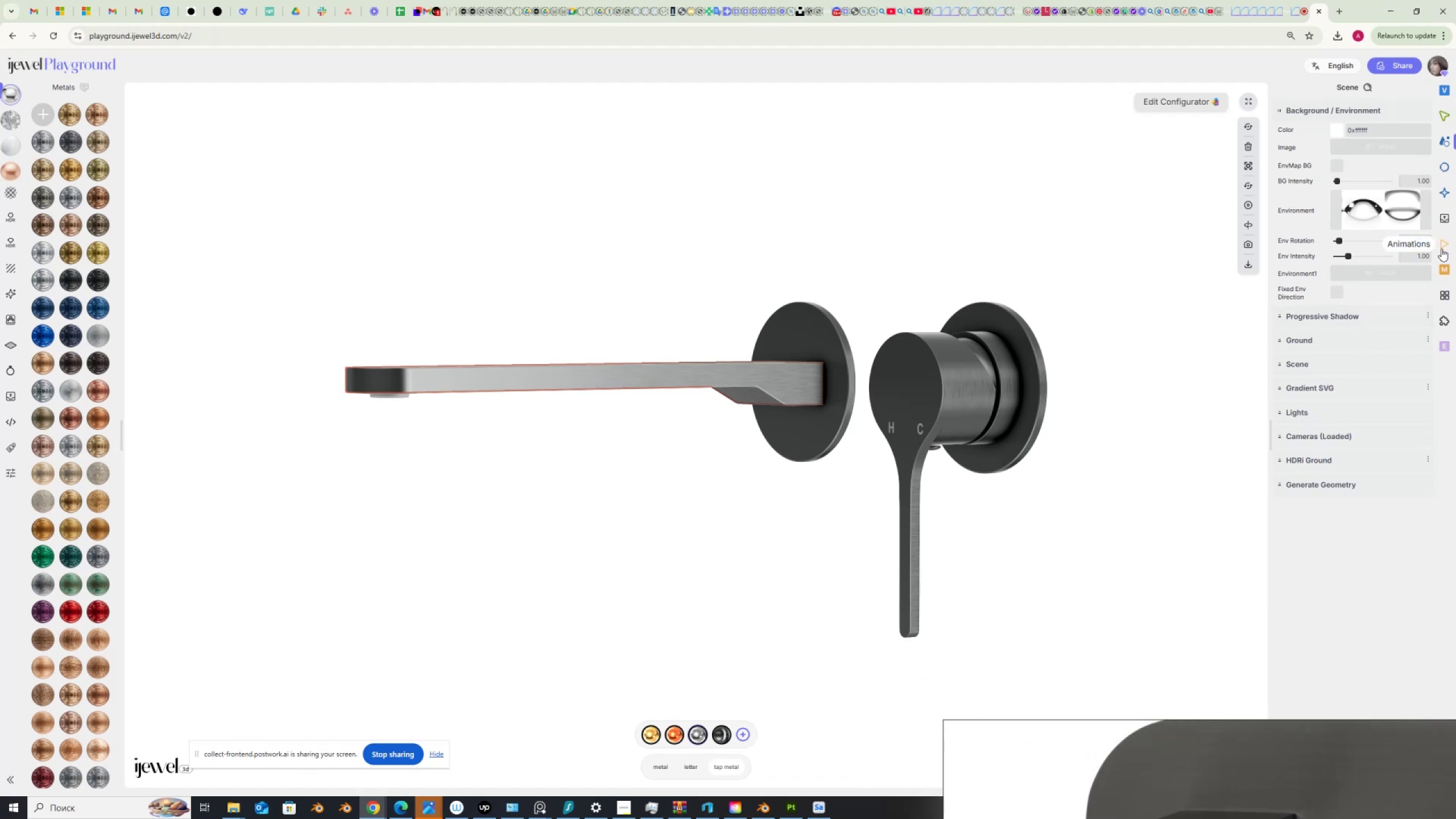 
key(Numpad6)
 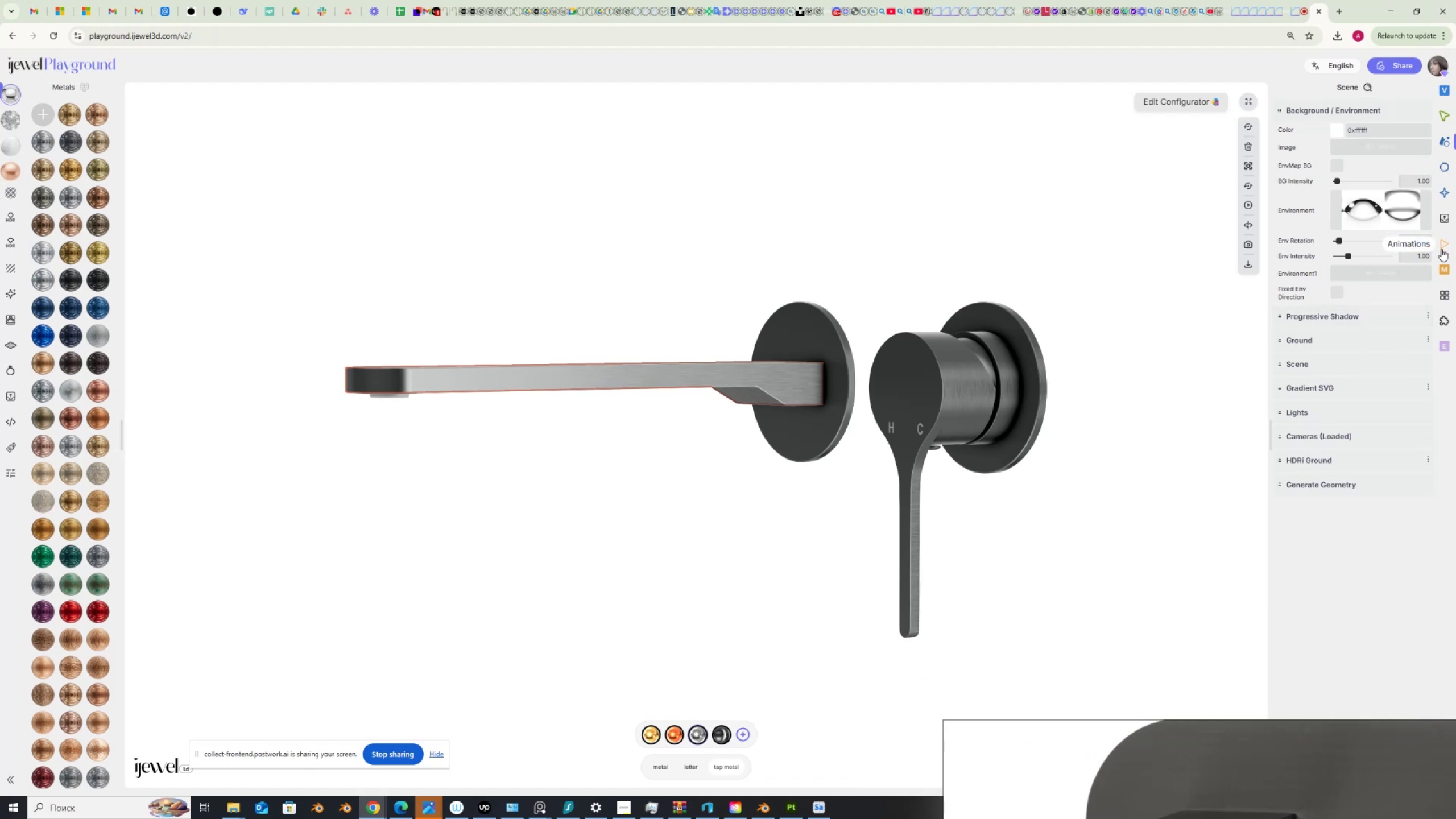 
key(Numpad2)
 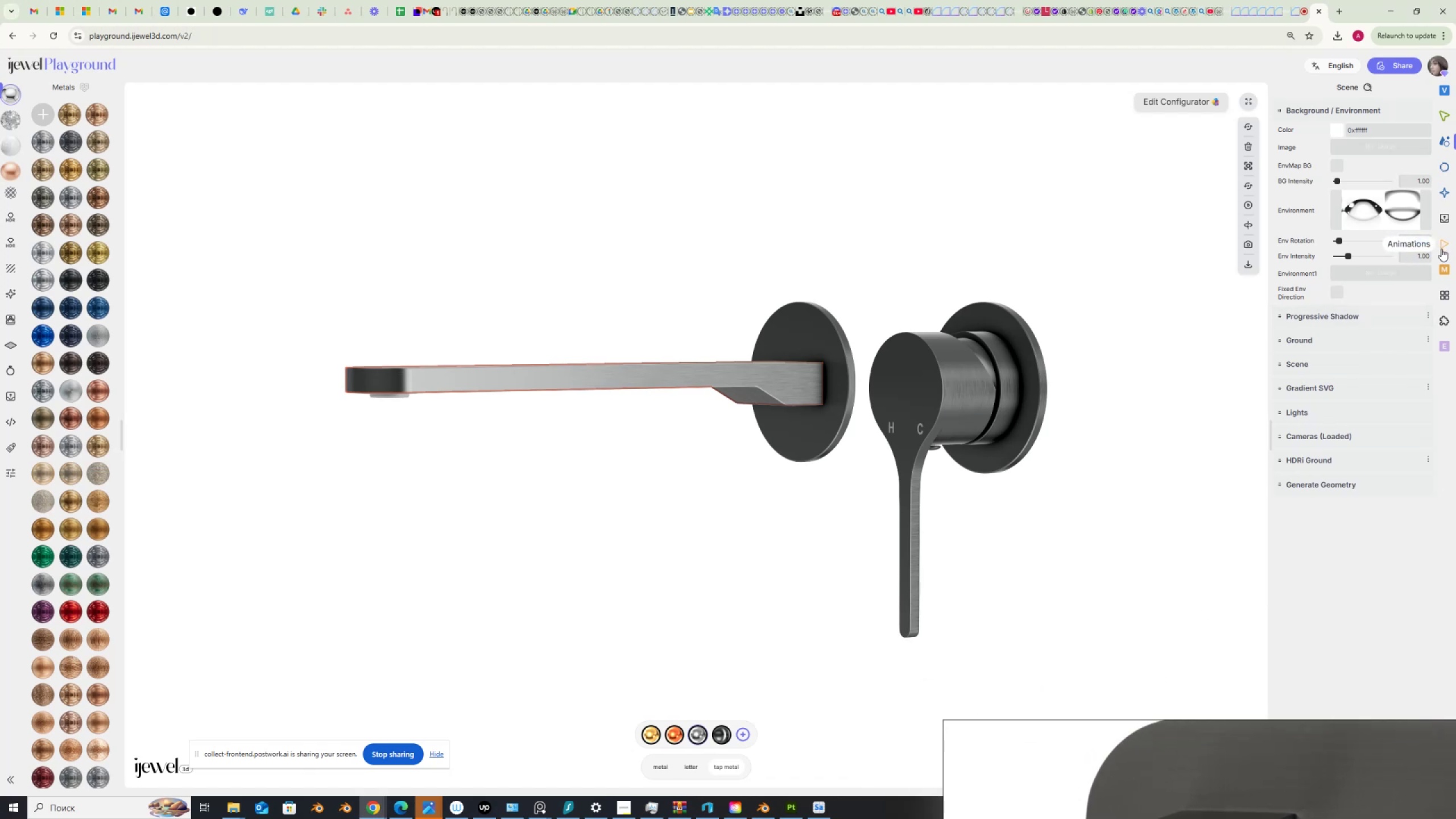 
key(NumpadEnter)
 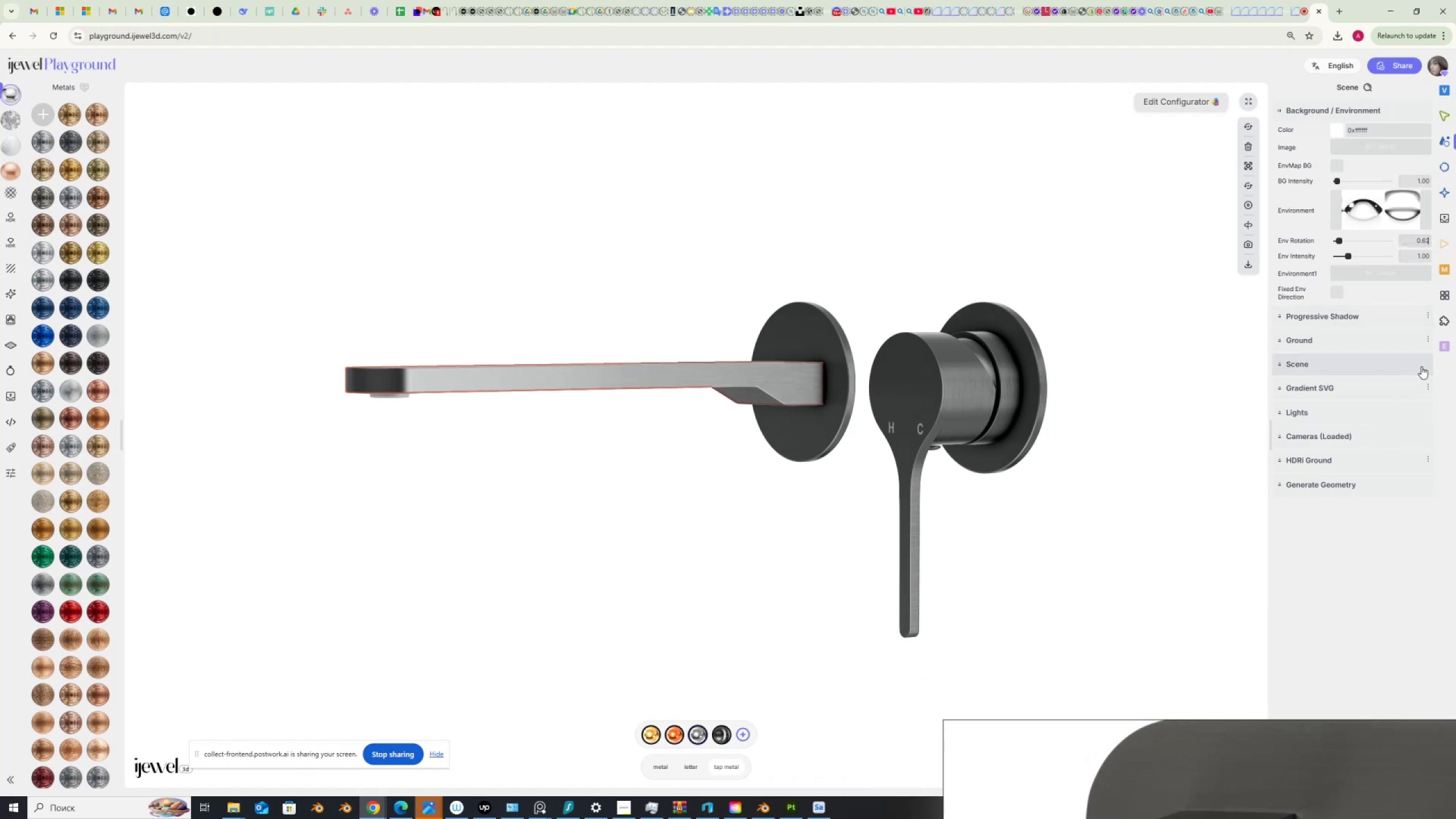 
left_click_drag(start_coordinate=[1414, 239], to_coordinate=[1437, 247])
 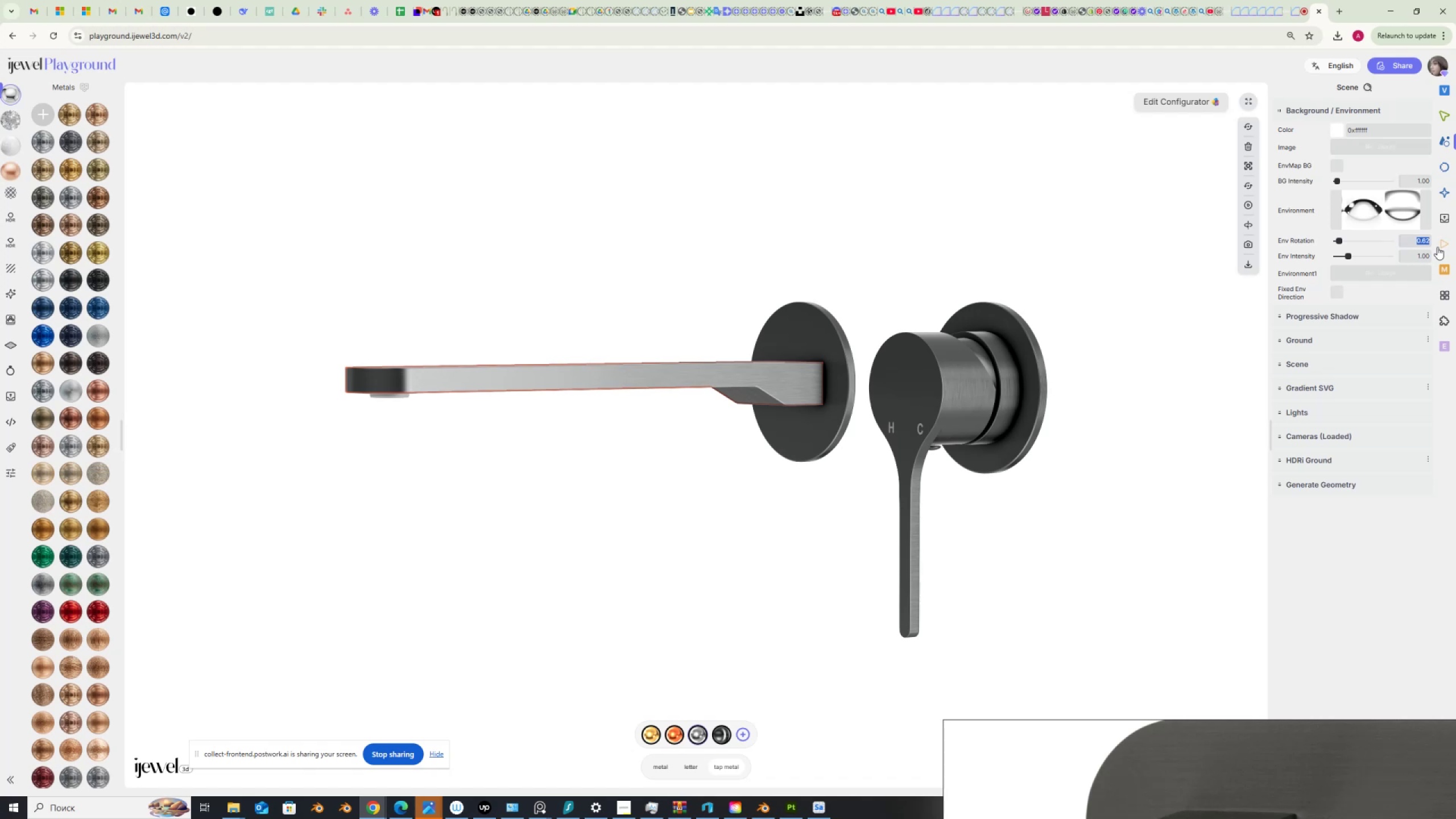 
key(Numpad0)
 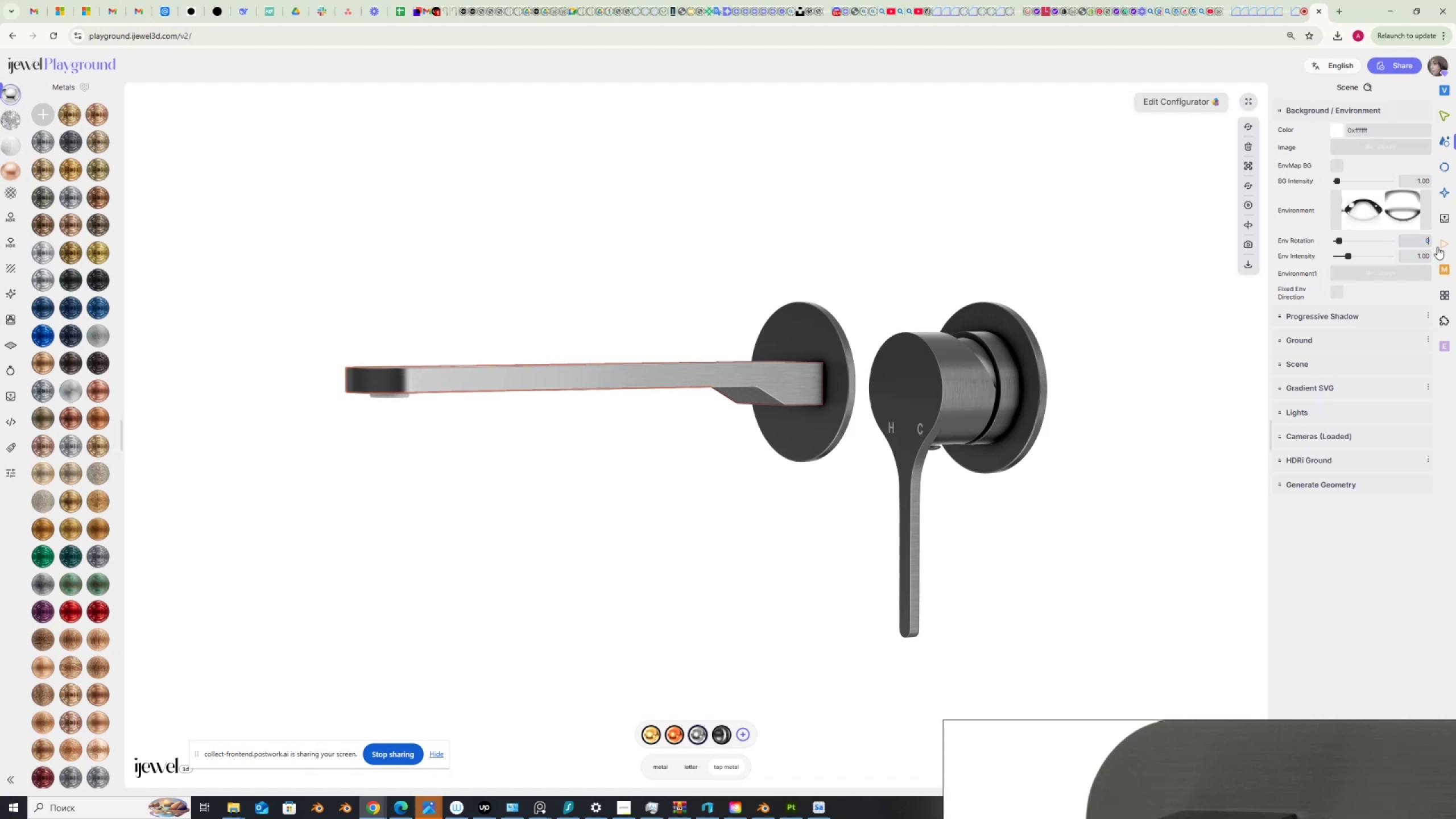 
key(NumpadDecimal)
 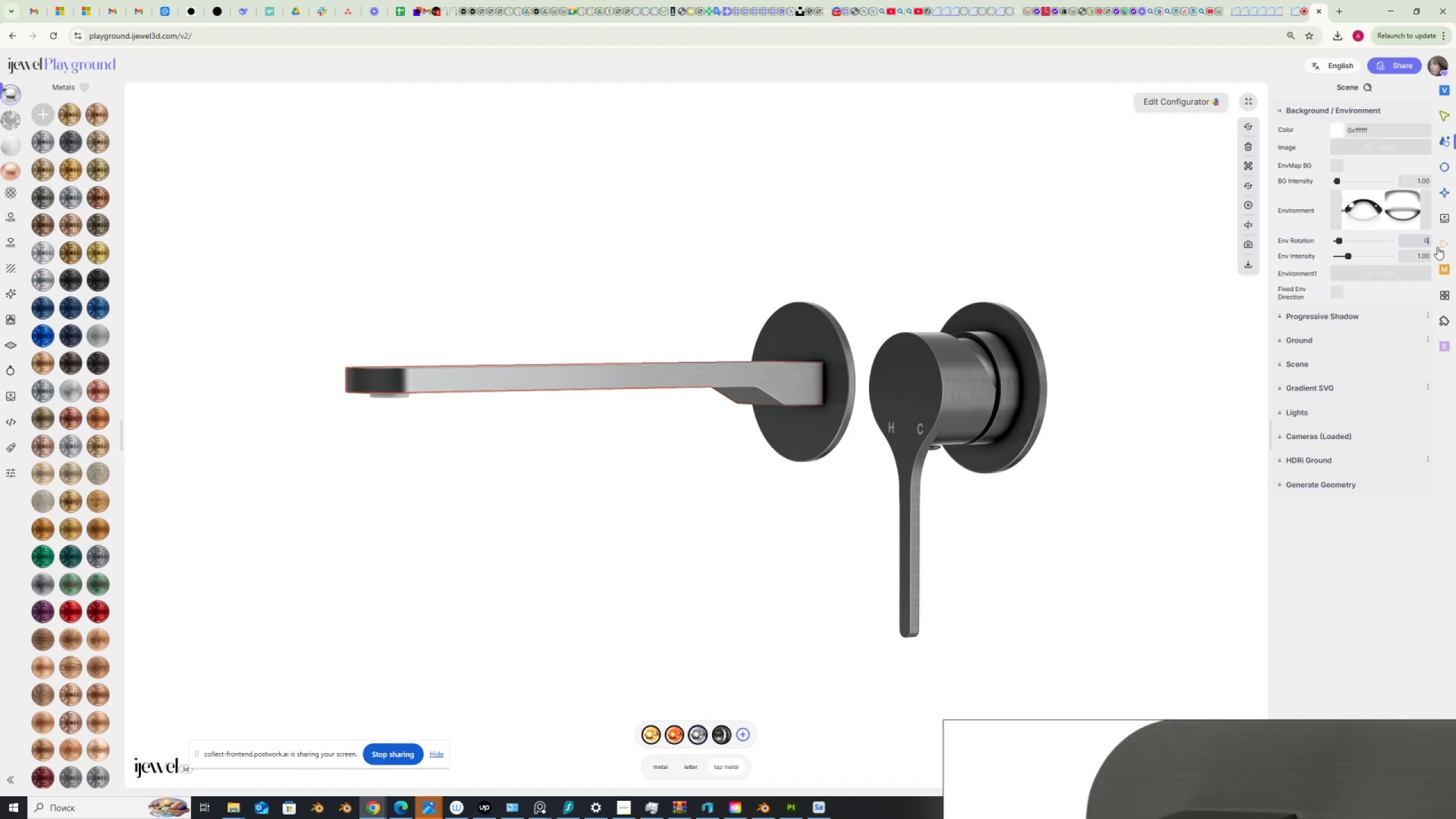 
key(Numpad5)
 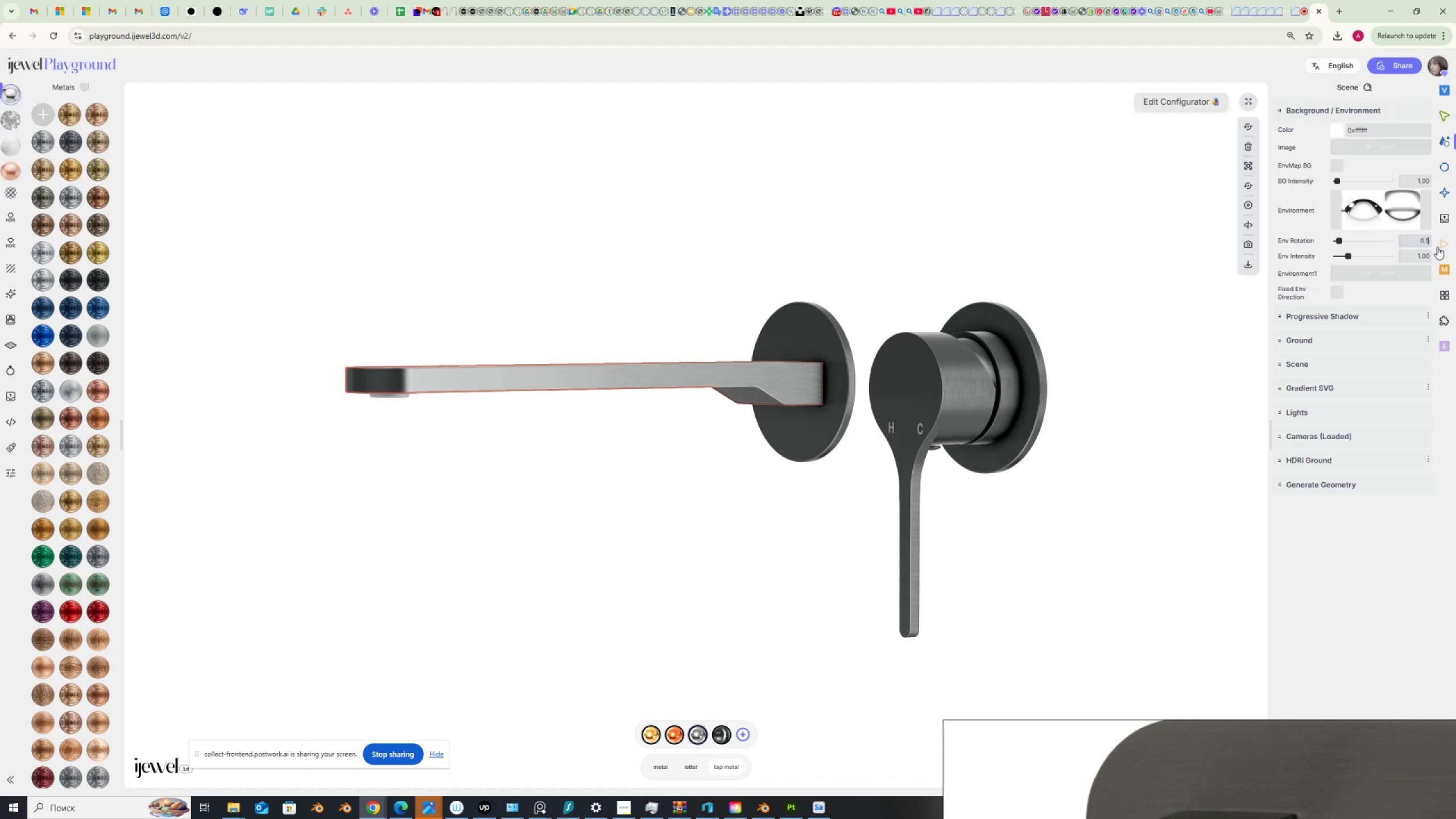 
key(Numpad8)
 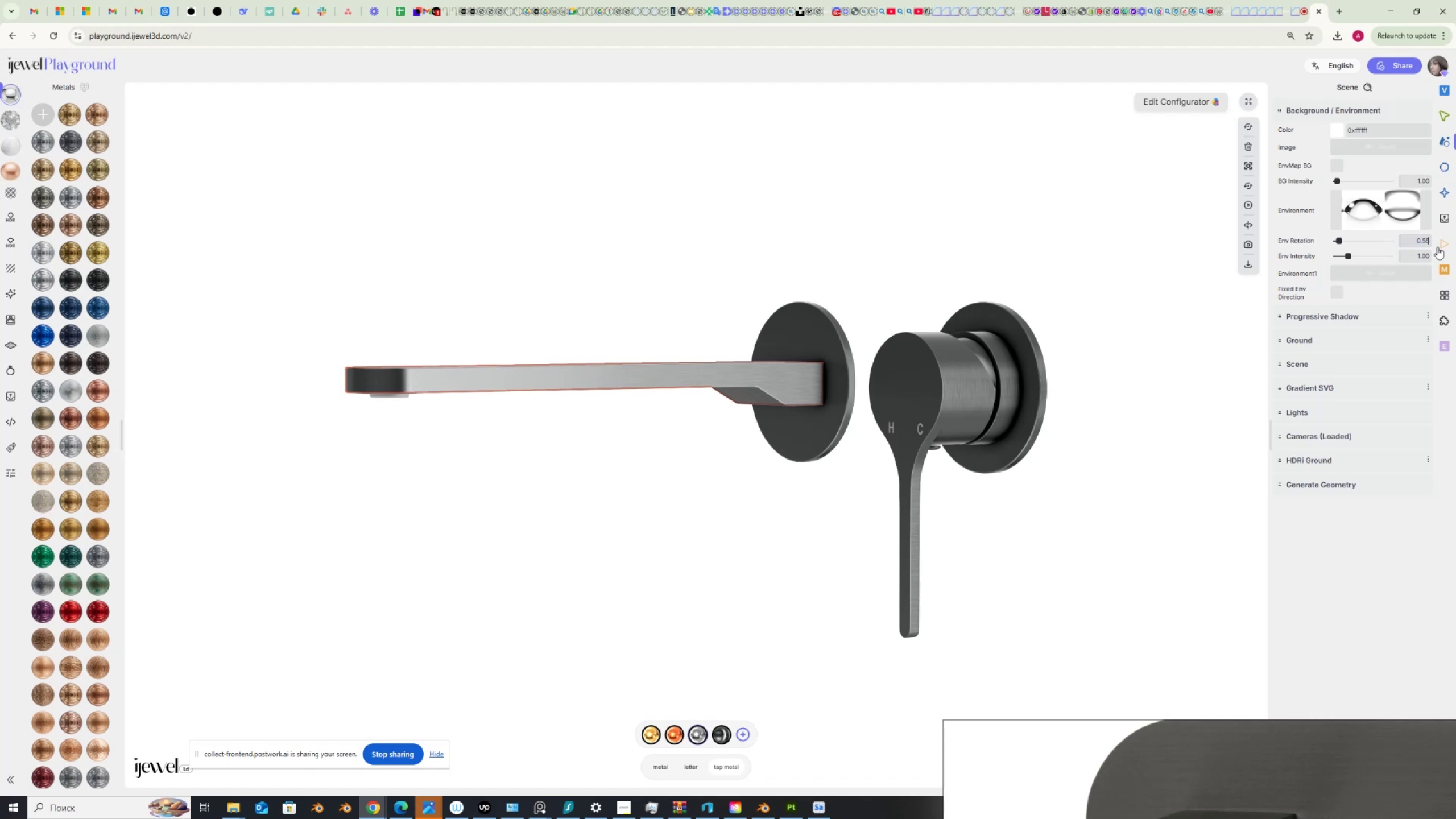 
key(NumpadEnter)
 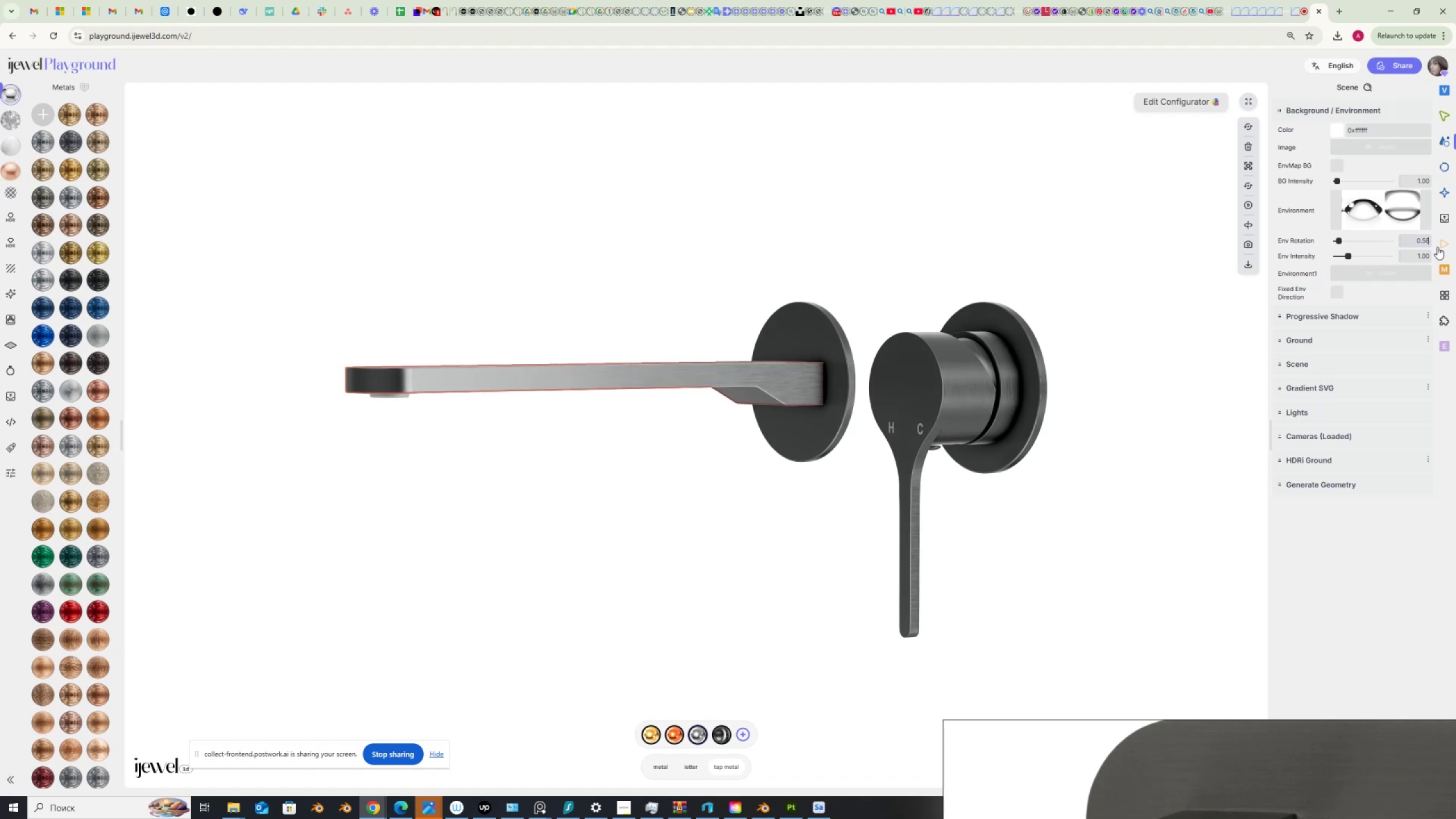 
wait(10.42)
 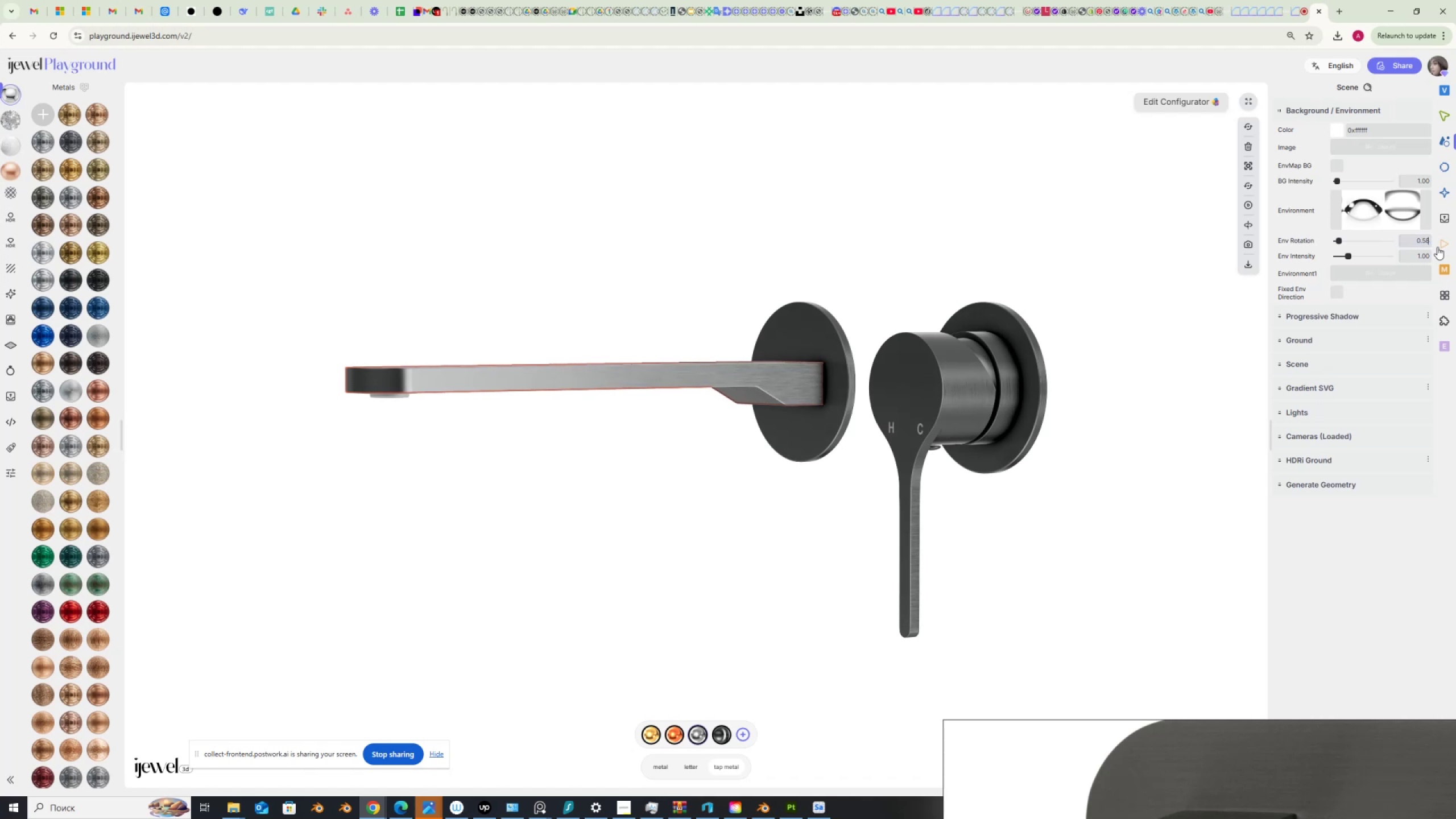 
left_click([1091, 629])
 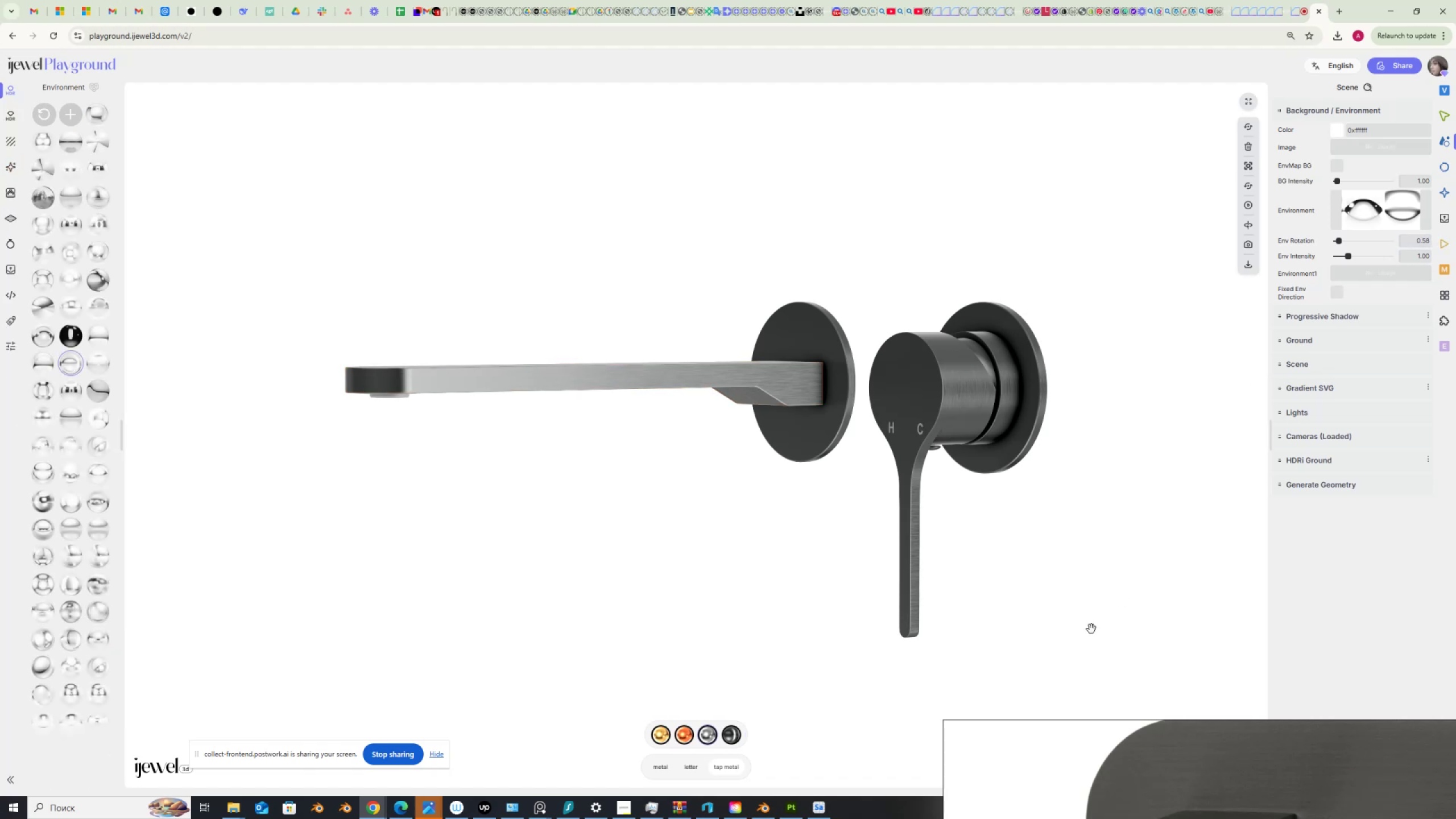 
wait(8.12)
 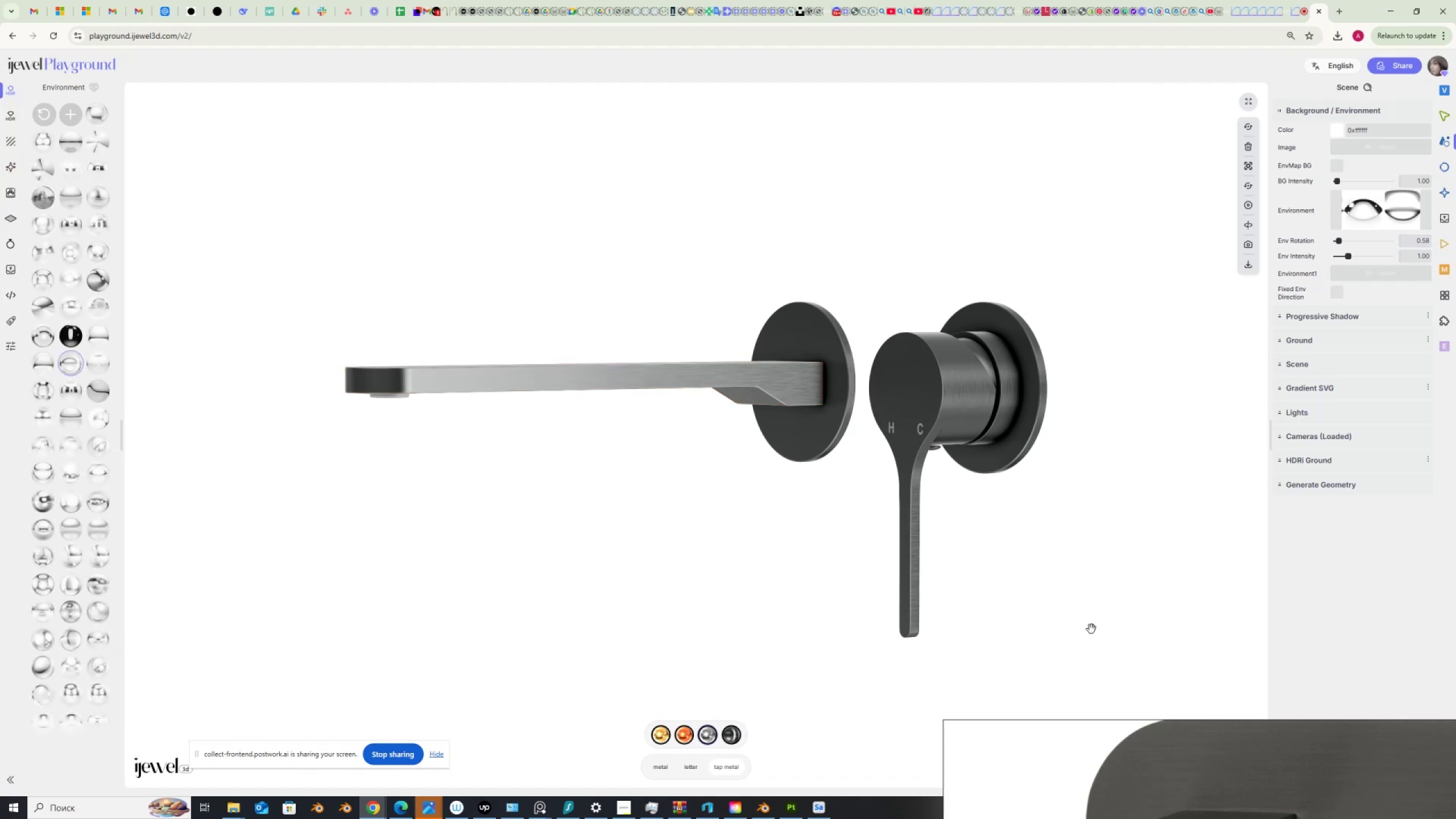 
left_click([387, 399])
 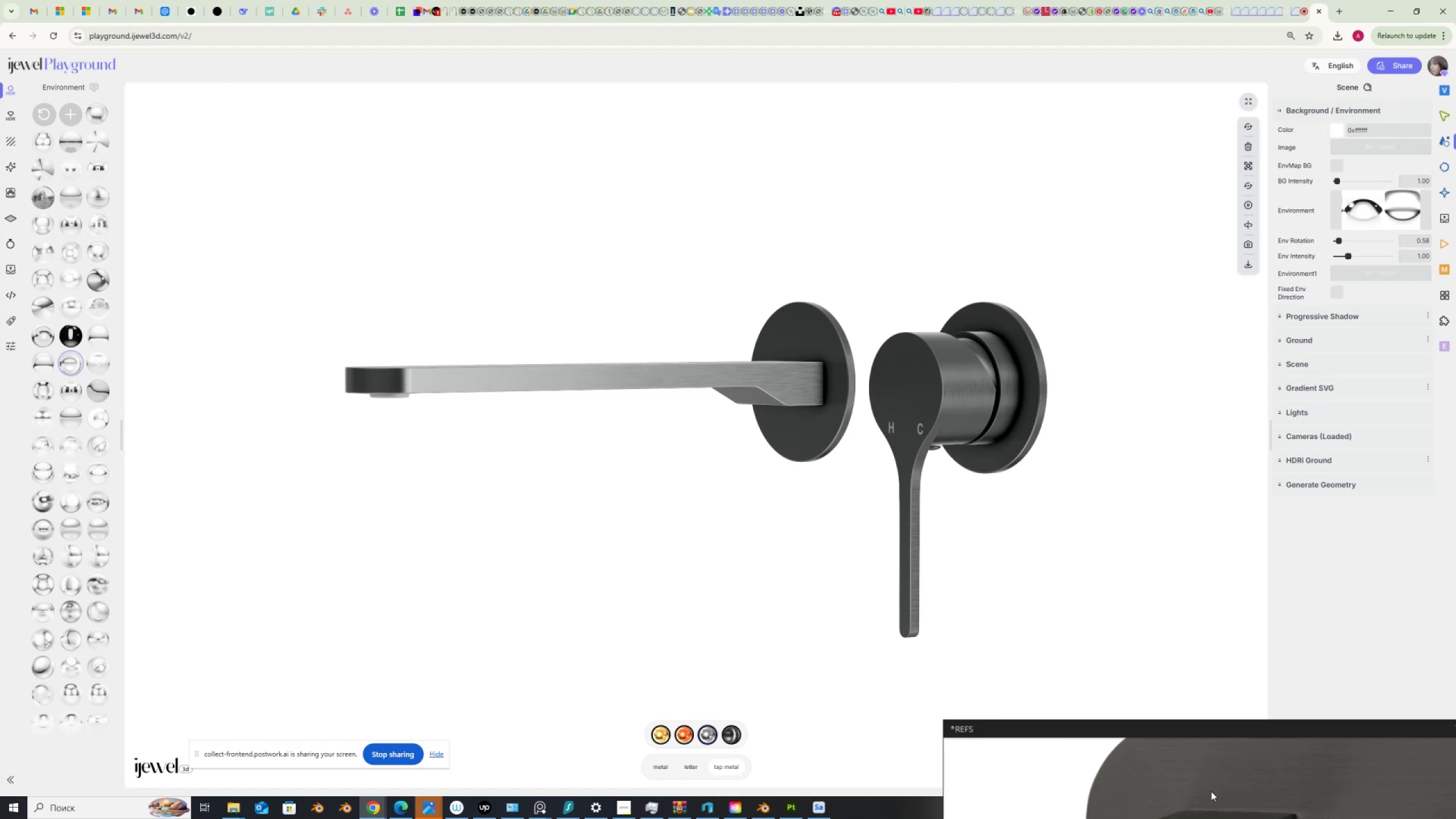 
scroll: coordinate [1169, 652], scroll_direction: down, amount: 13.0
 